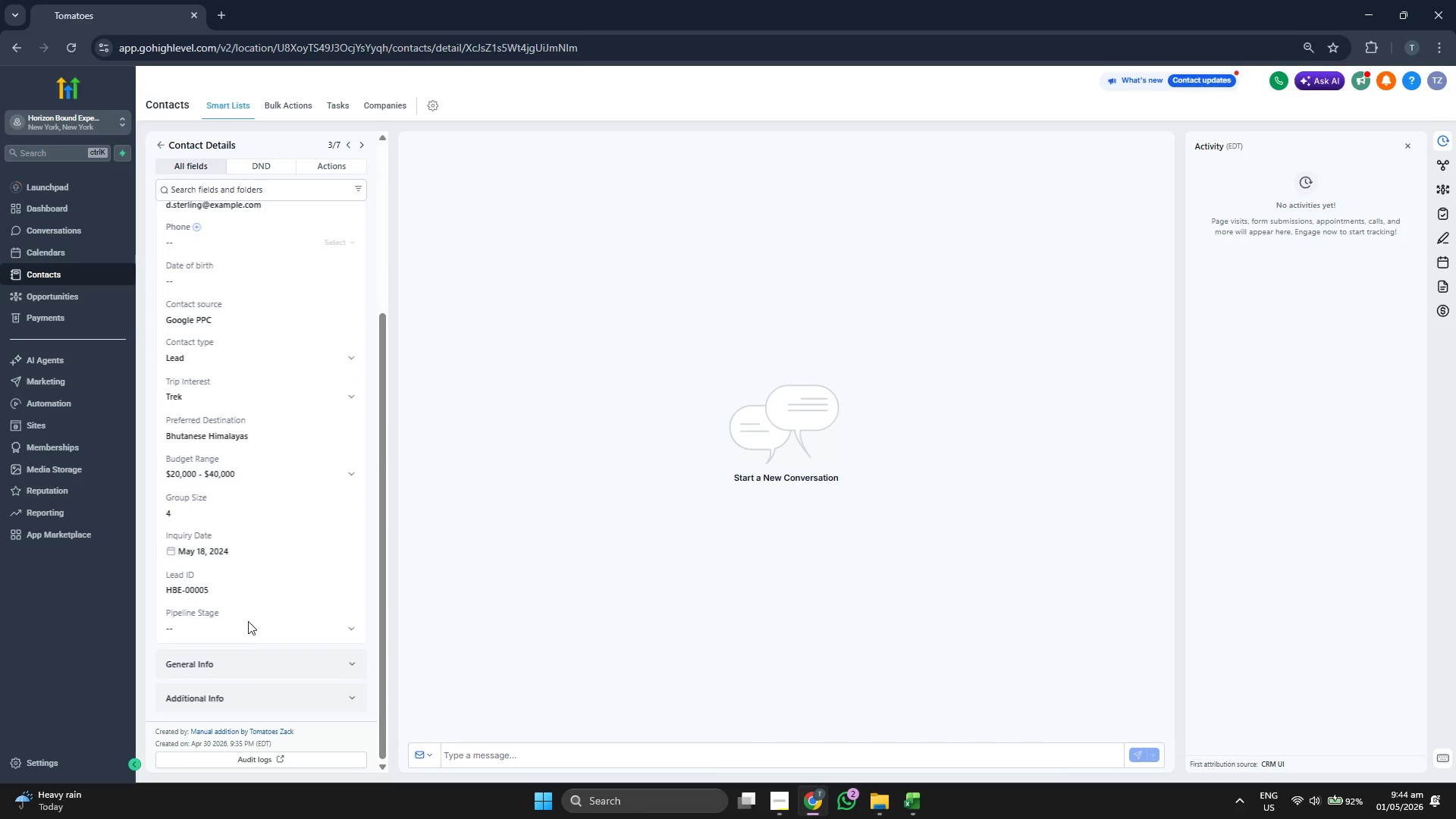 
left_click([244, 631])
 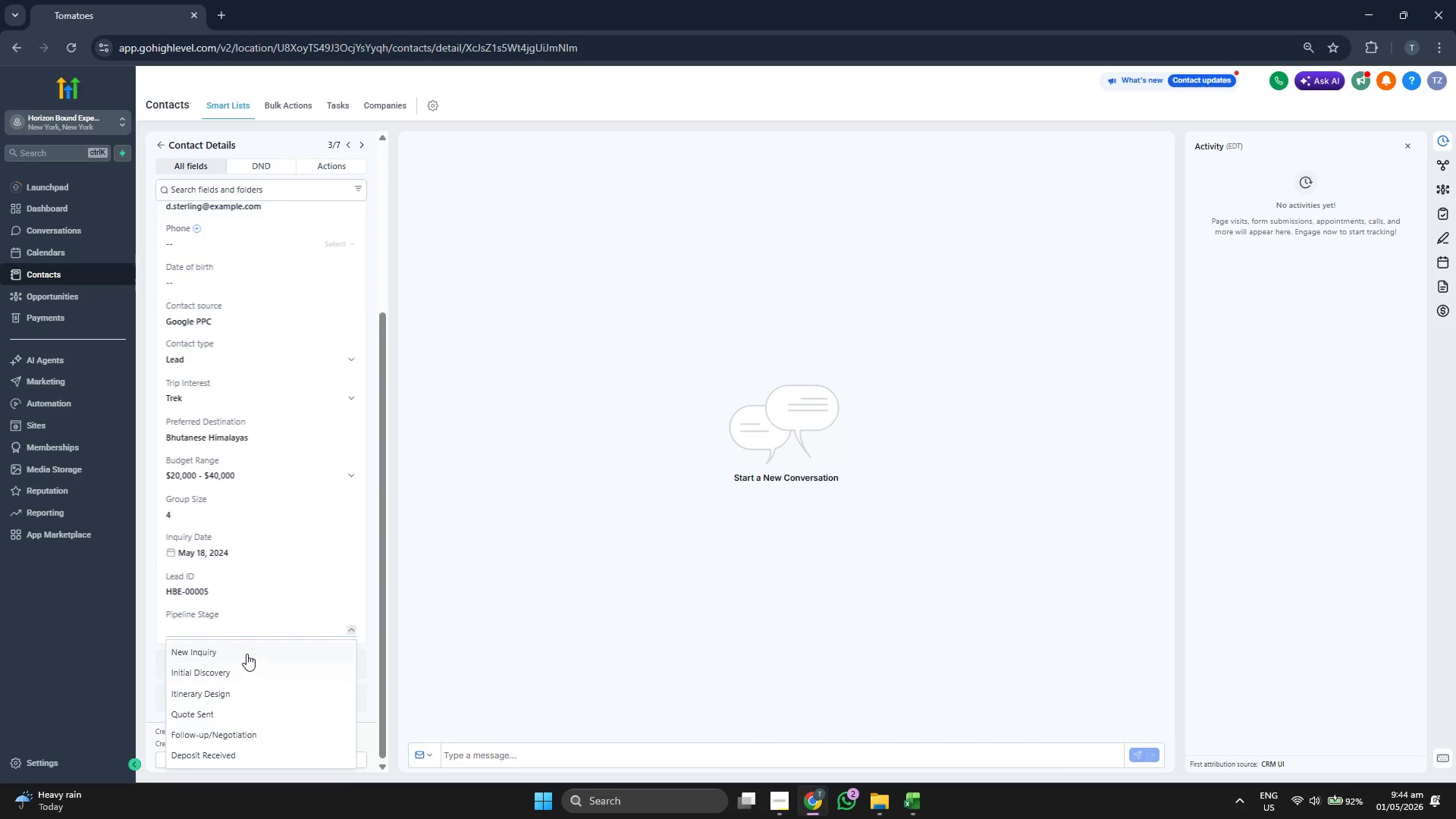 
left_click([246, 651])
 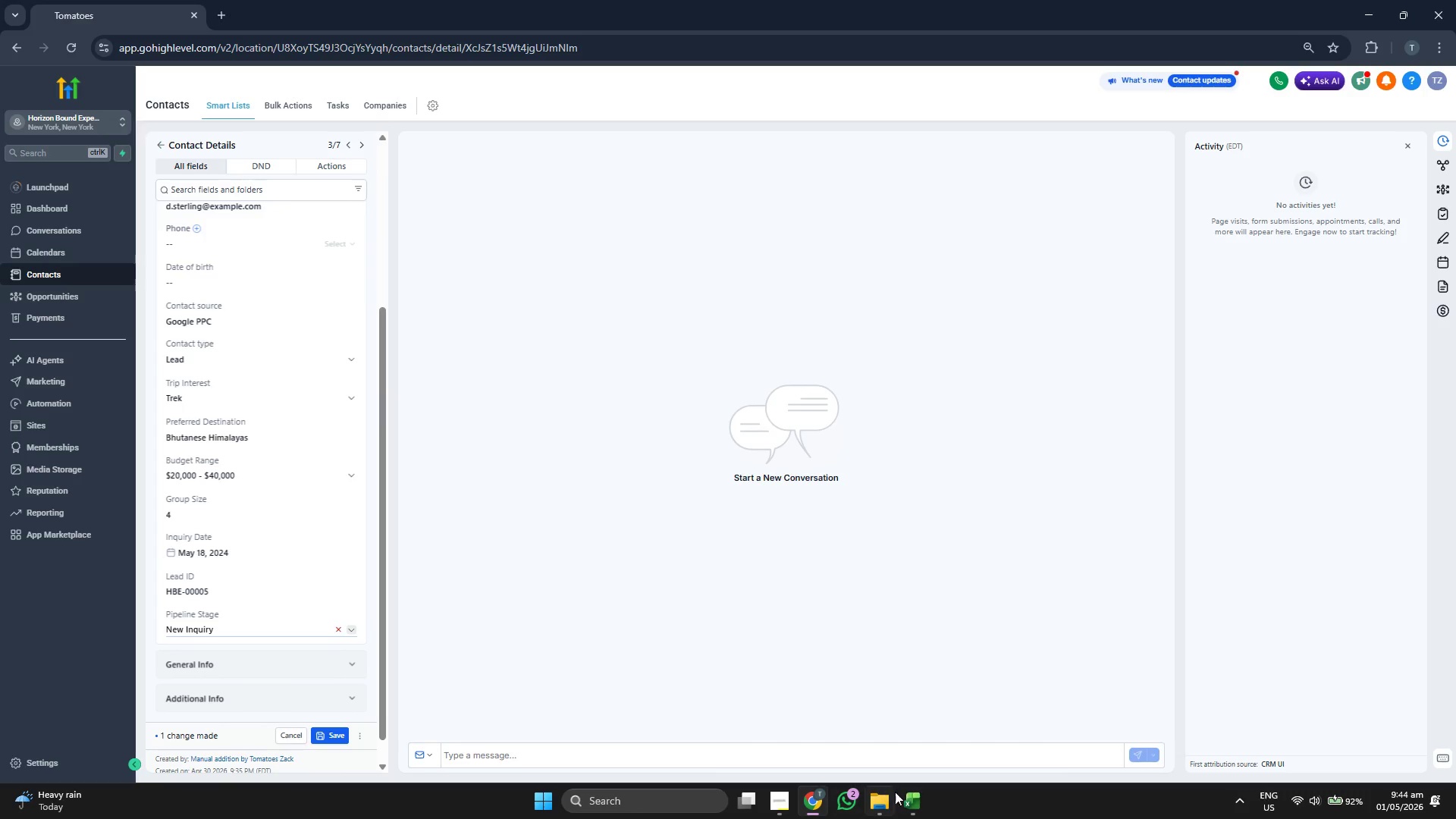 
left_click([919, 802])
 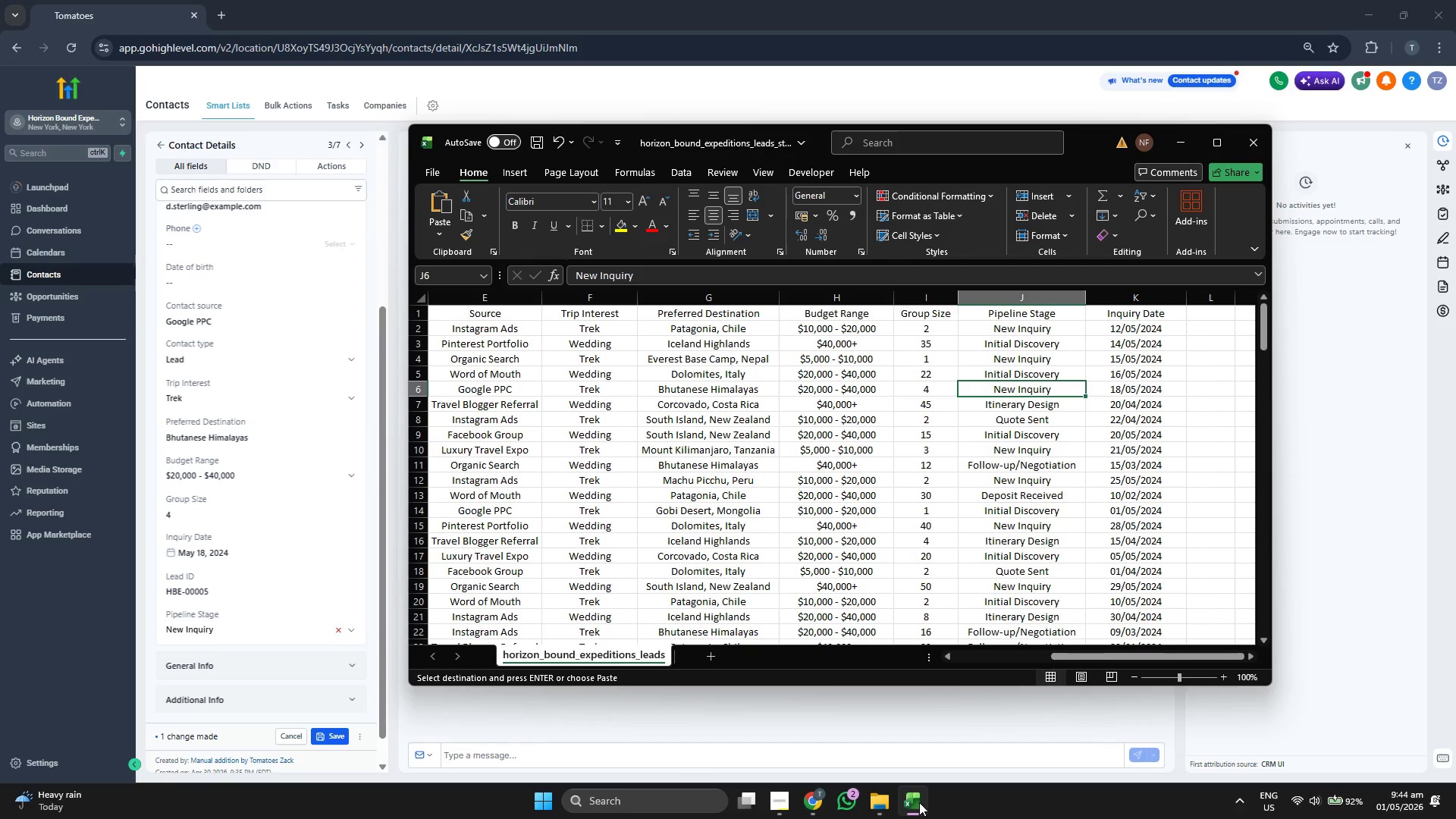 
left_click([919, 802])
 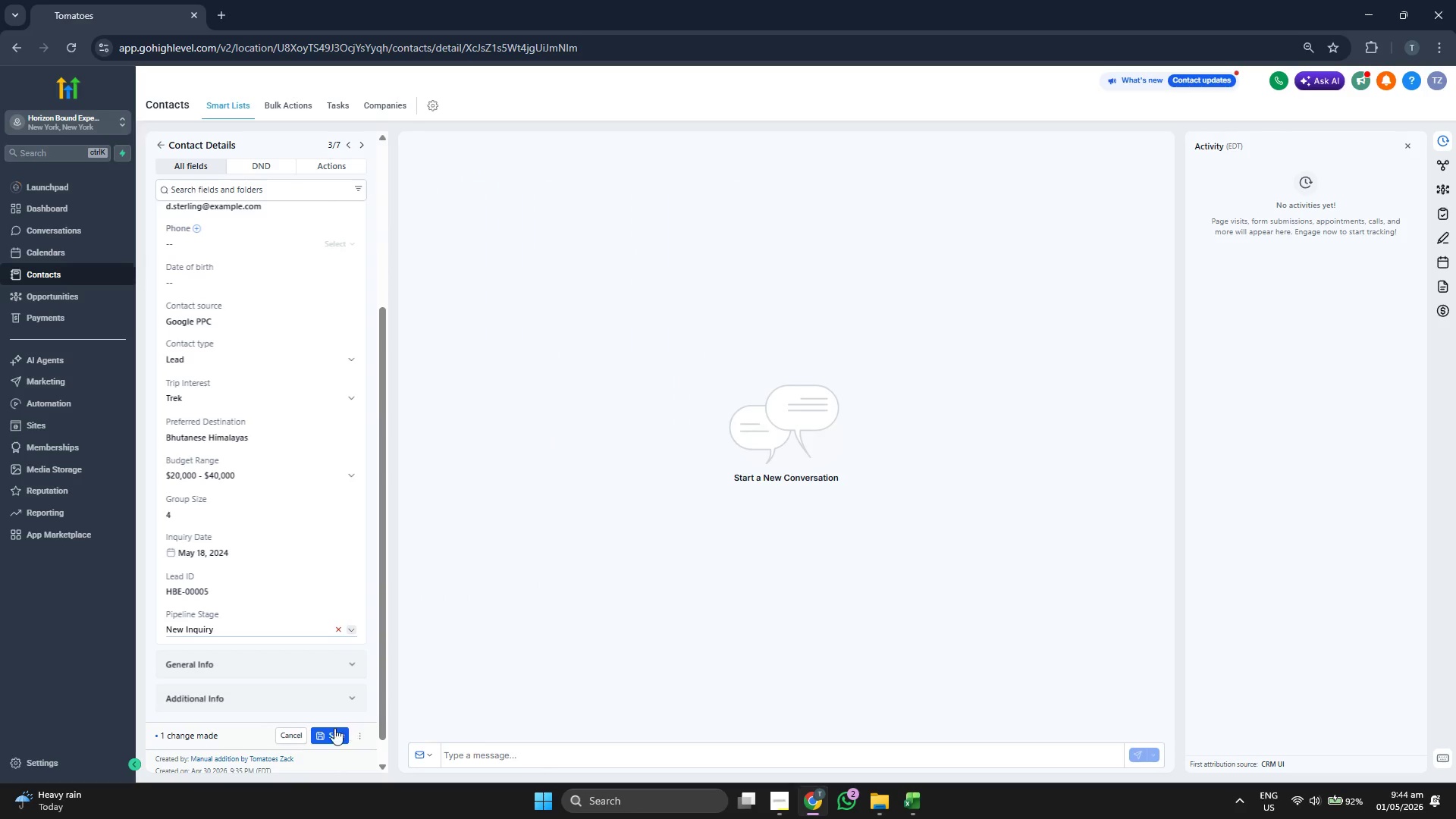 
left_click([331, 729])
 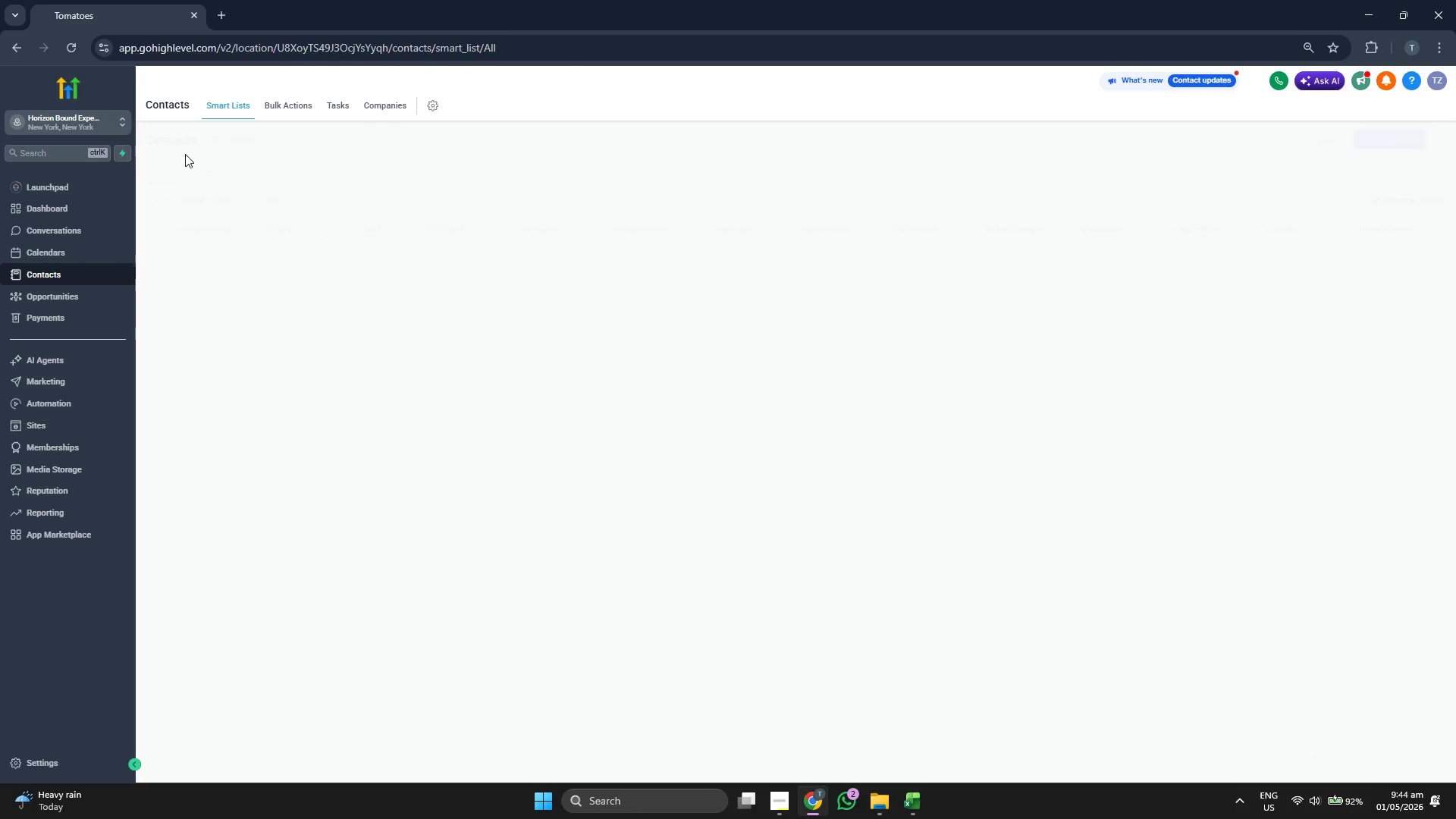 
wait(7.89)
 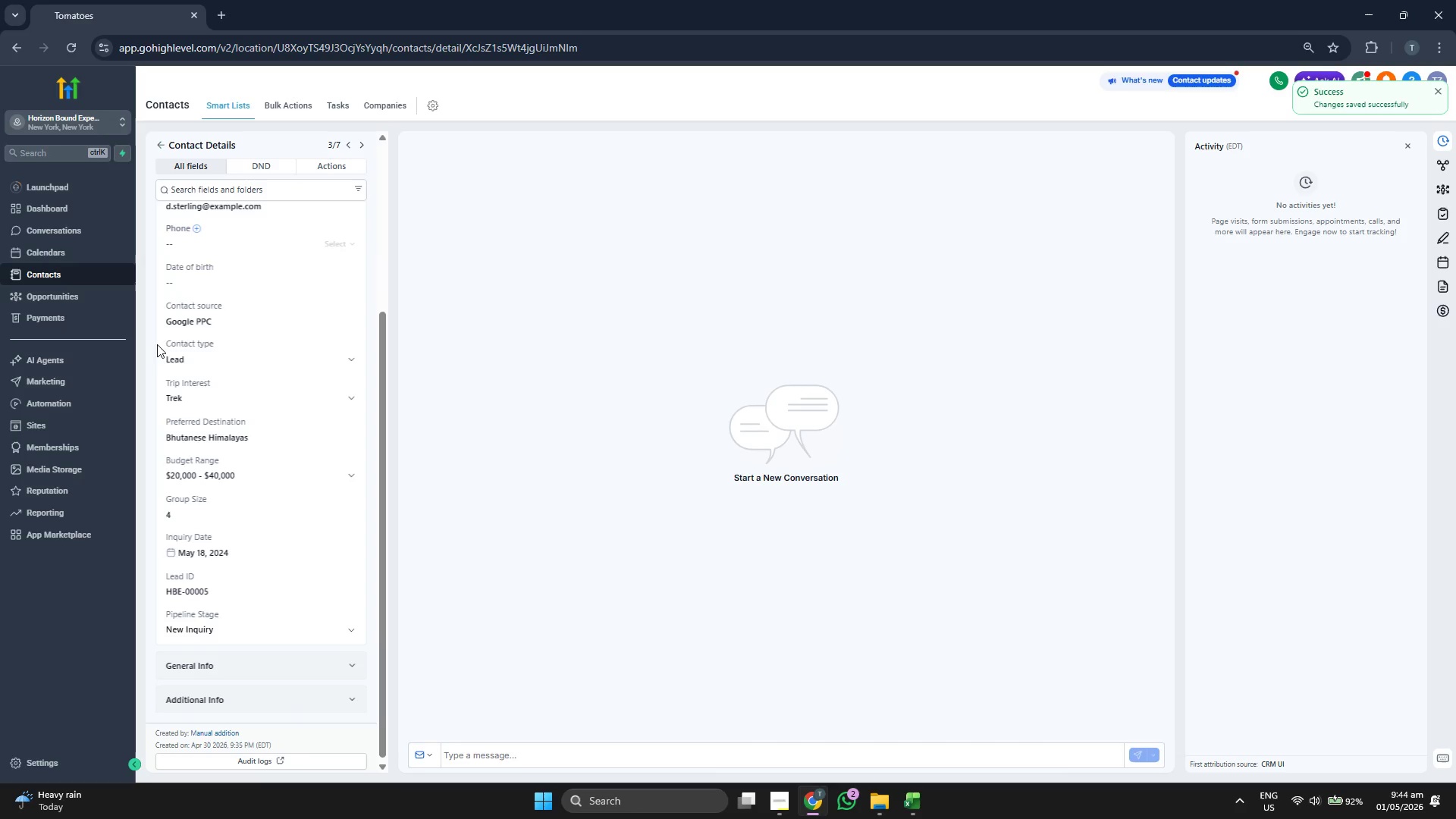 
left_click([211, 329])
 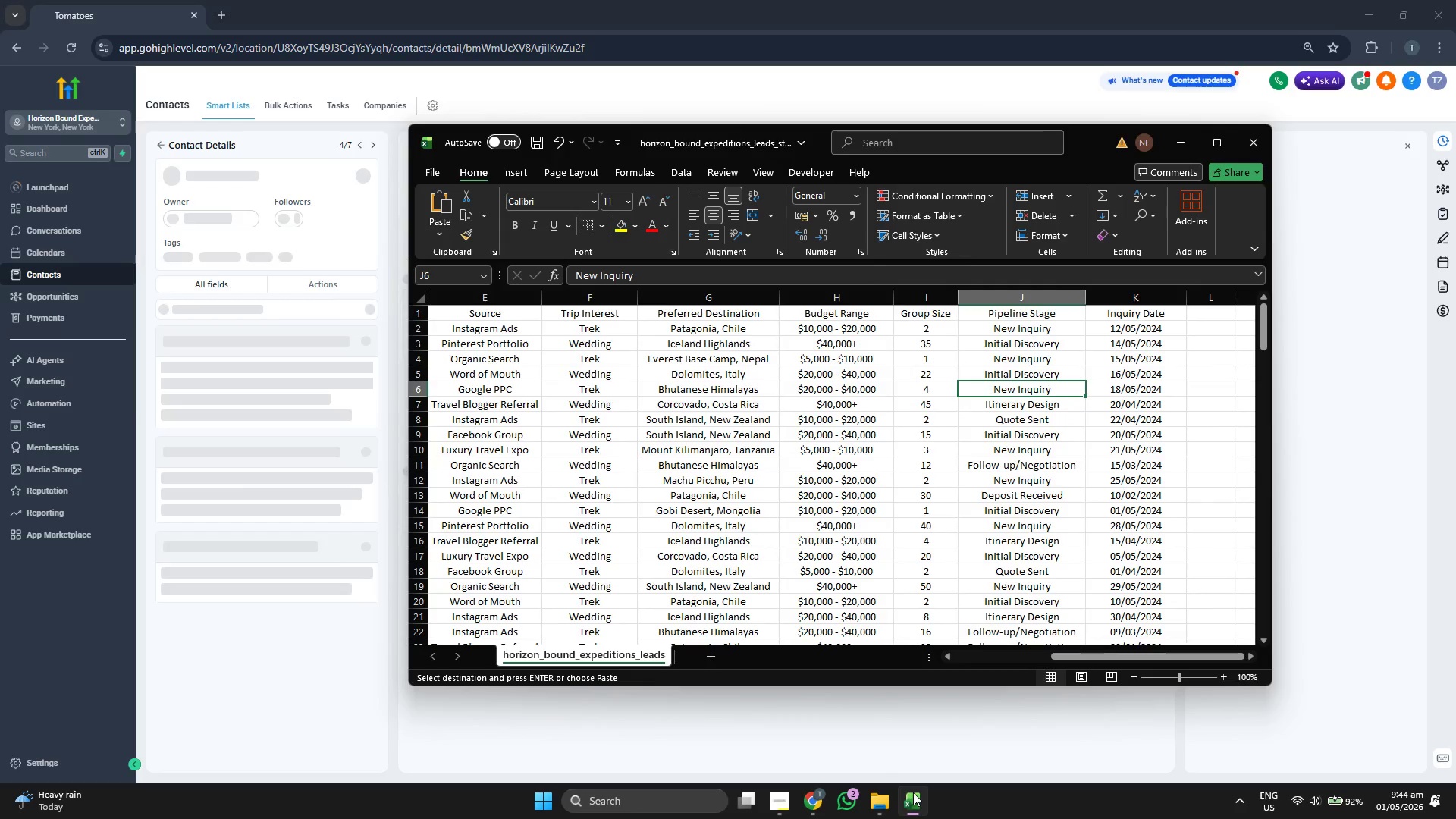 
key(ArrowUp)
 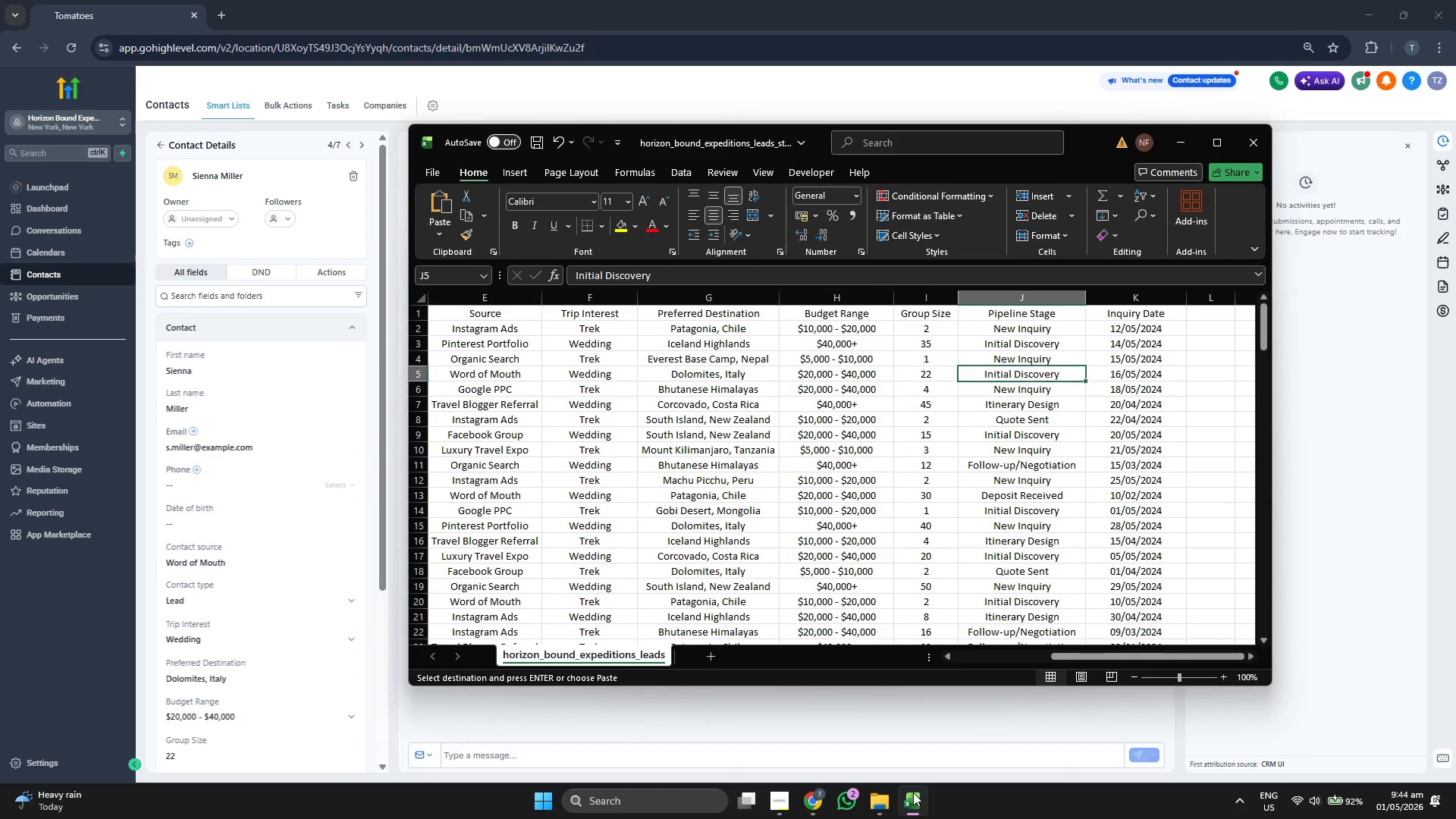 
key(ArrowLeft)
 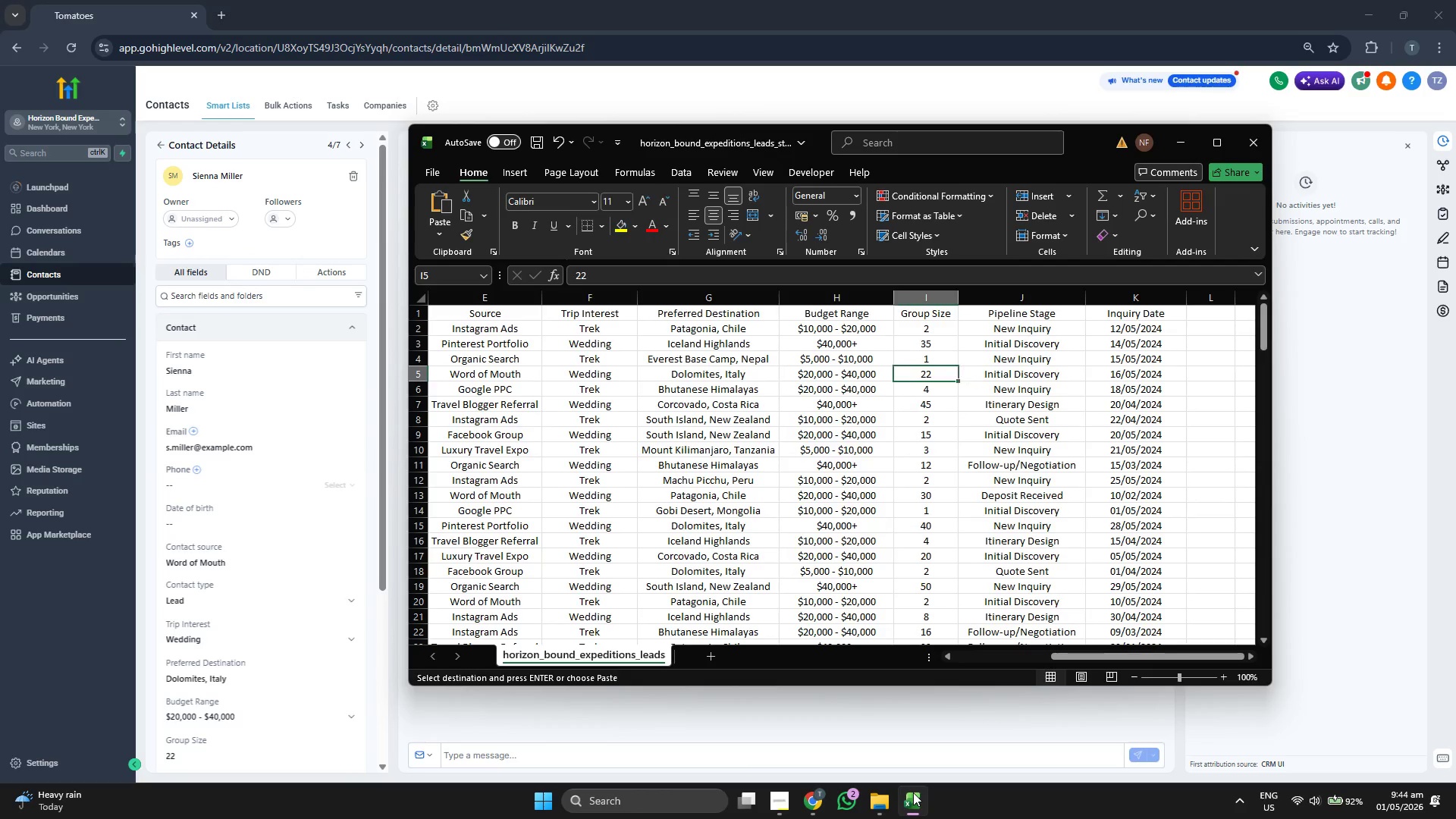 
key(ArrowLeft)
 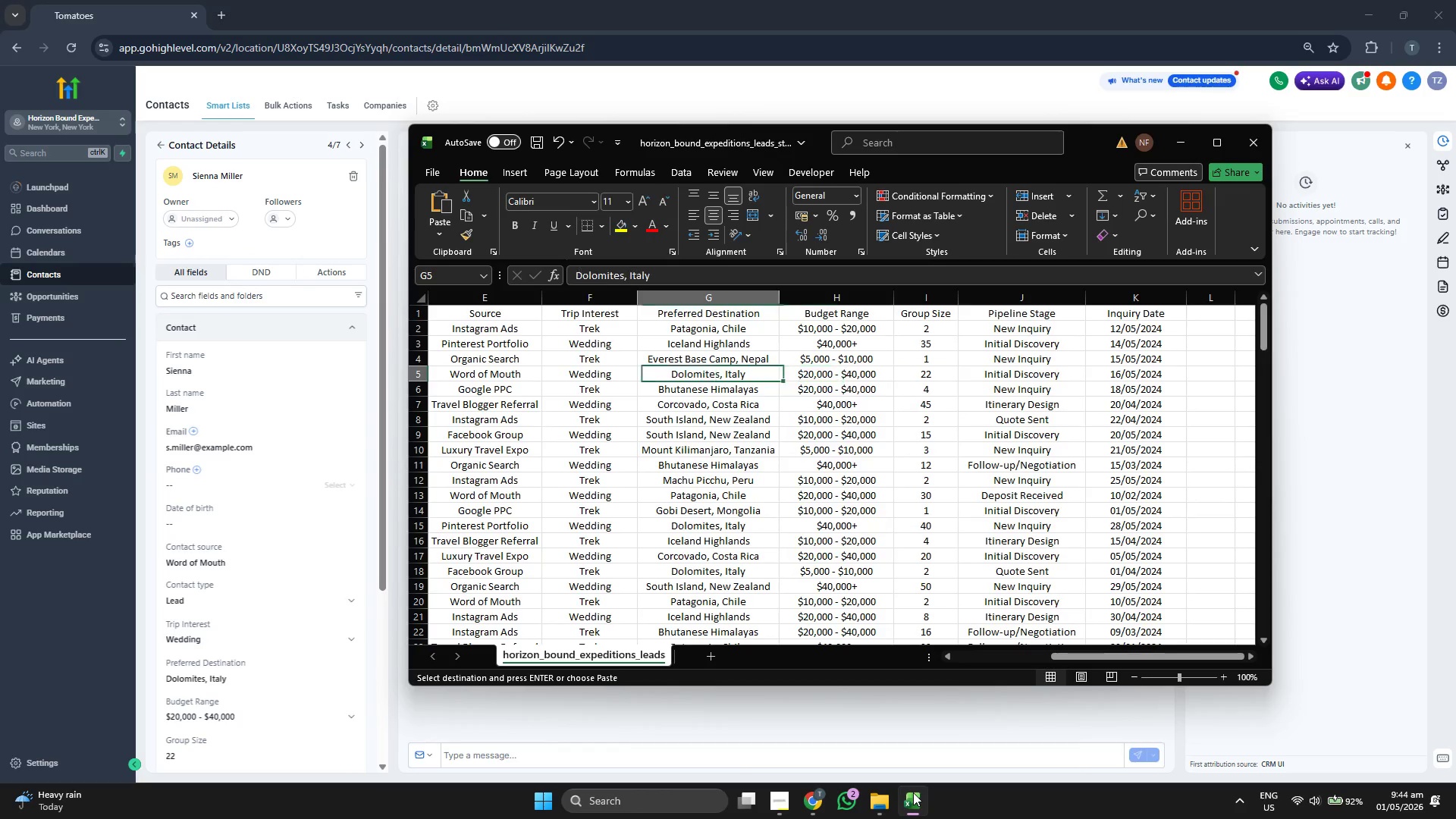 
key(ArrowLeft)
 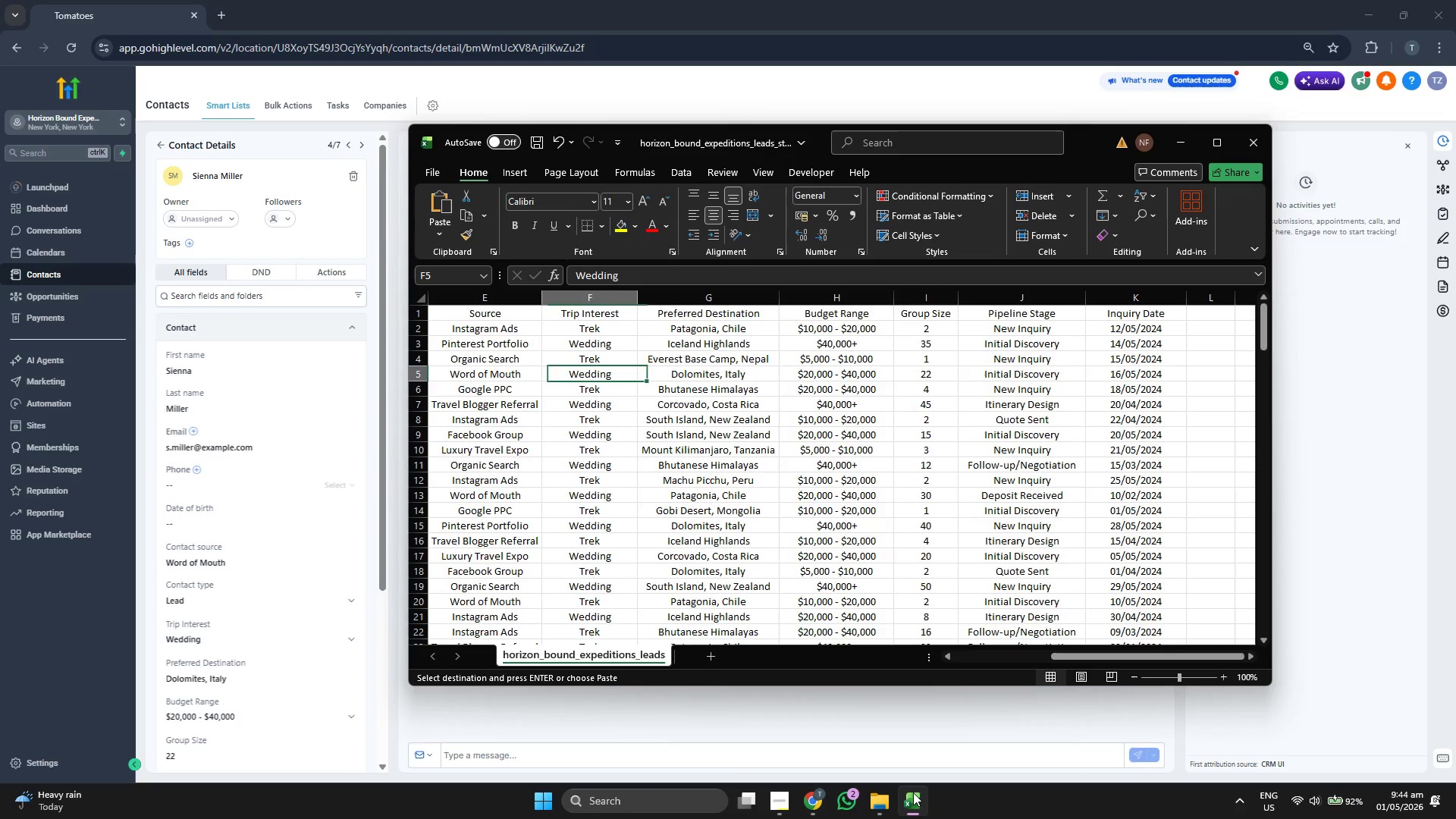 
key(ArrowLeft)
 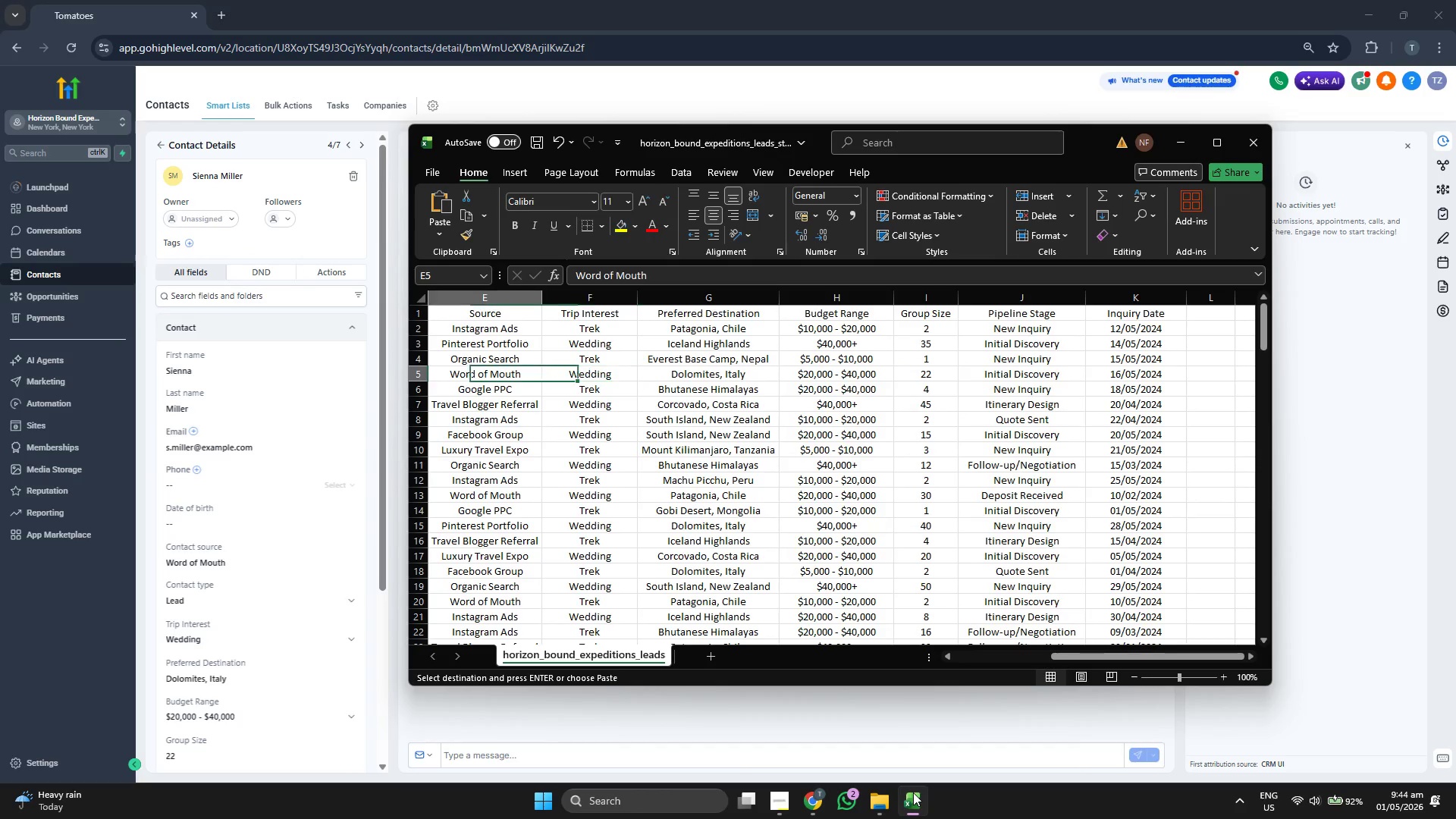 
key(ArrowLeft)
 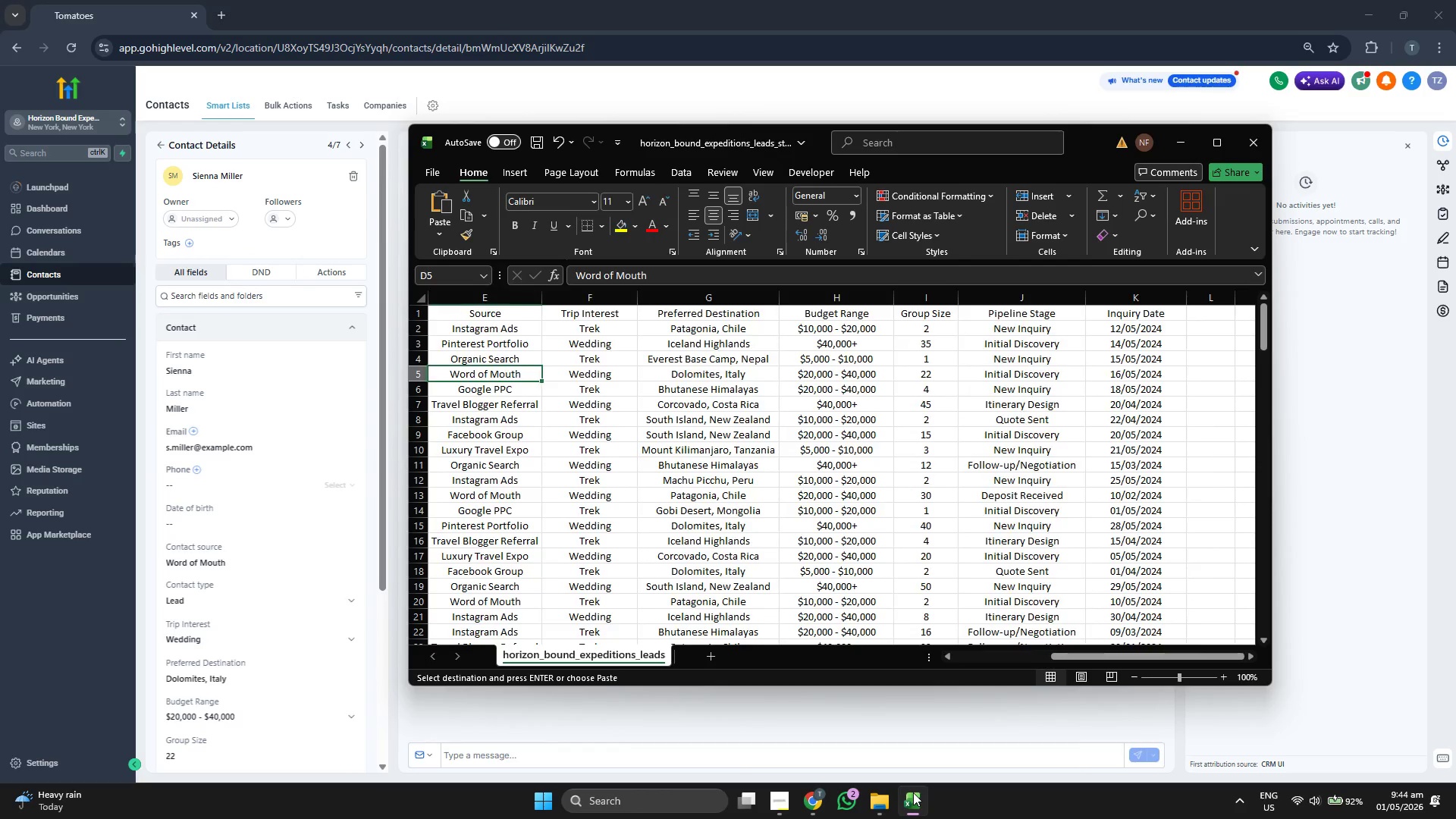 
key(ArrowLeft)
 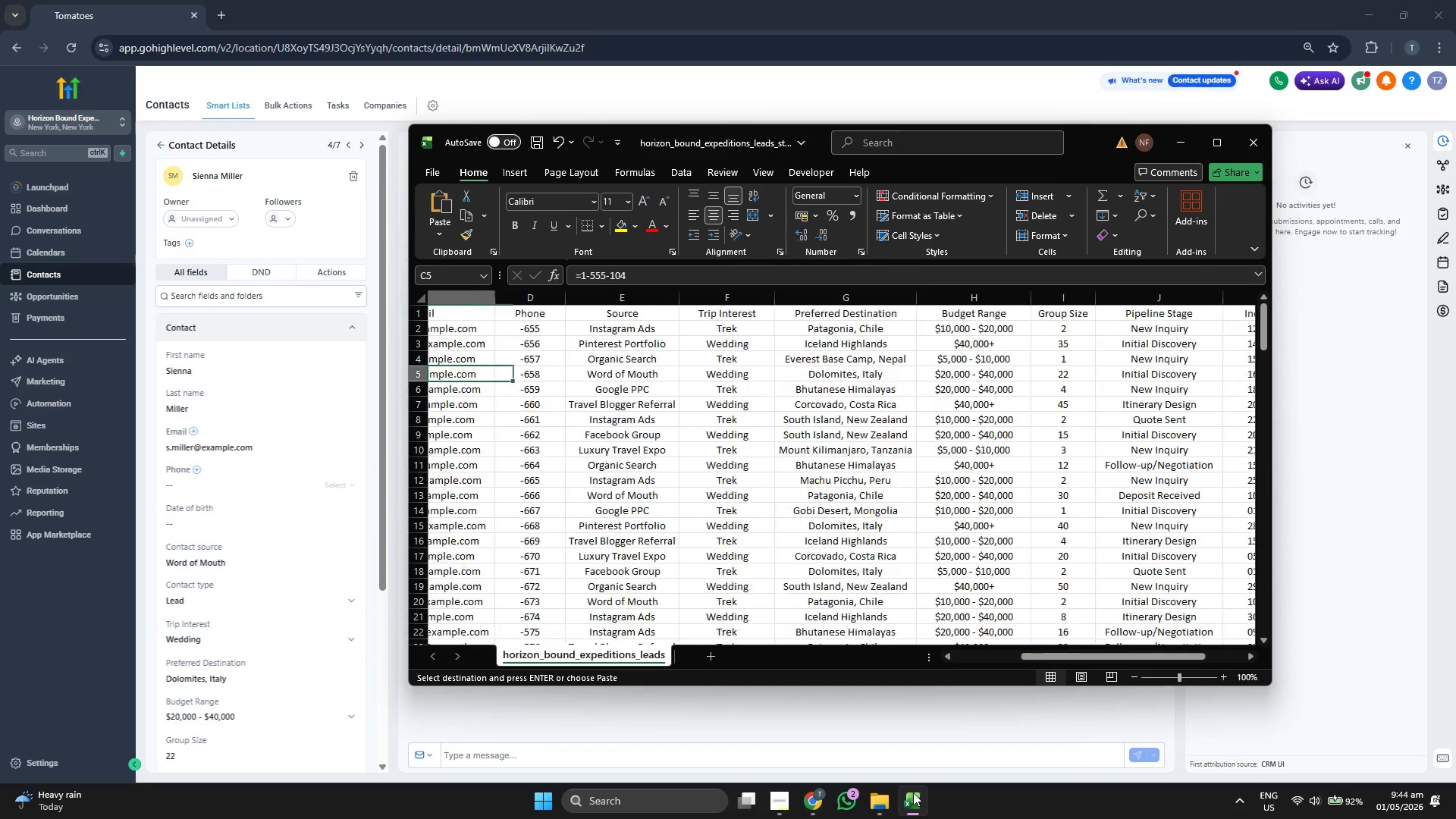 
key(ArrowLeft)
 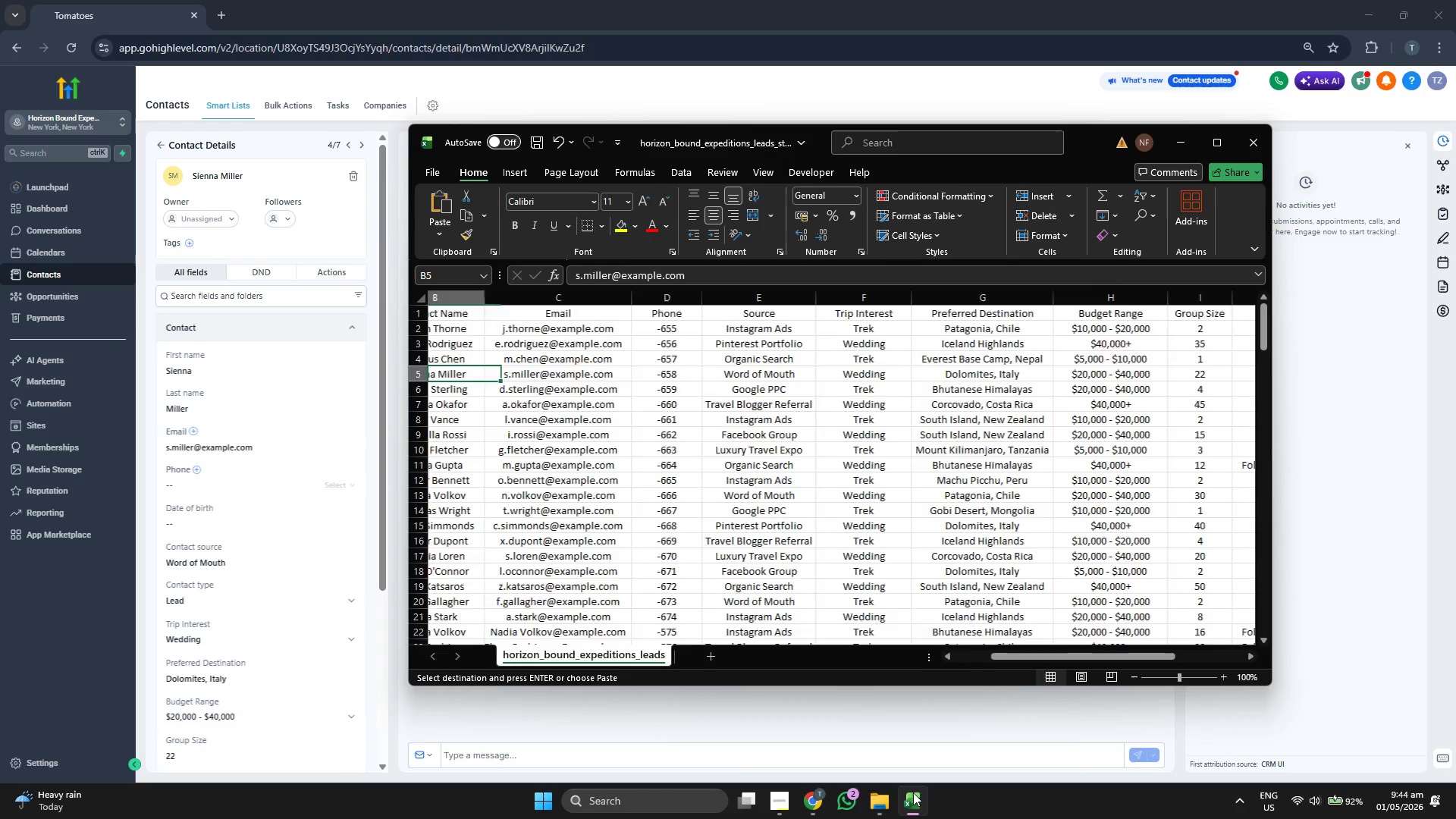 
key(ArrowLeft)
 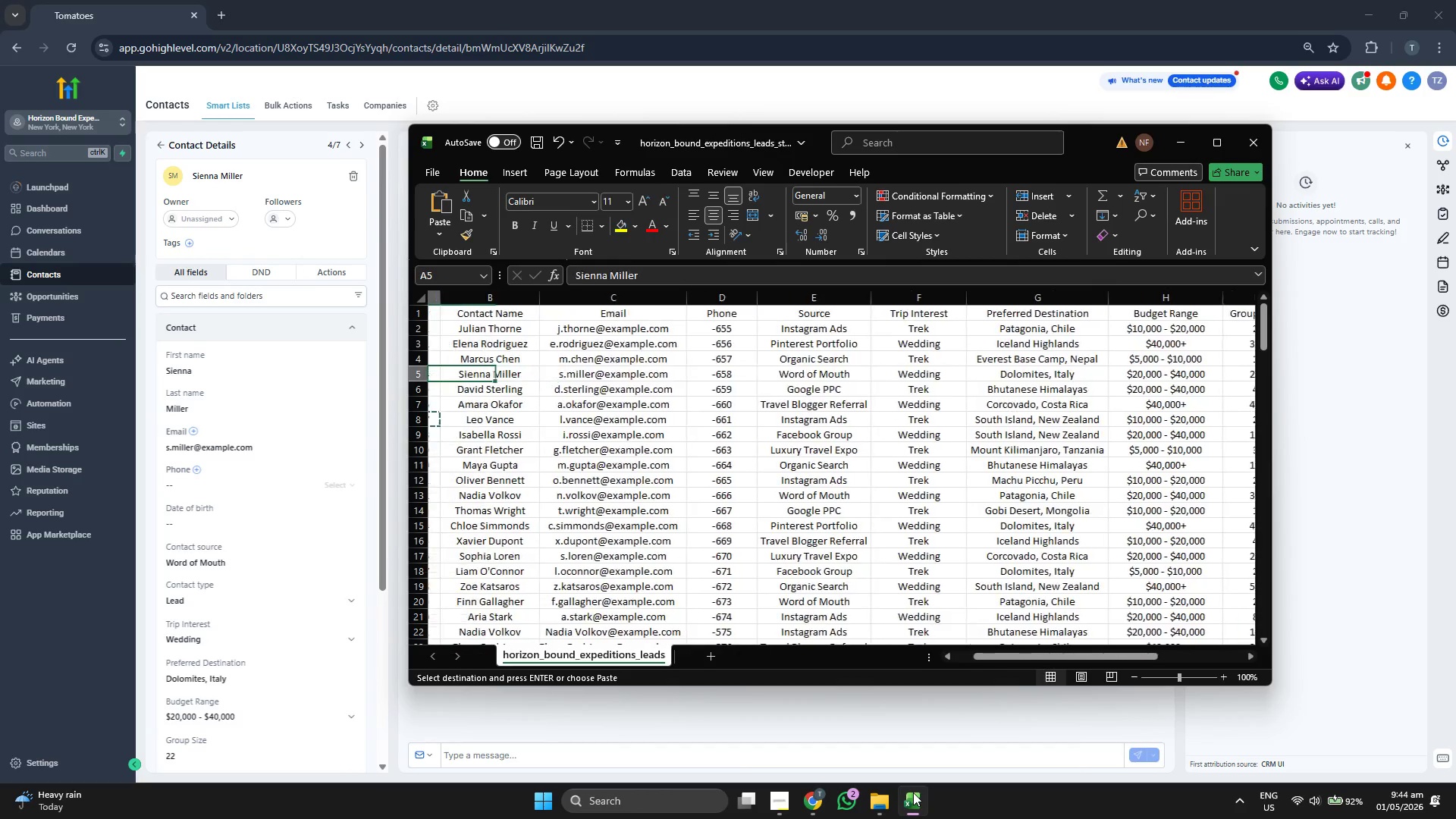 
key(ArrowLeft)
 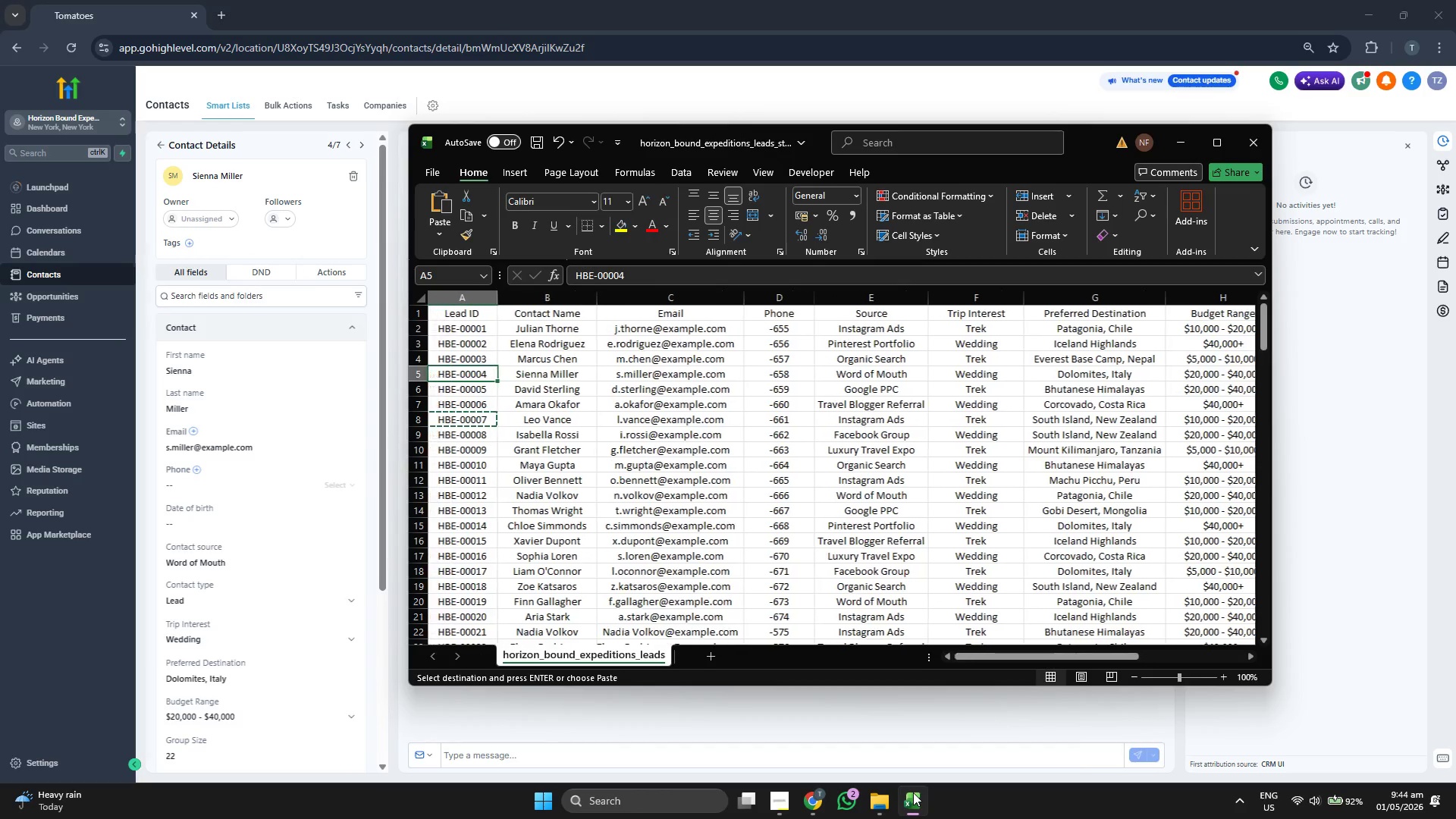 
key(ArrowLeft)
 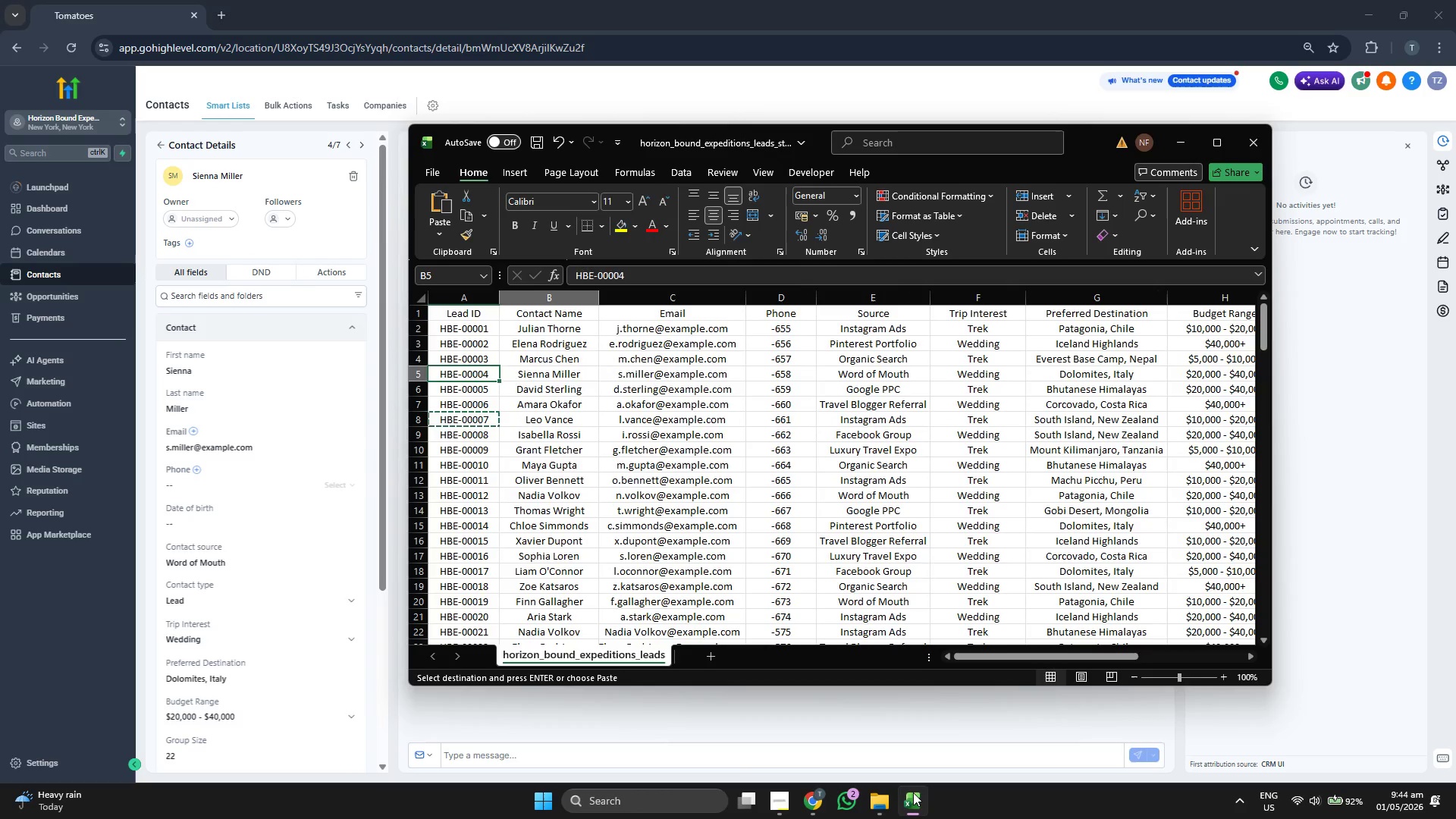 
key(ArrowRight)
 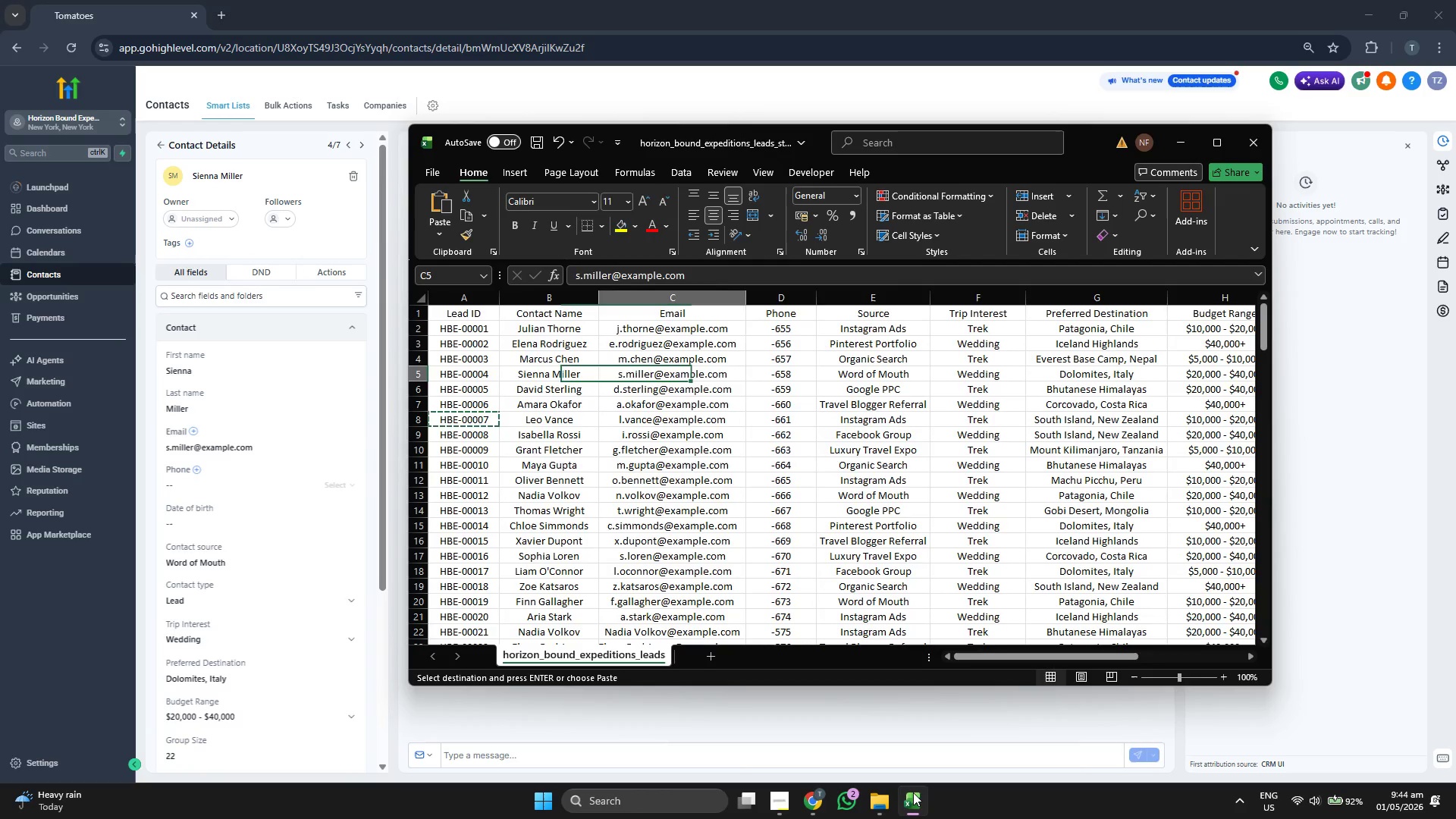 
key(ArrowRight)
 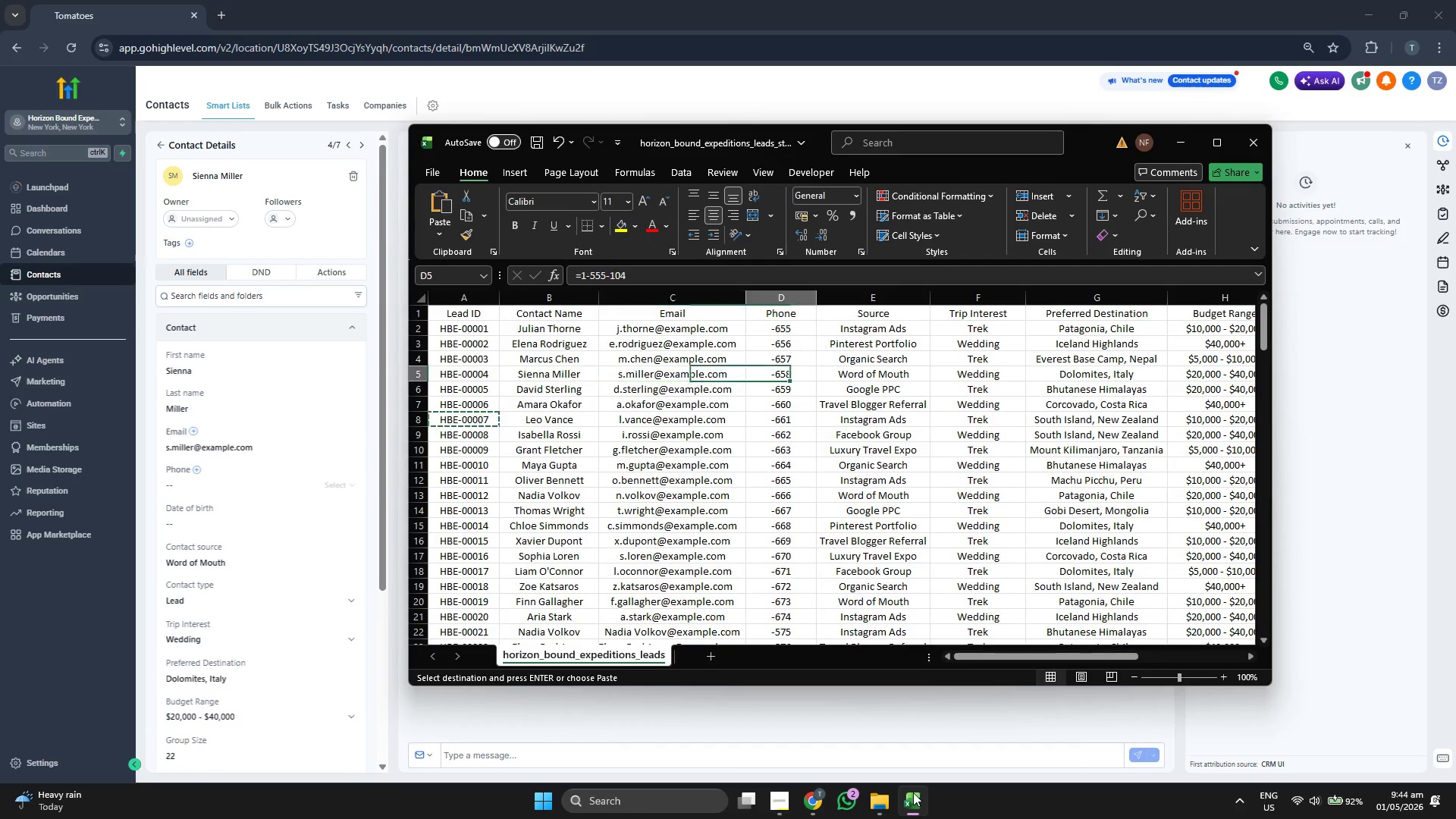 
key(ArrowRight)
 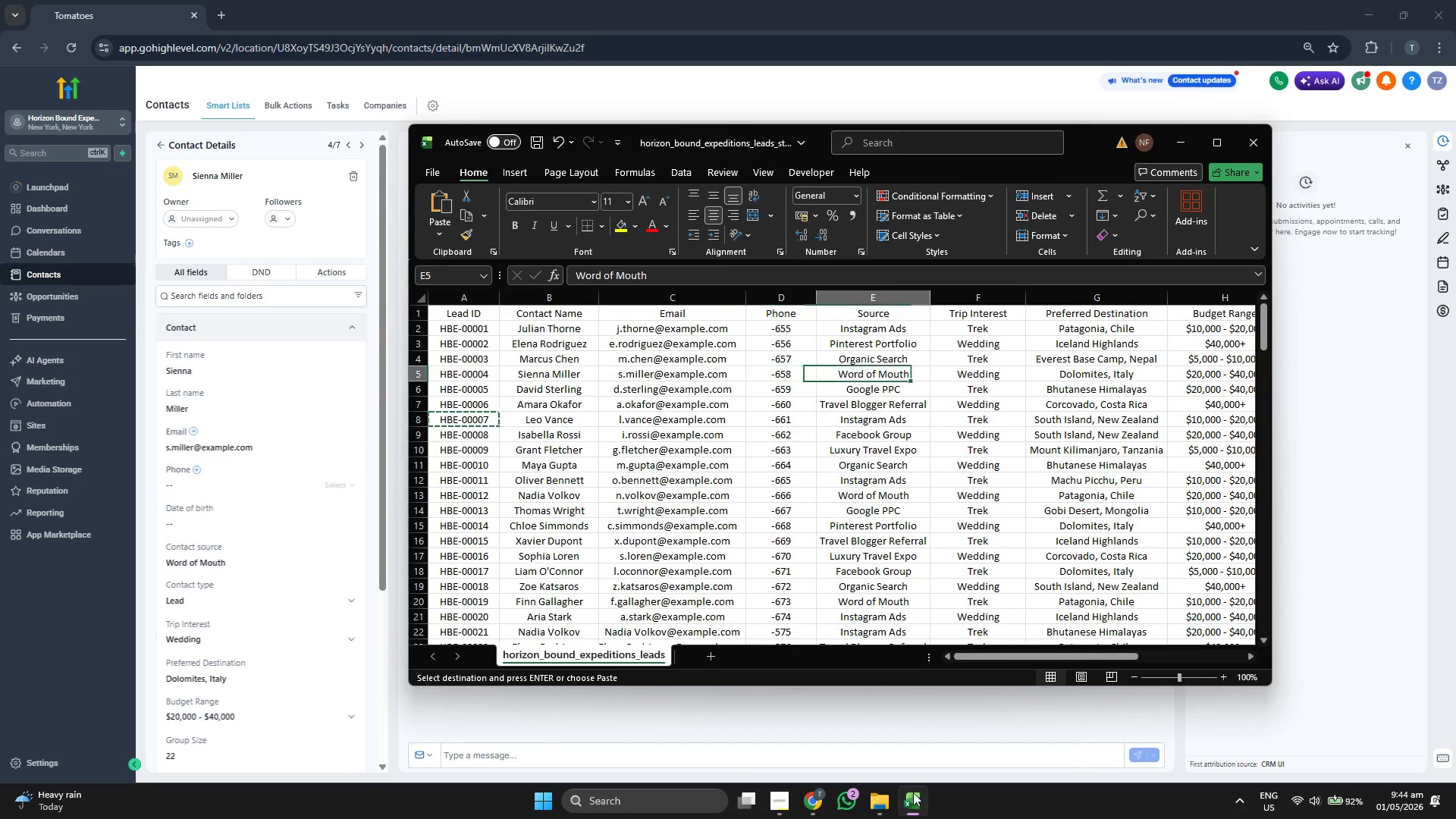 
key(ArrowRight)
 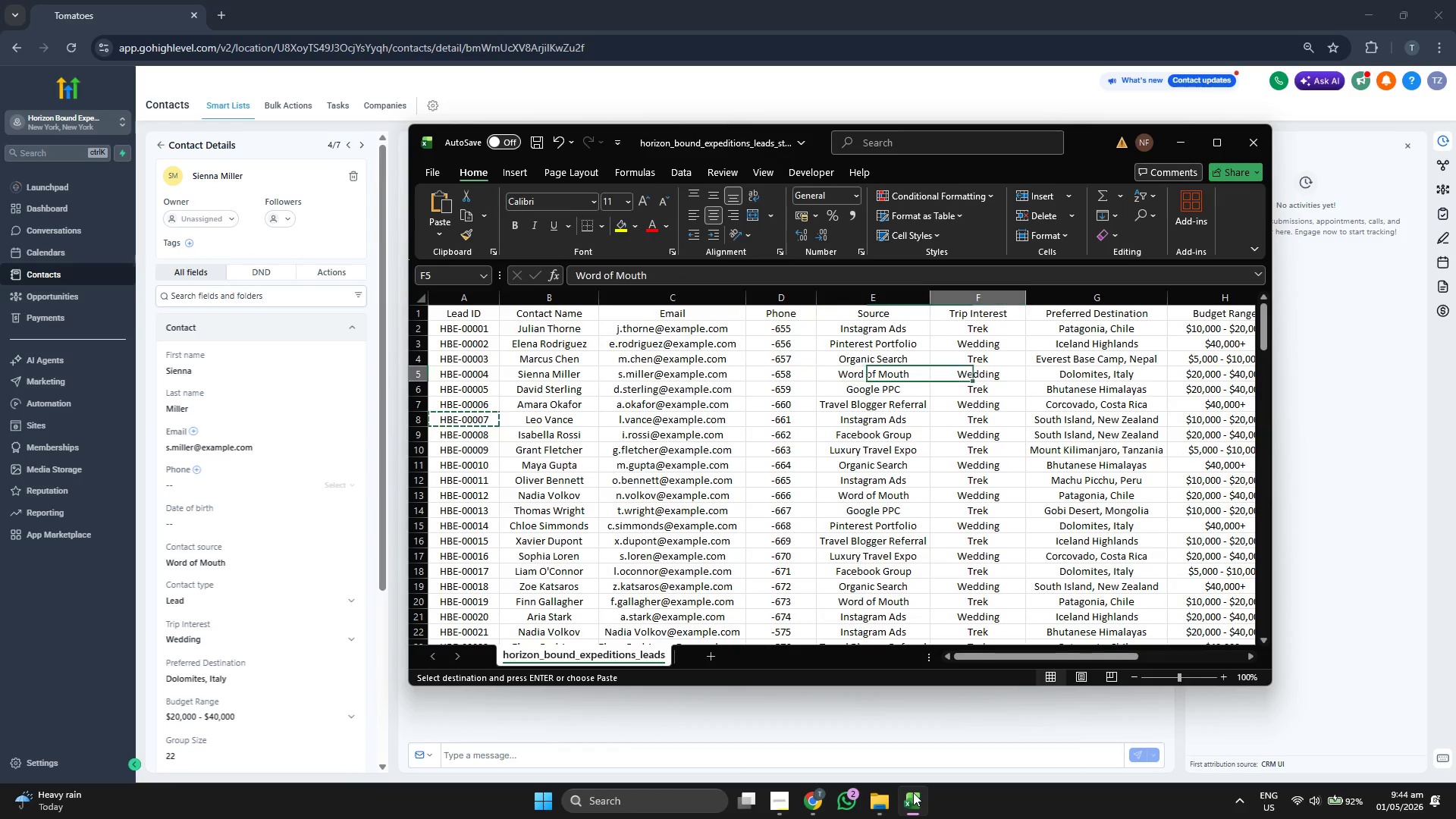 
key(ArrowRight)
 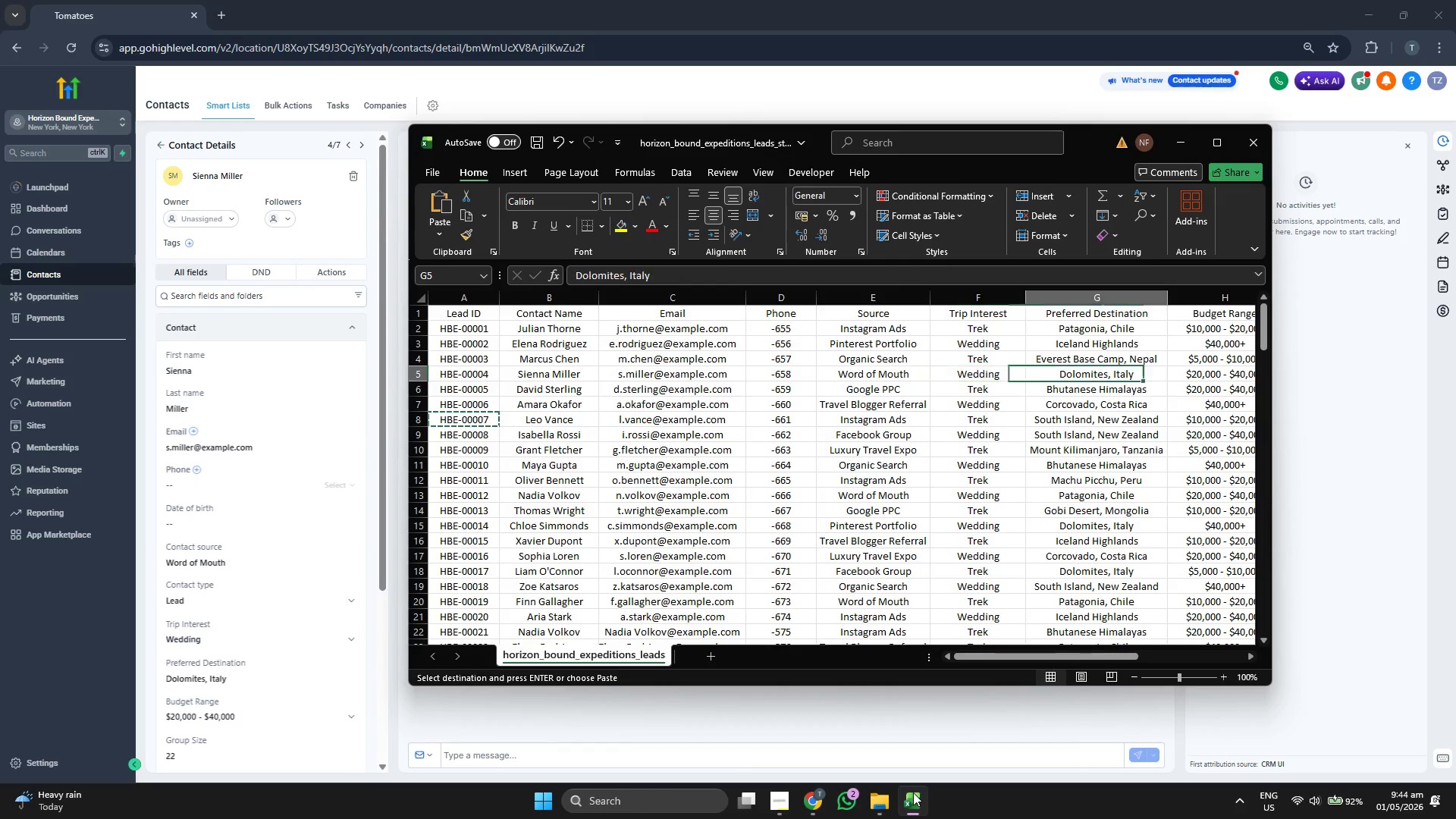 
key(ArrowRight)
 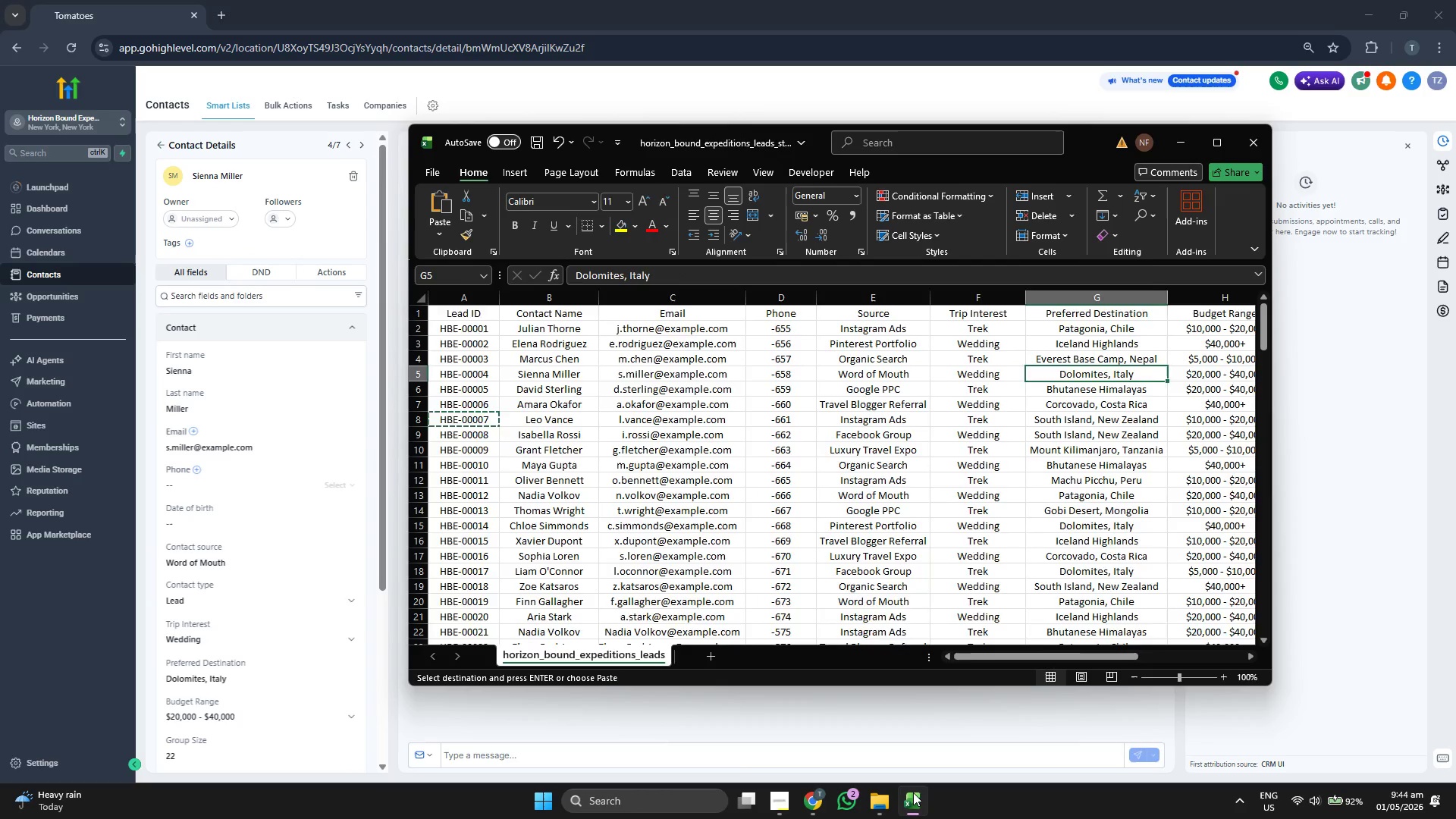 
key(ArrowRight)
 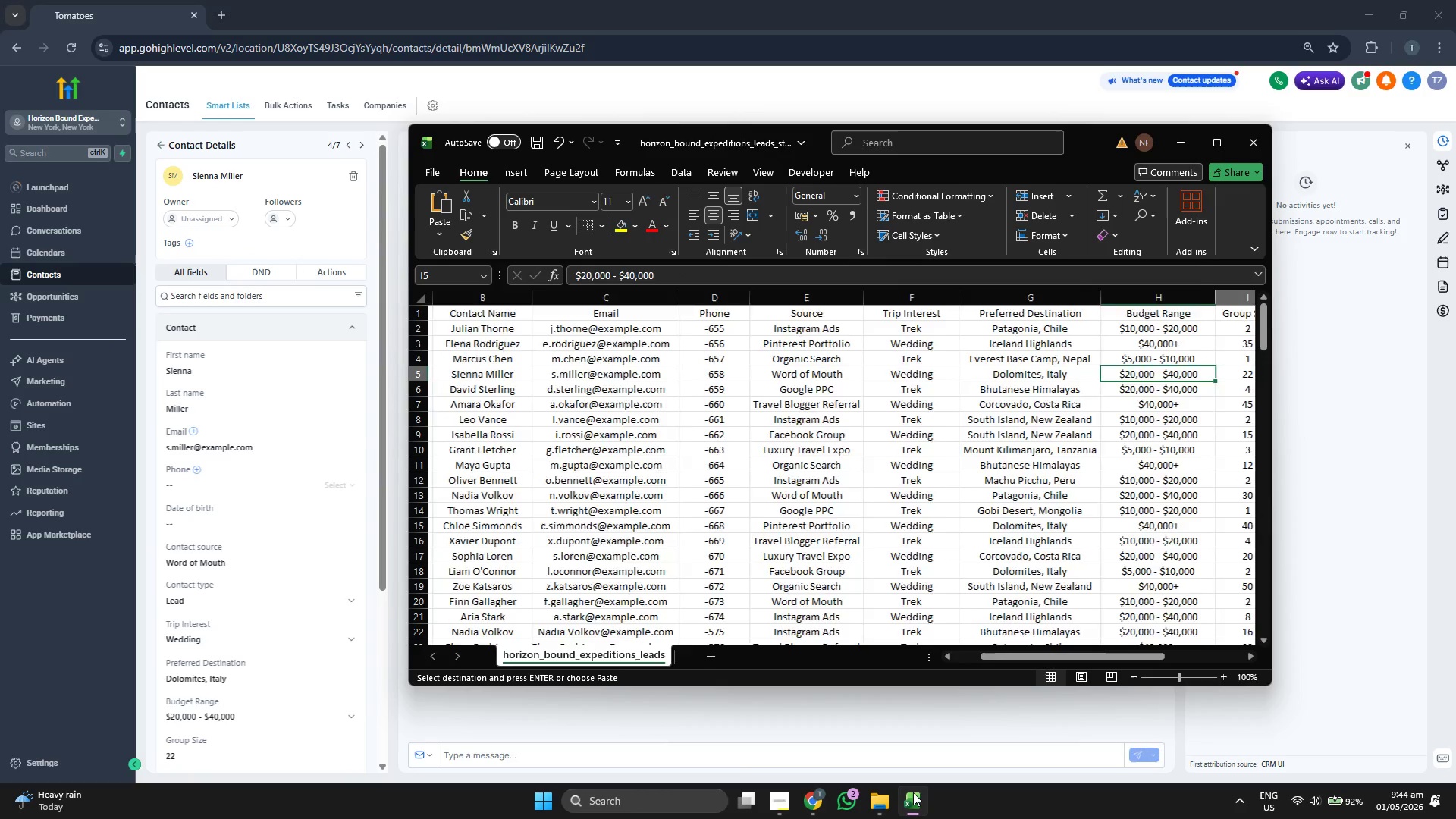 
key(ArrowRight)
 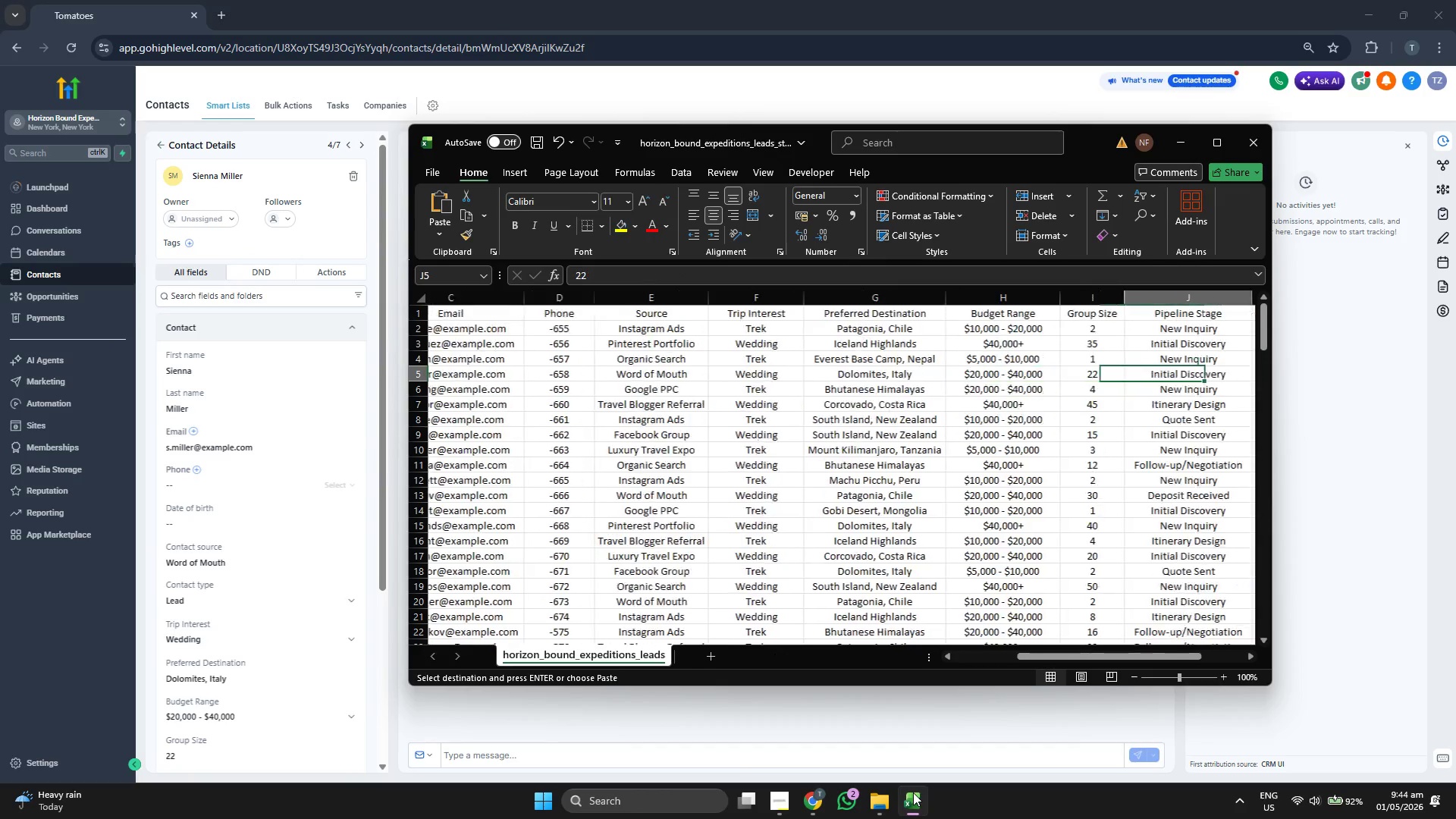 
key(ArrowRight)
 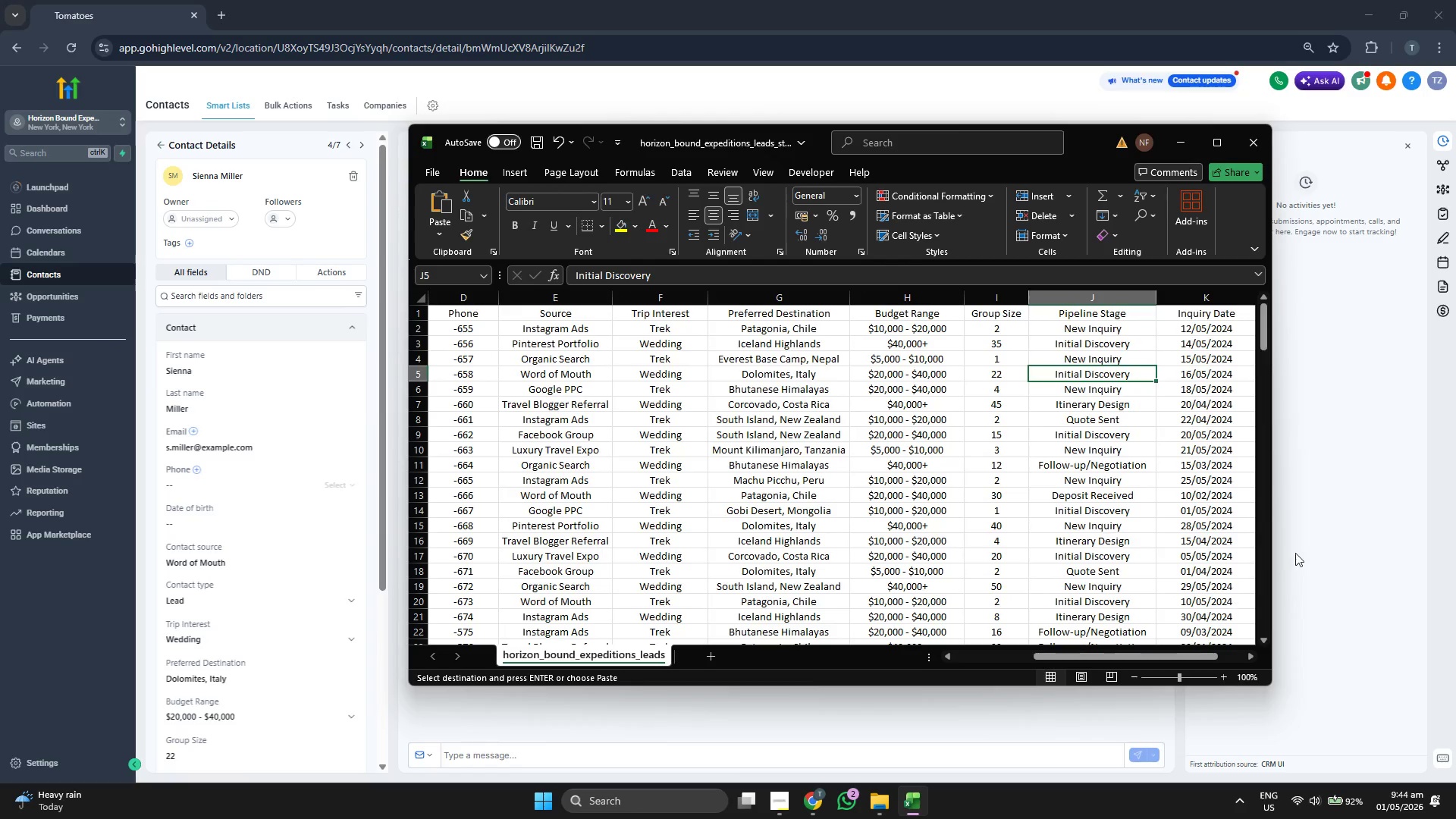 
left_click([1346, 484])
 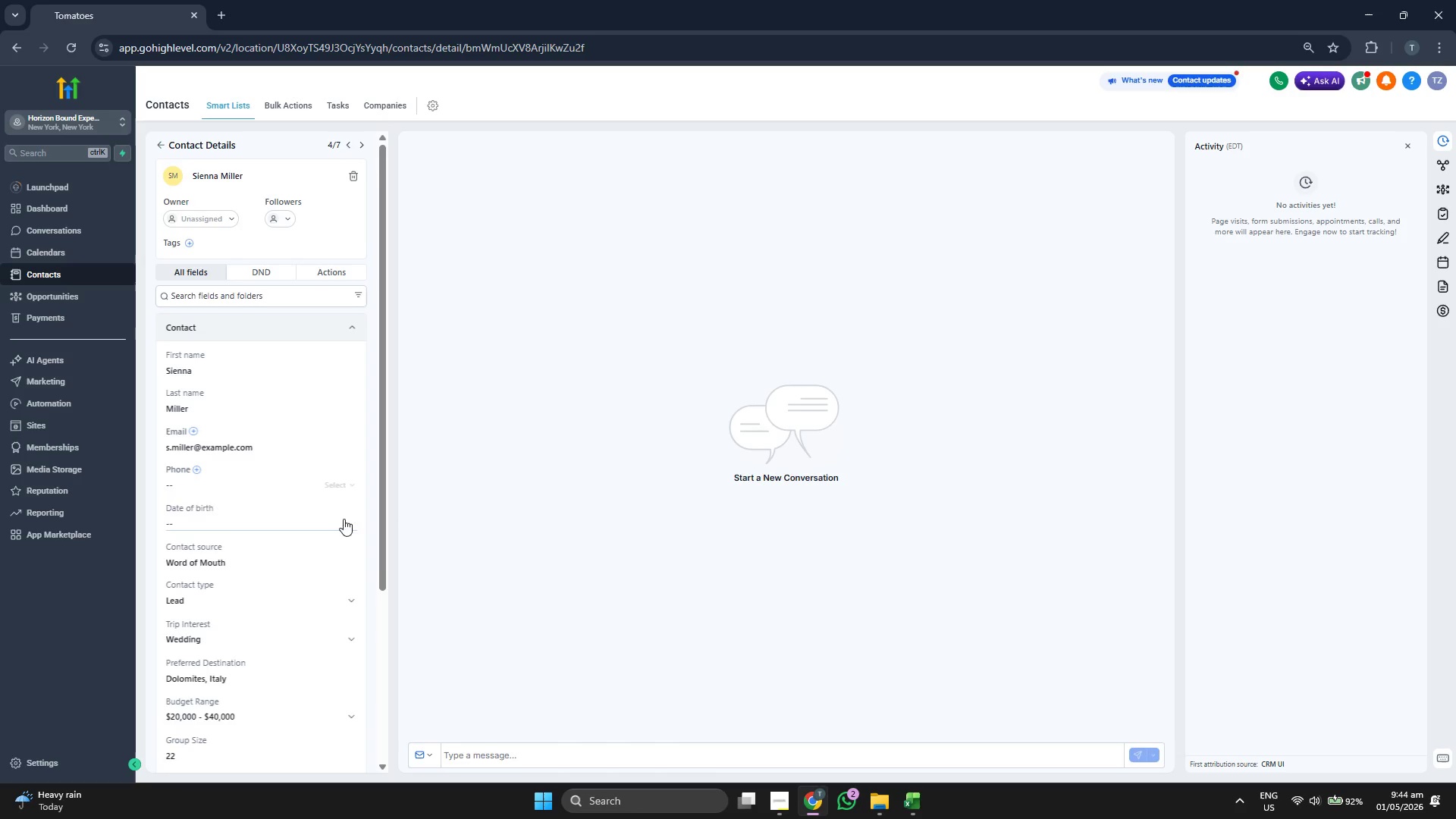 
scroll: coordinate [331, 520], scroll_direction: down, amount: 3.0
 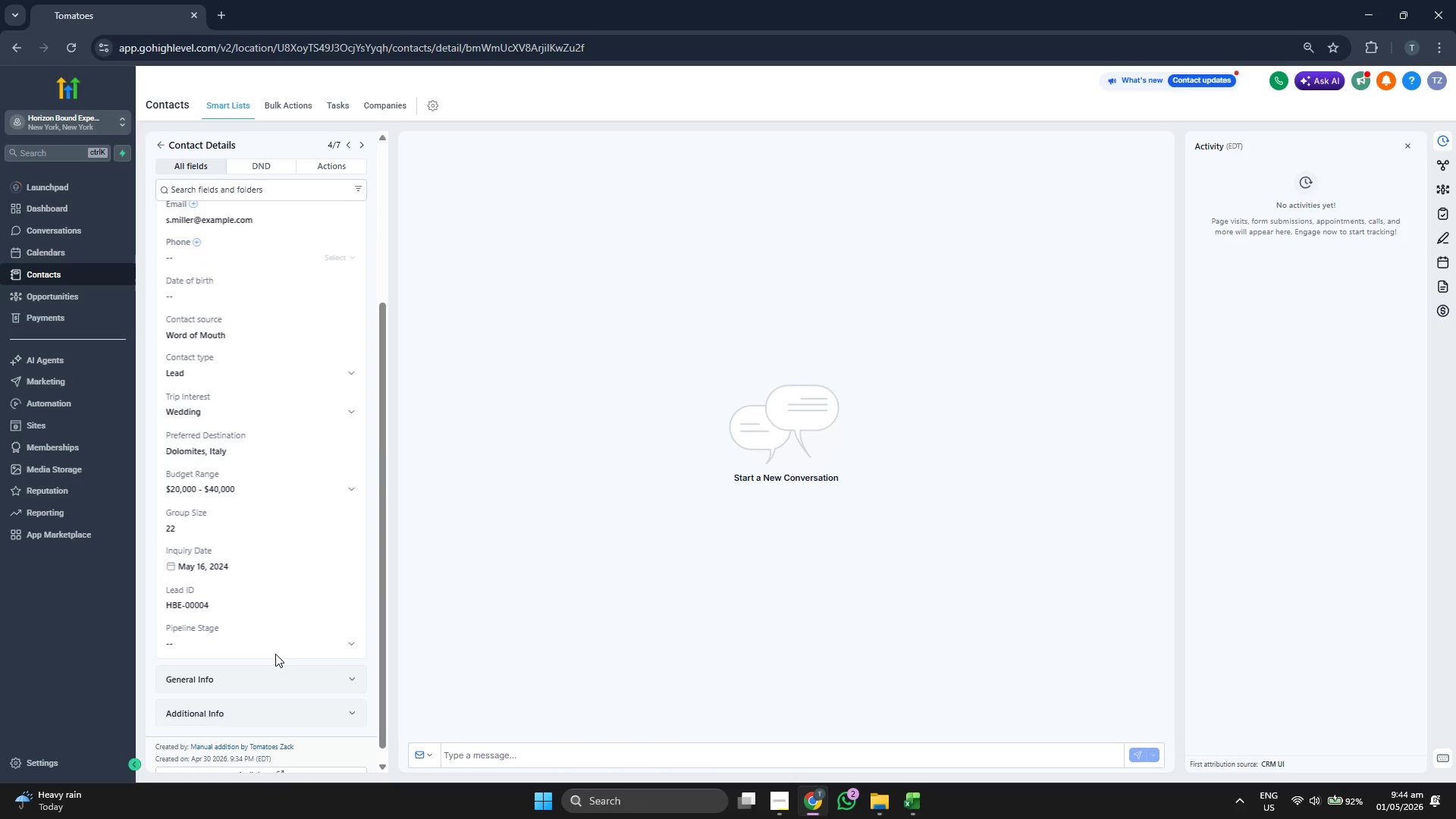 
double_click([274, 643])
 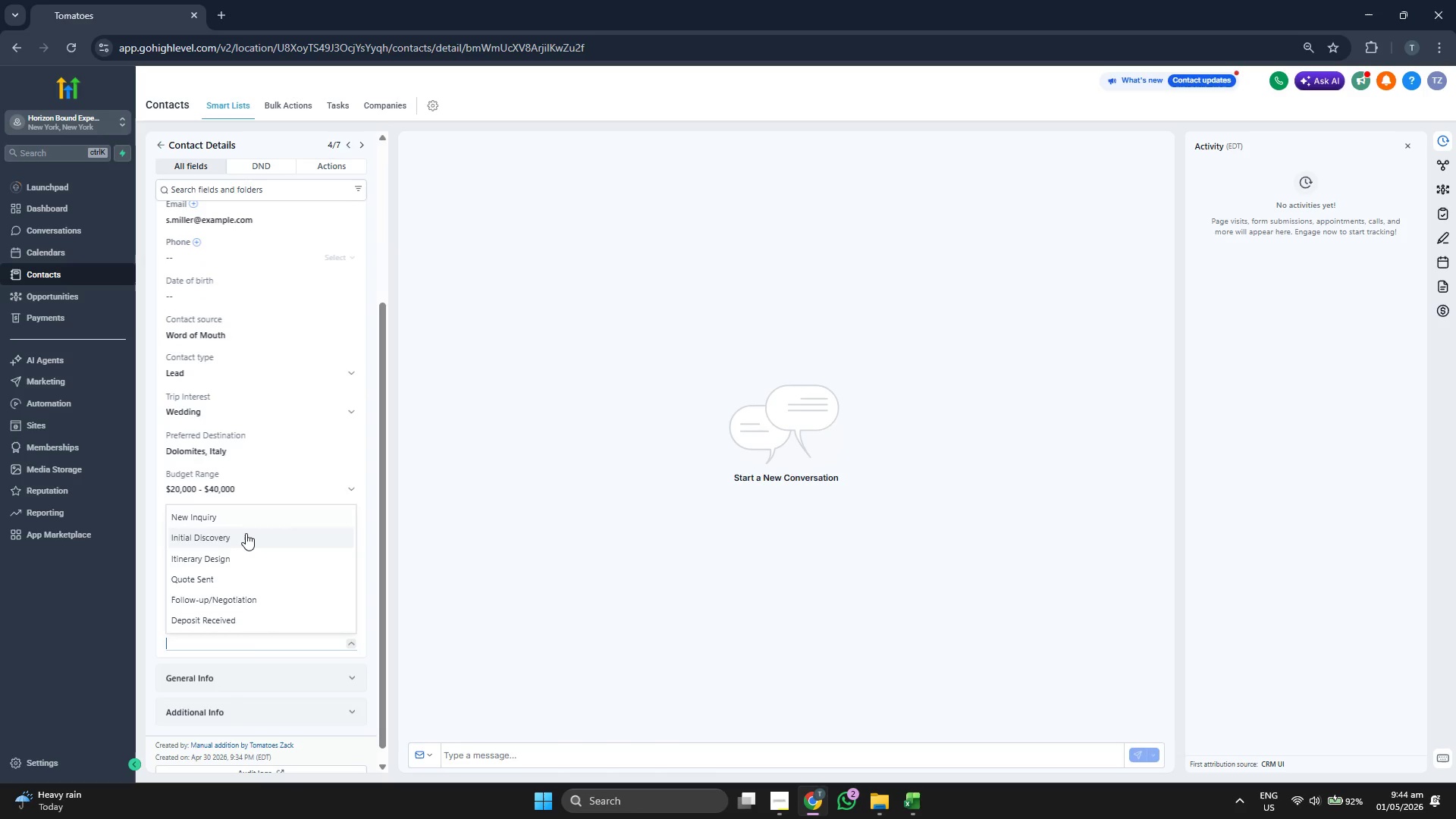 
left_click([250, 538])
 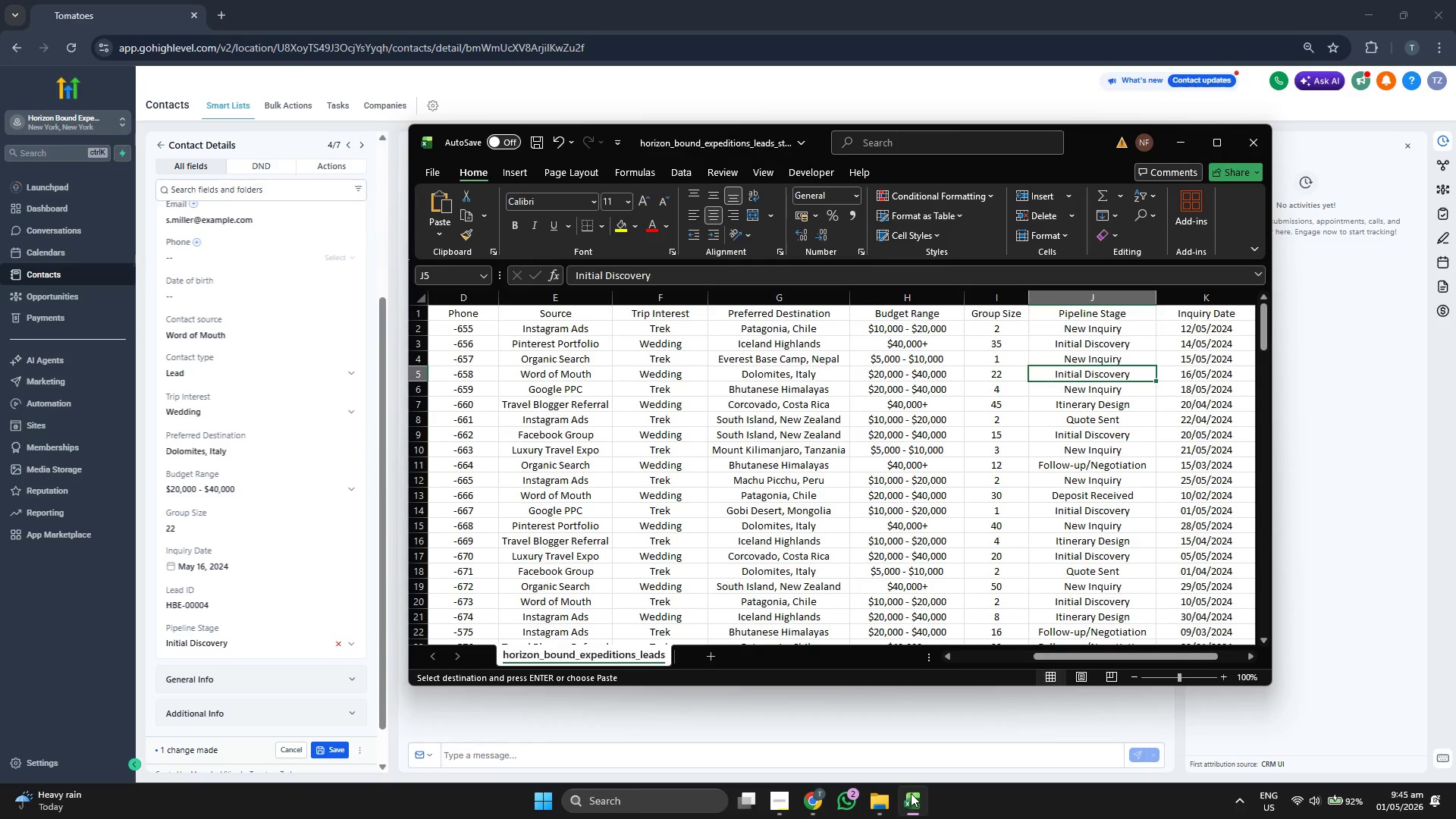 
left_click([911, 793])
 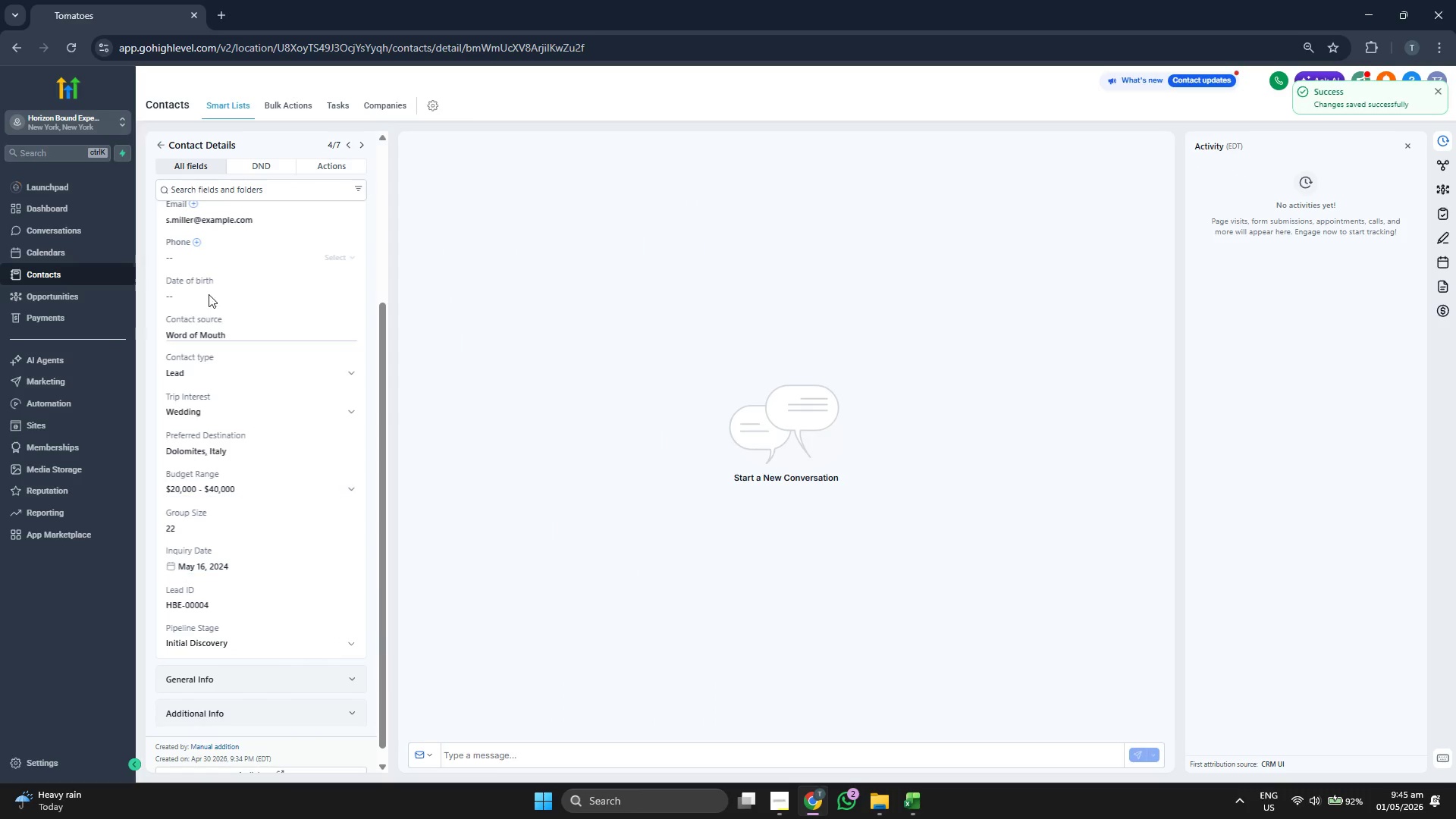 
left_click([164, 143])
 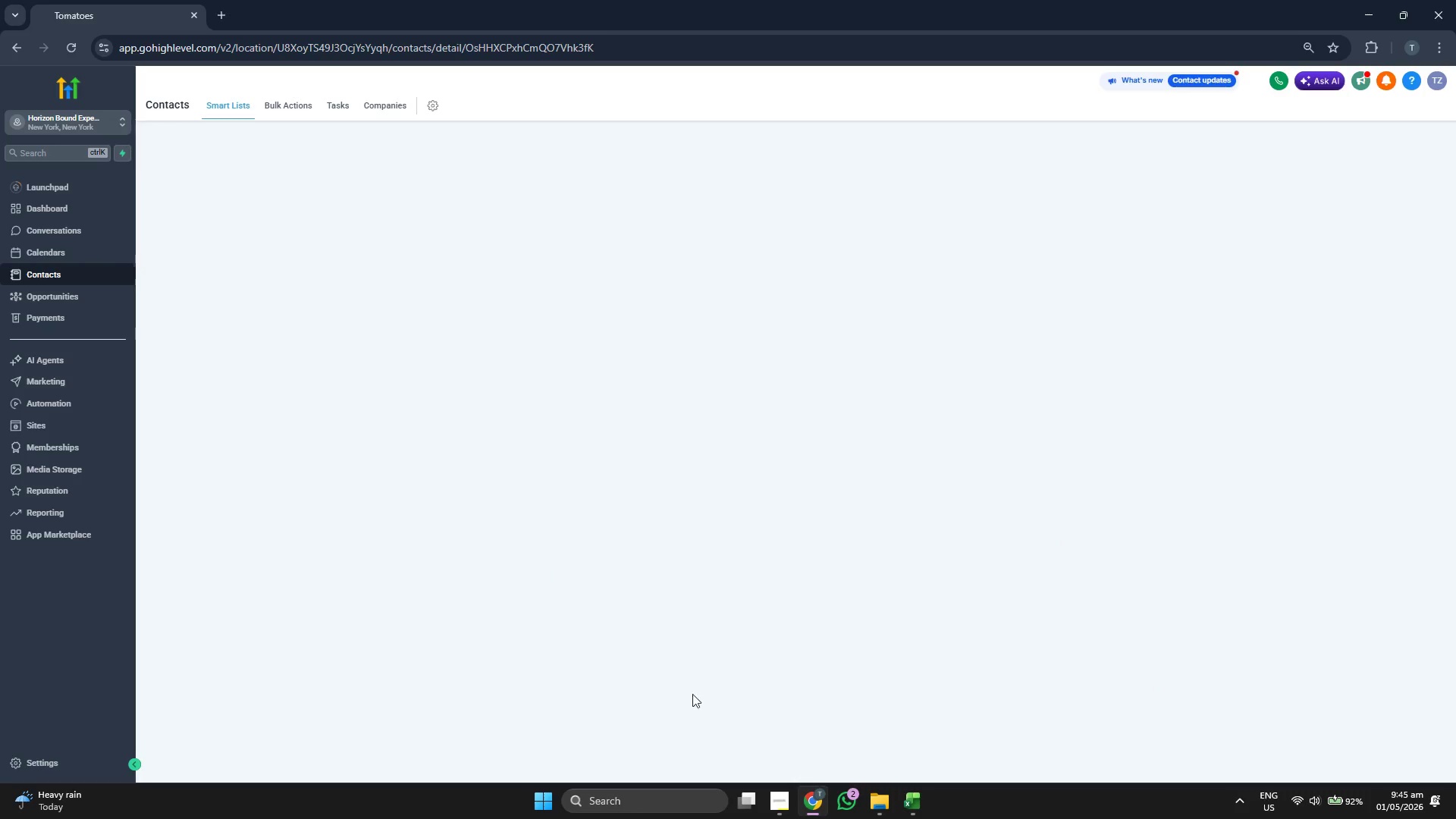 
wait(7.08)
 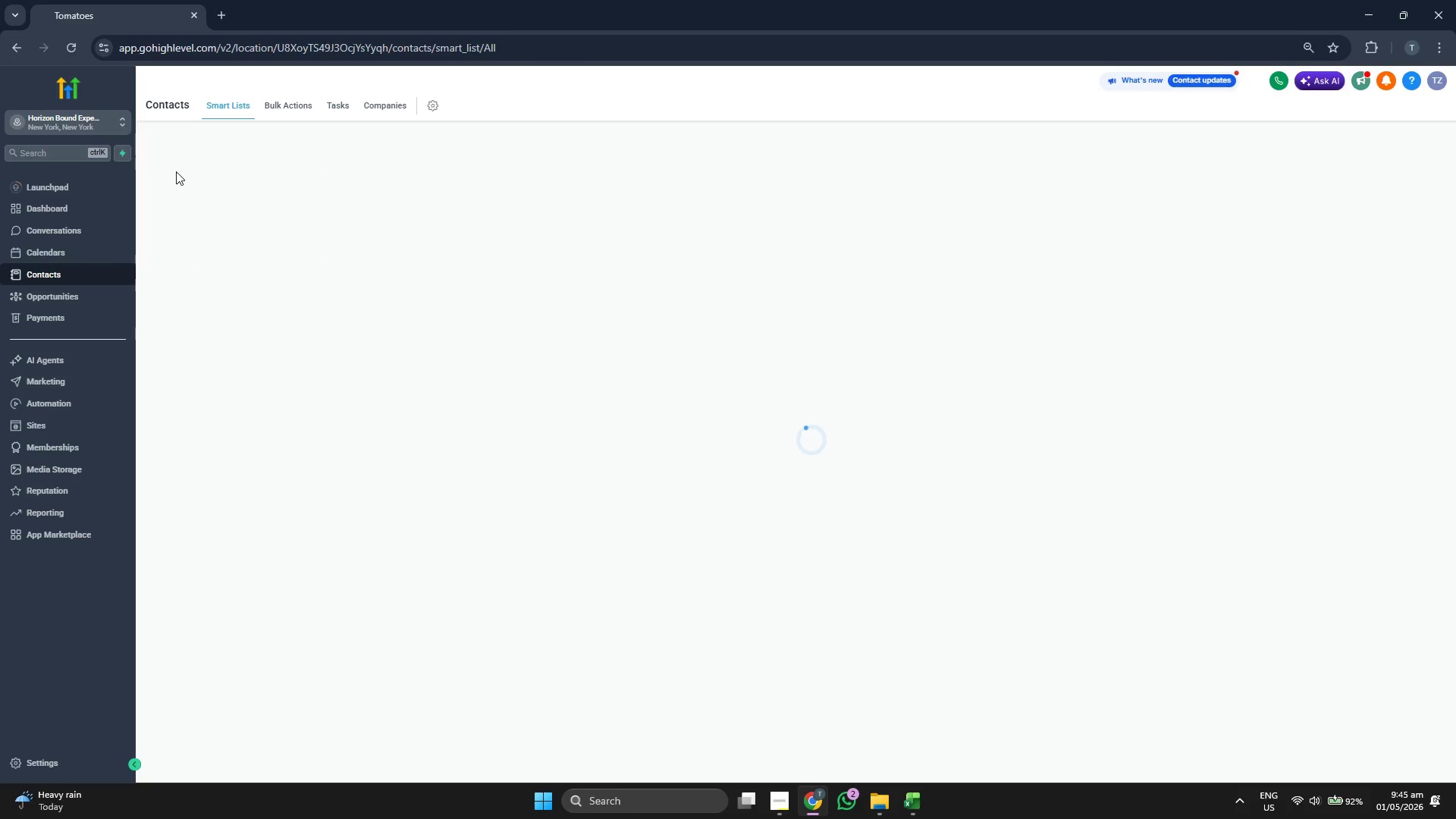 
left_click([921, 799])
 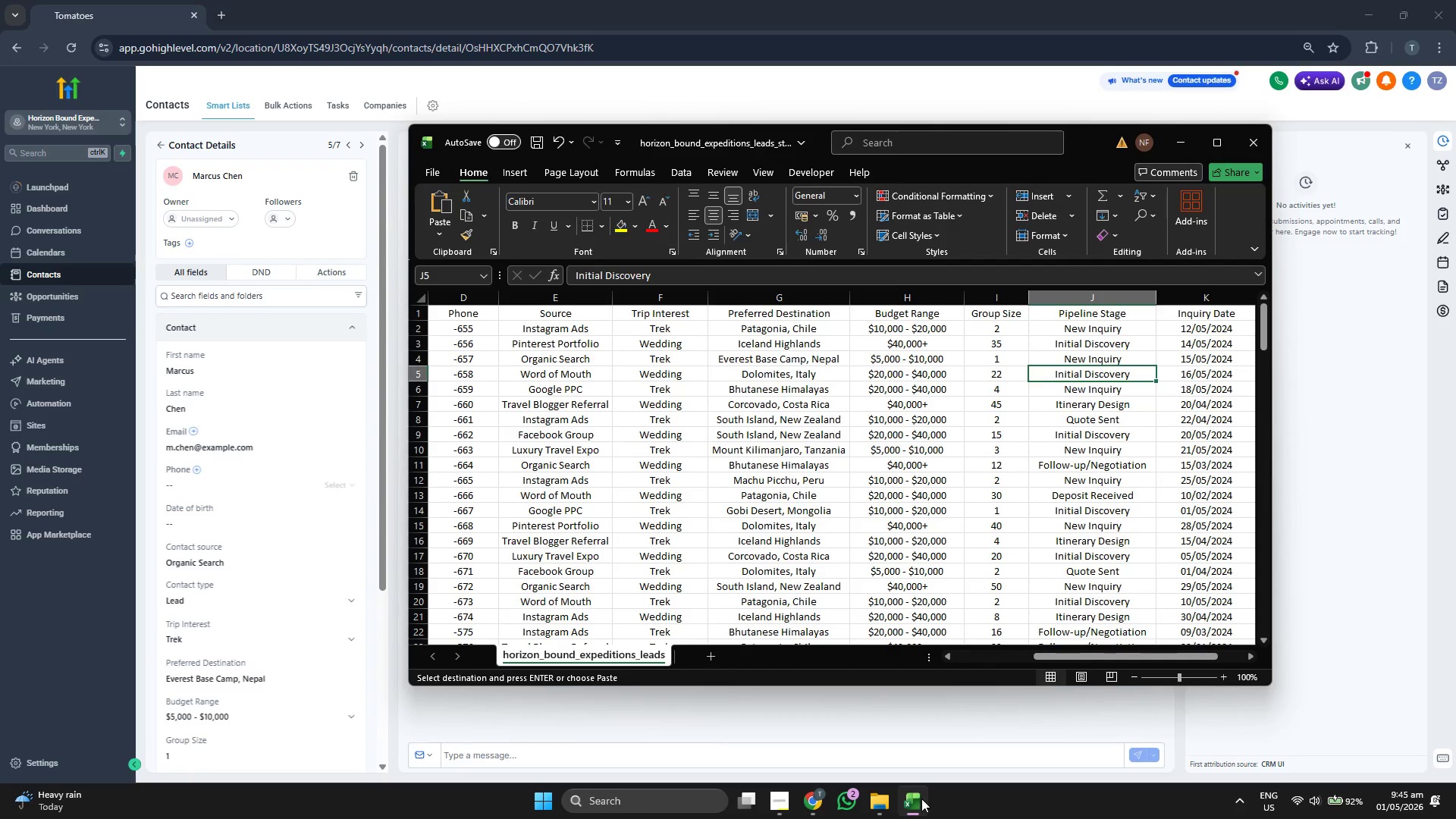 
left_click([921, 799])
 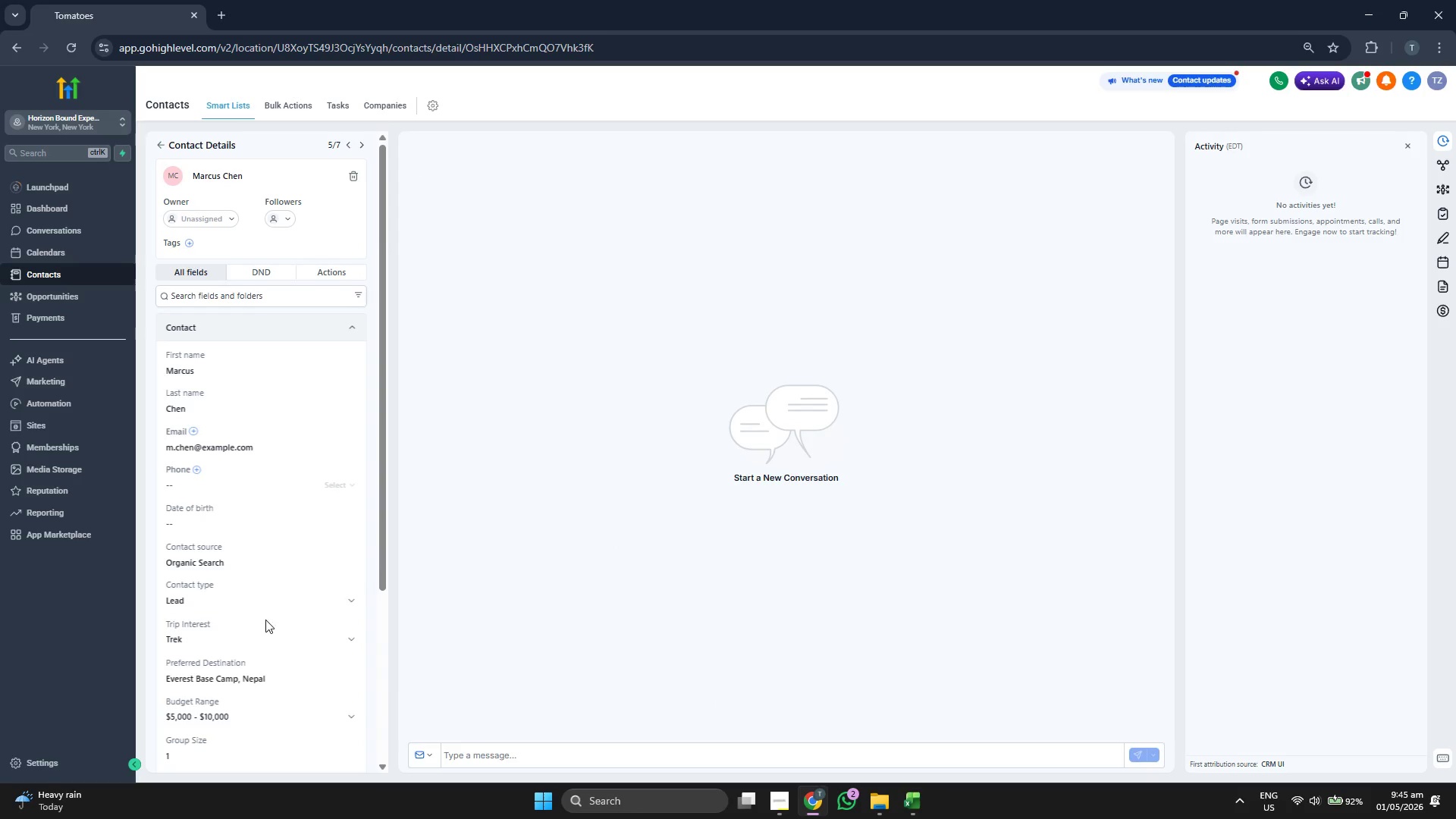 
scroll: coordinate [264, 618], scroll_direction: down, amount: 3.0
 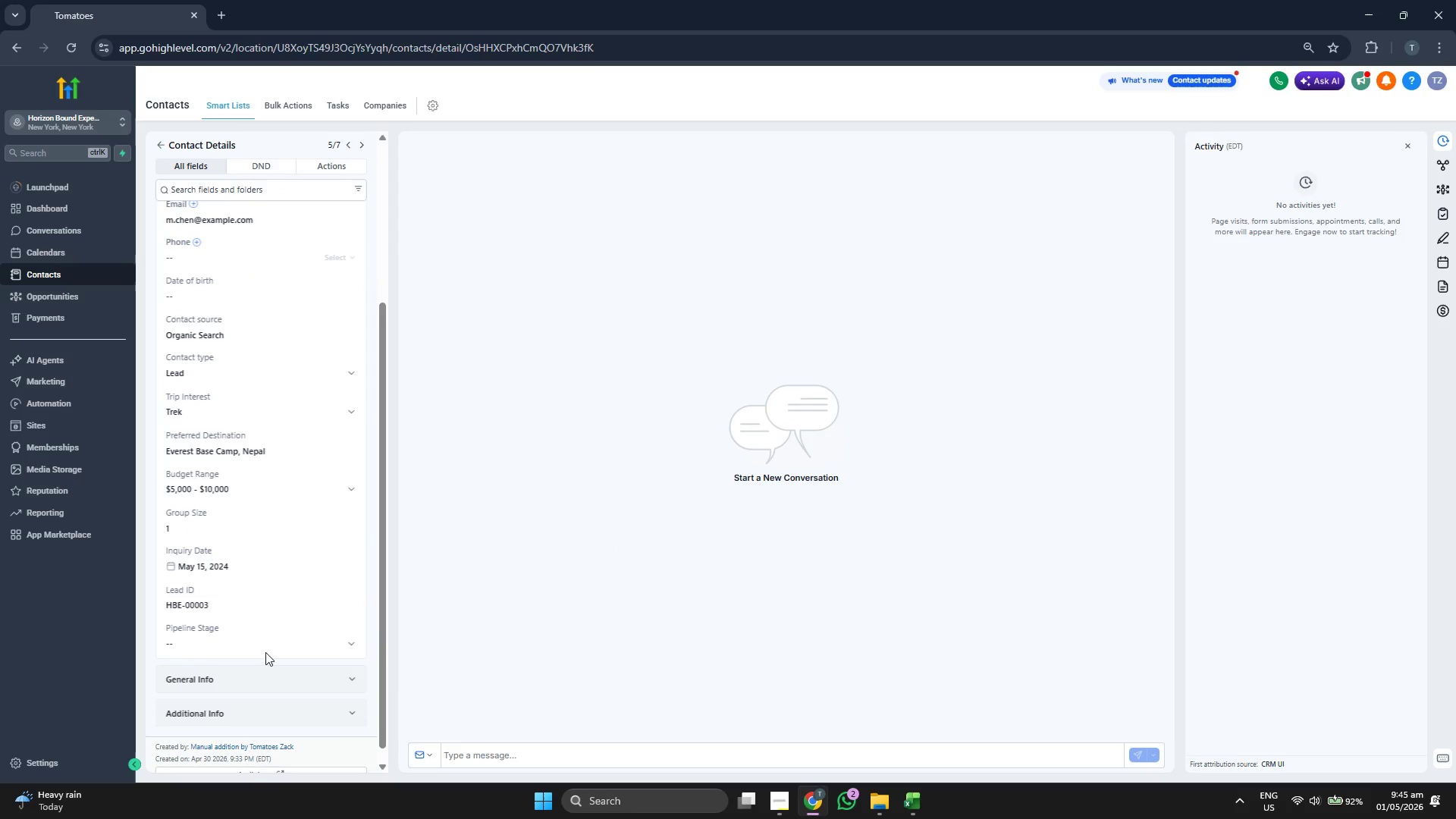 
double_click([265, 645])
 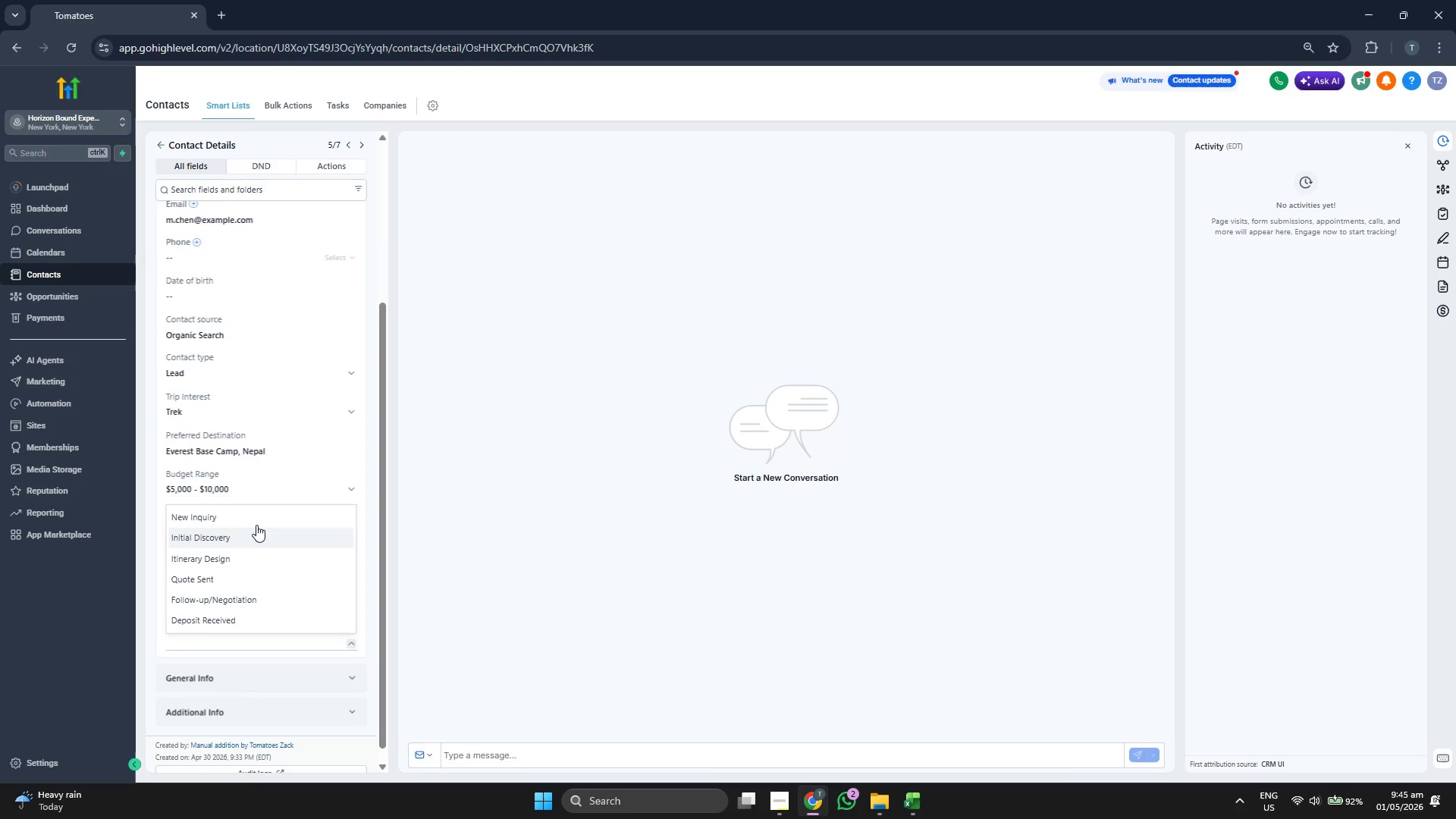 
left_click([256, 519])
 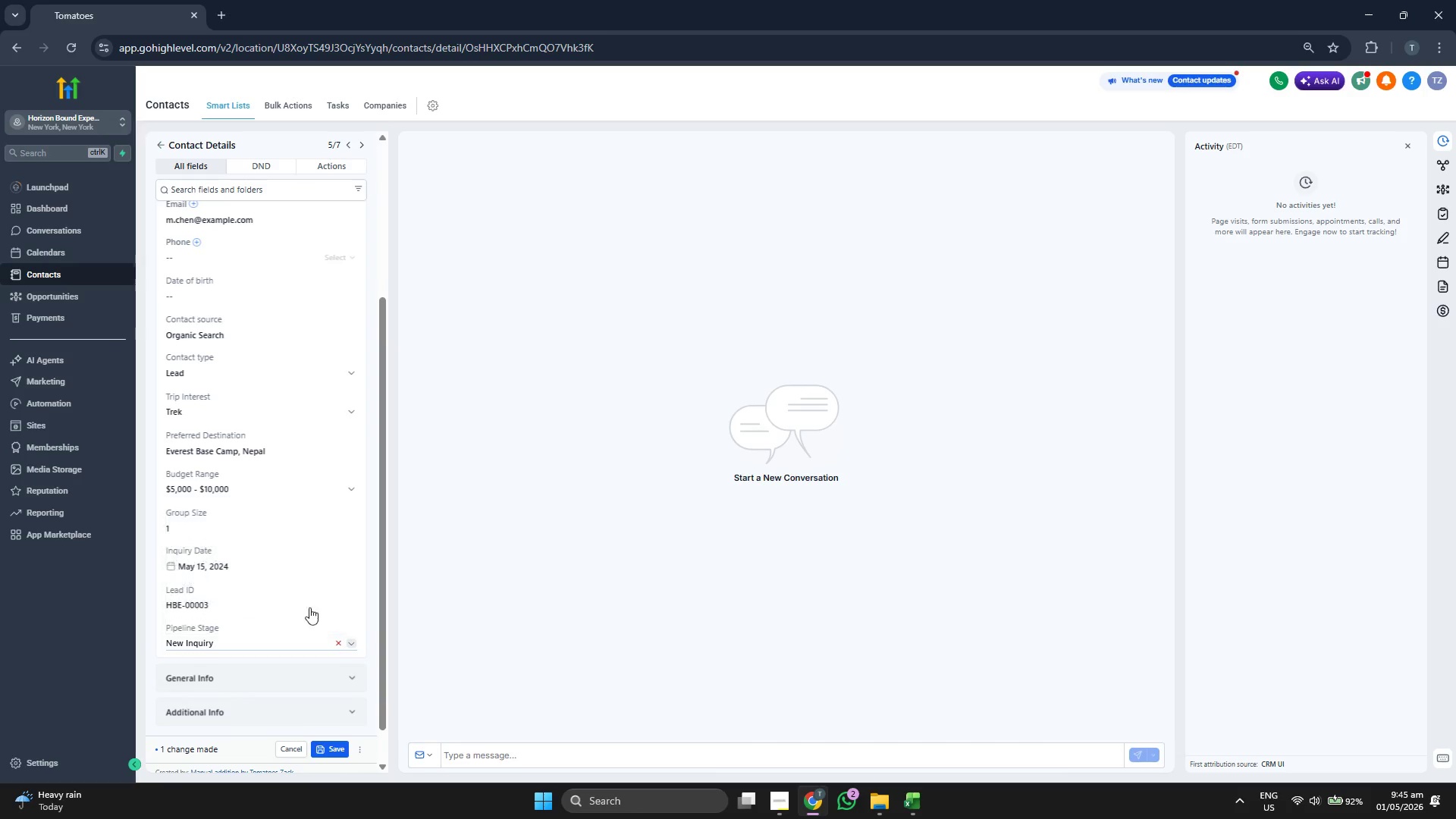 
scroll: coordinate [309, 609], scroll_direction: down, amount: 2.0
 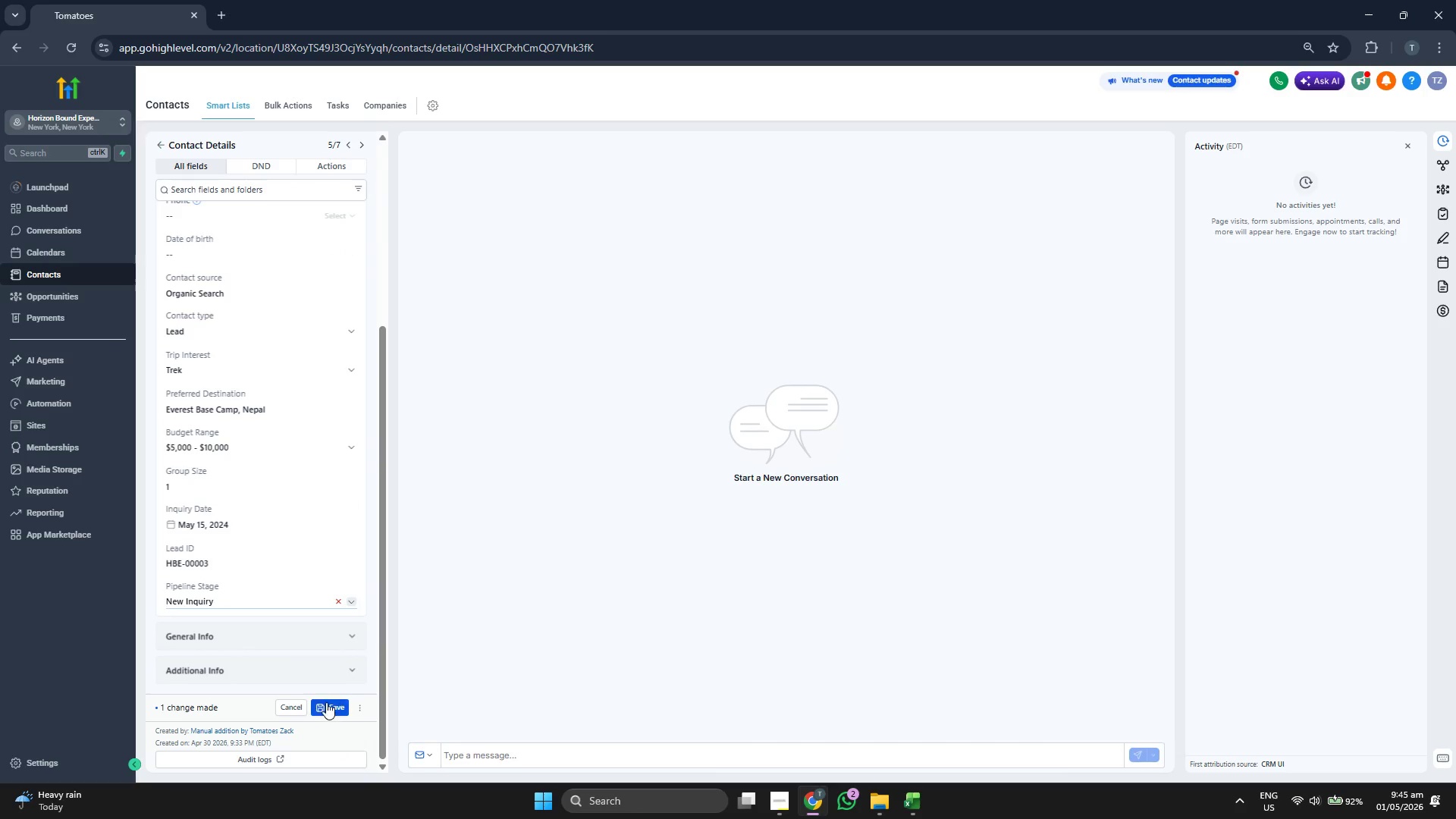 
left_click([326, 701])
 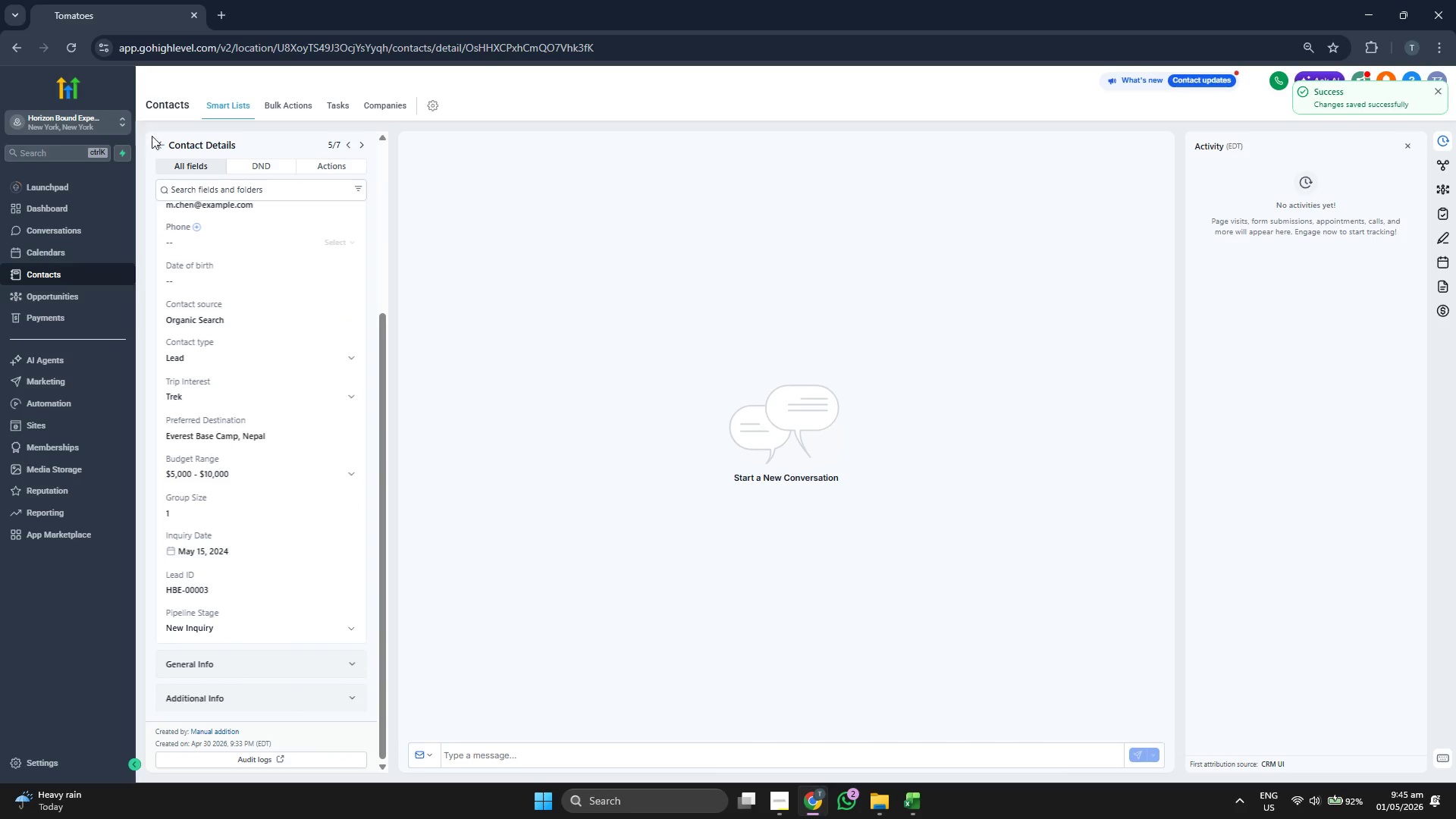 
left_click([160, 139])
 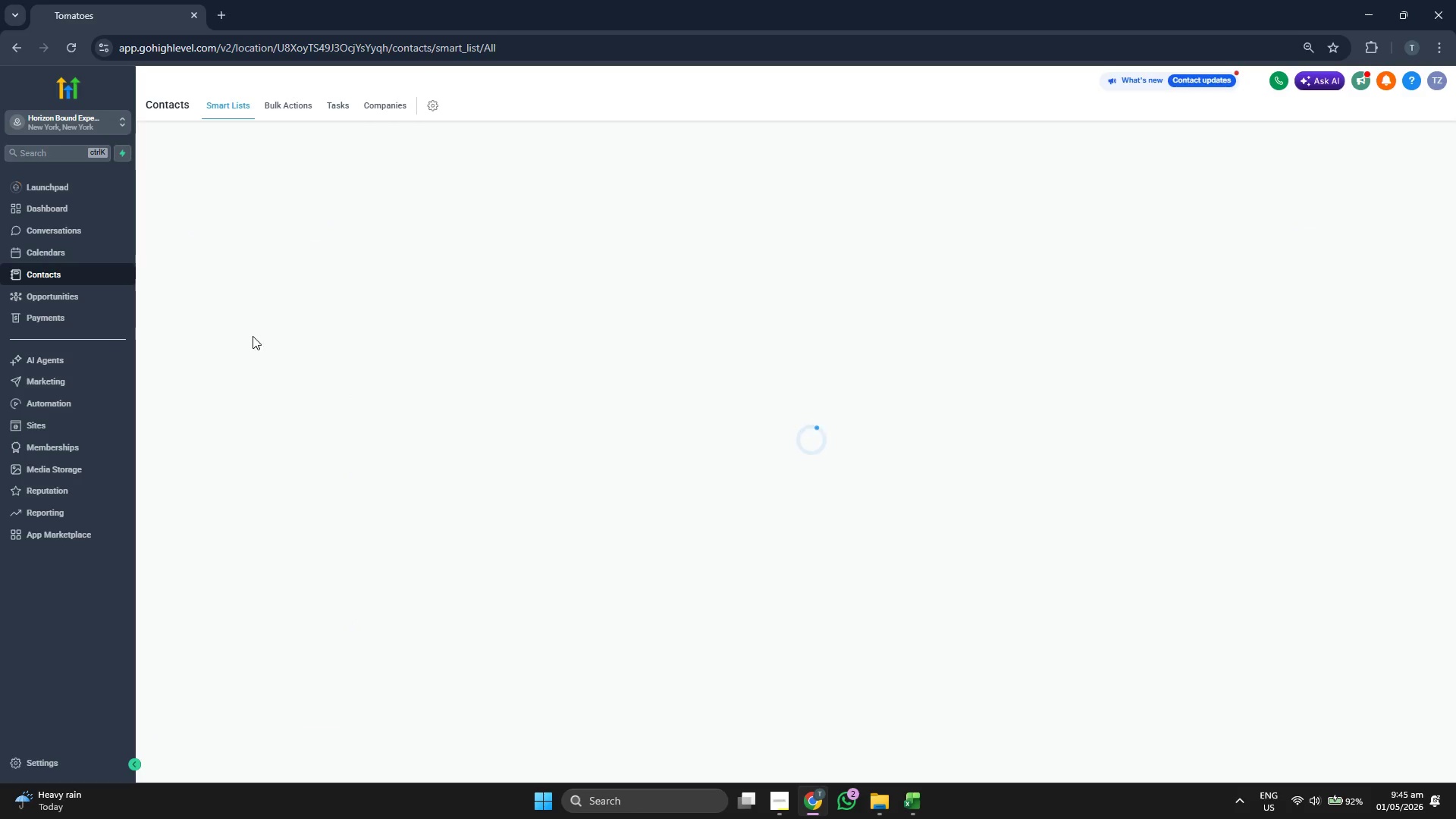 
mouse_move([242, 353])
 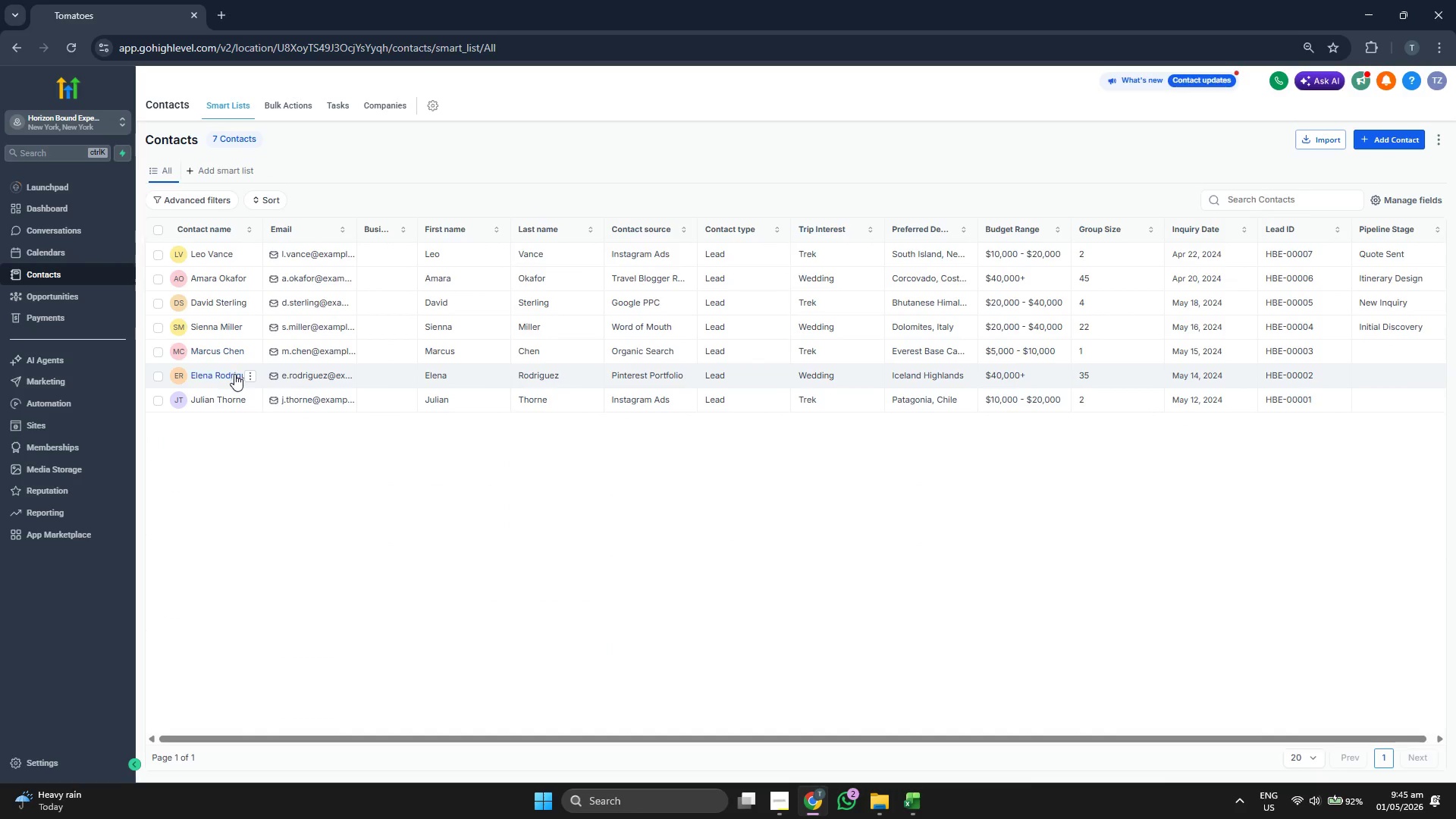 
left_click([234, 374])
 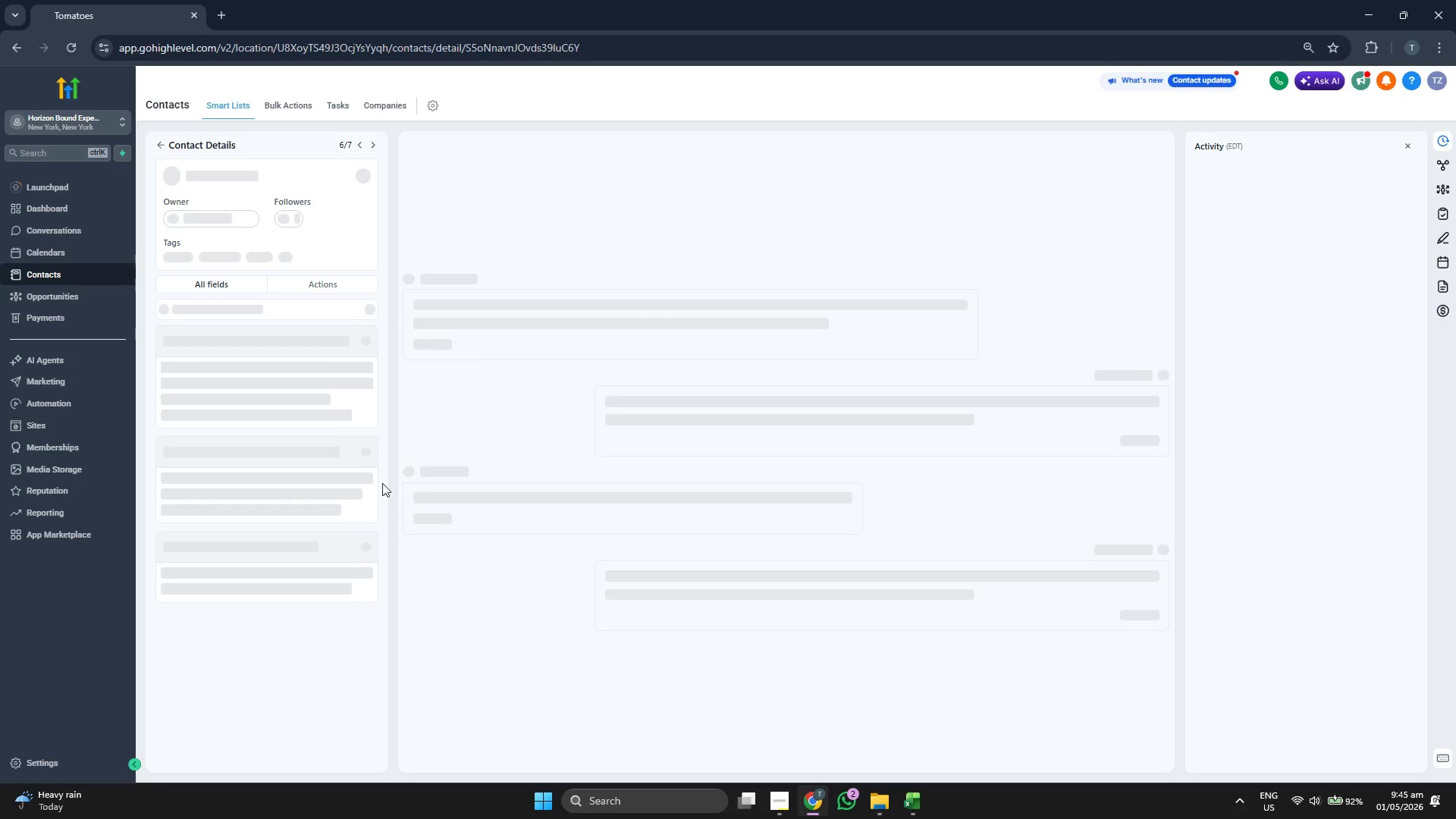 
scroll: coordinate [309, 548], scroll_direction: down, amount: 7.0
 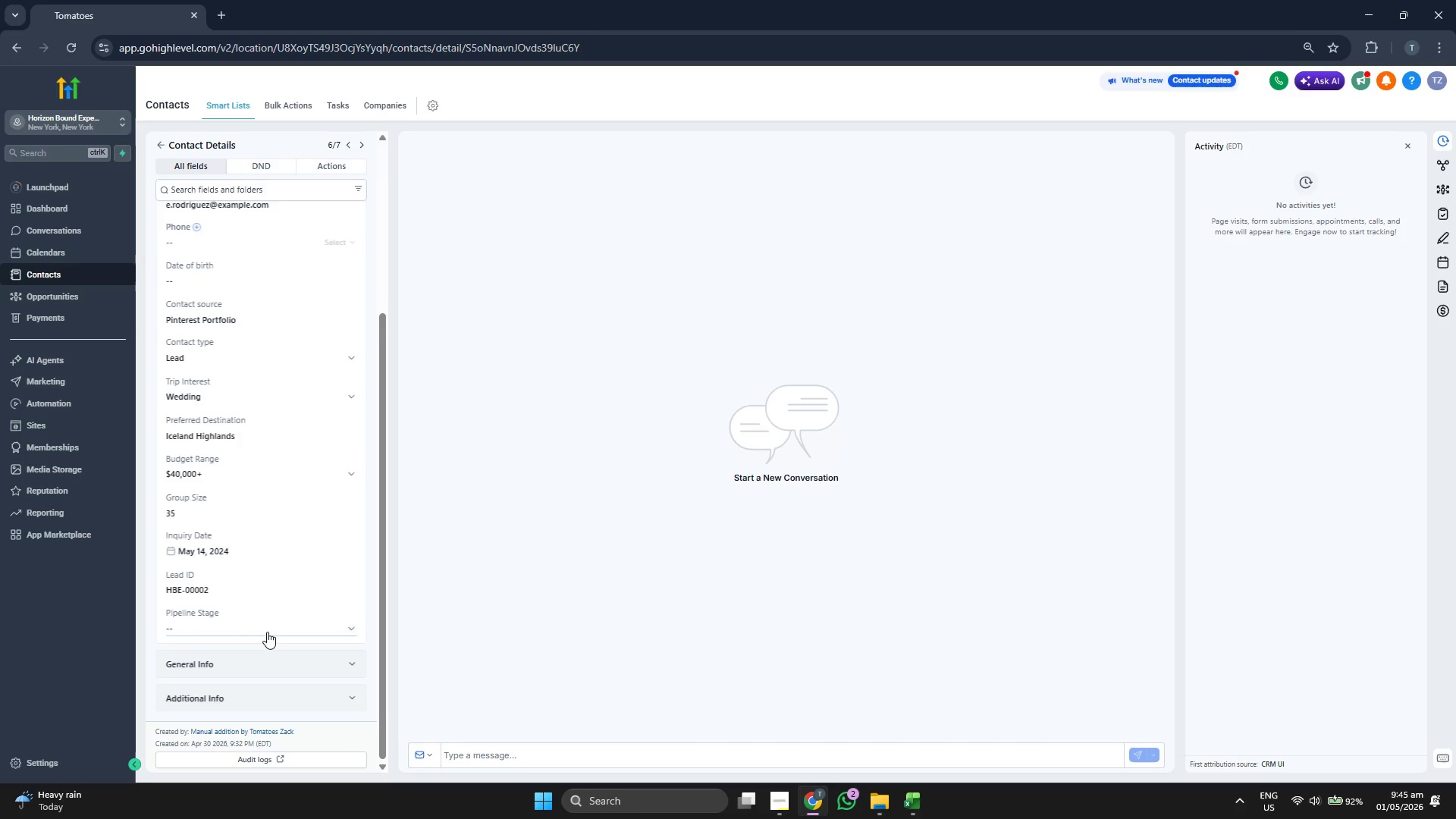 
left_click([267, 630])
 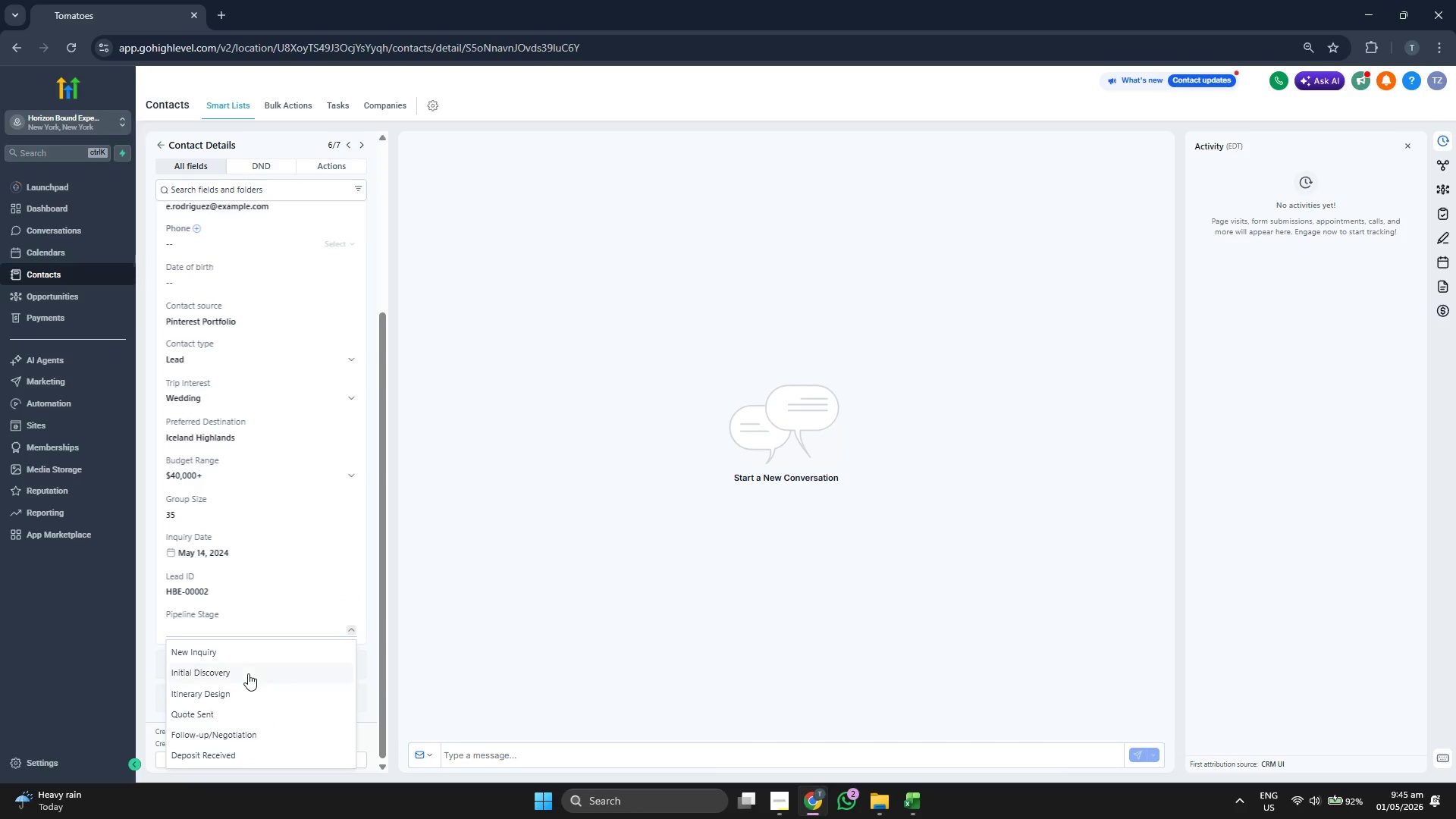 
left_click([248, 670])
 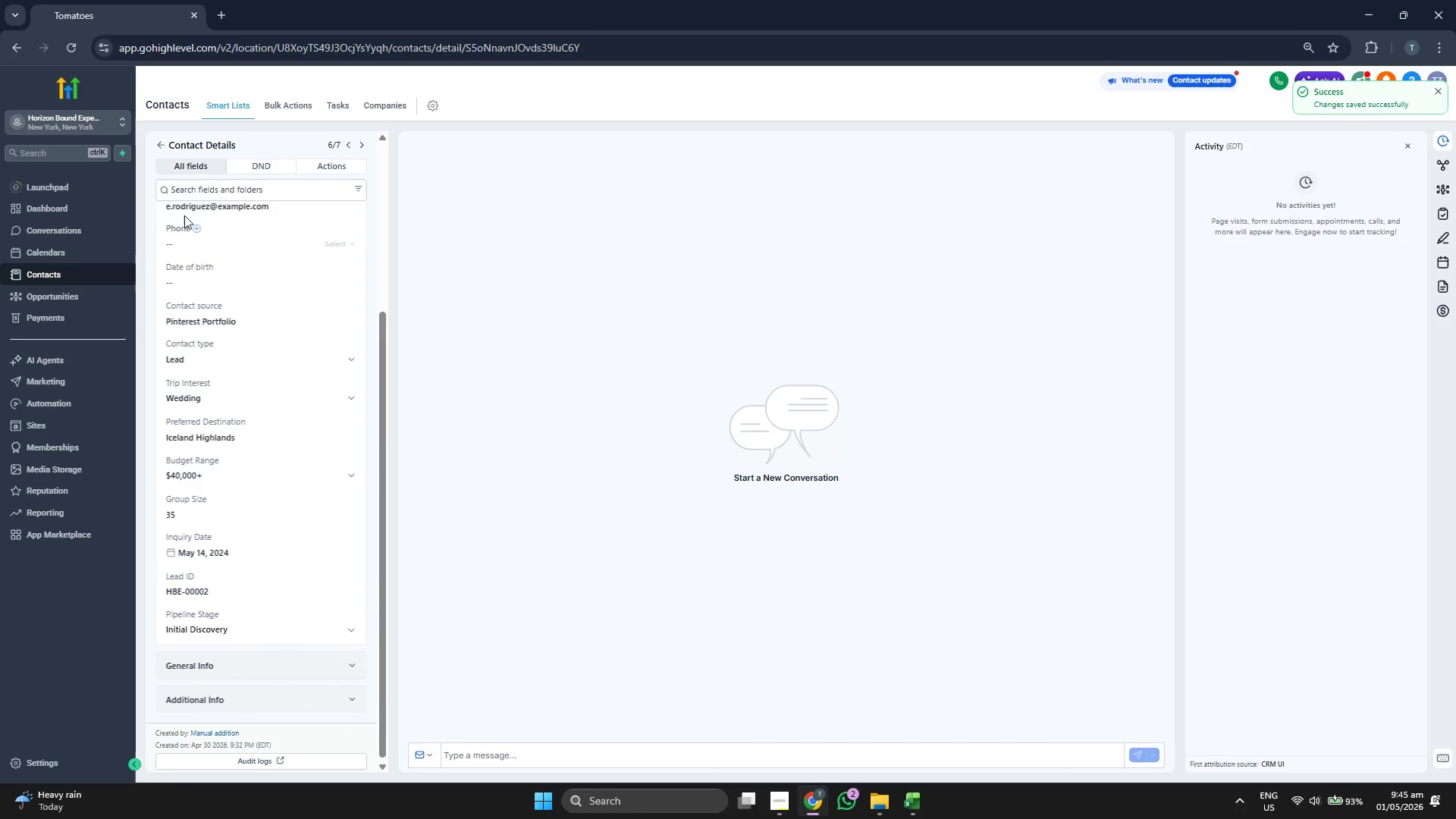 
left_click([163, 144])
 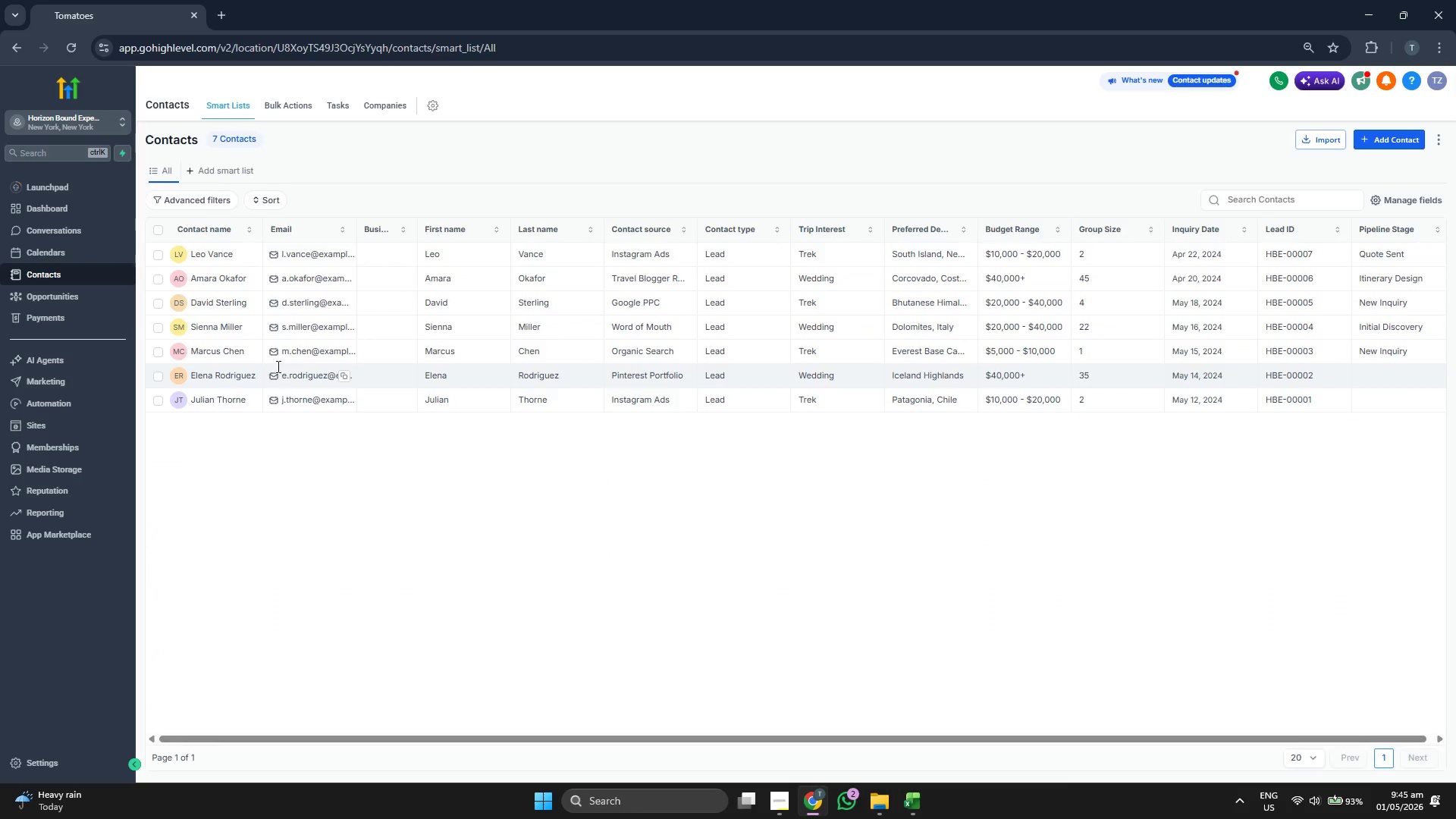 
left_click([218, 400])
 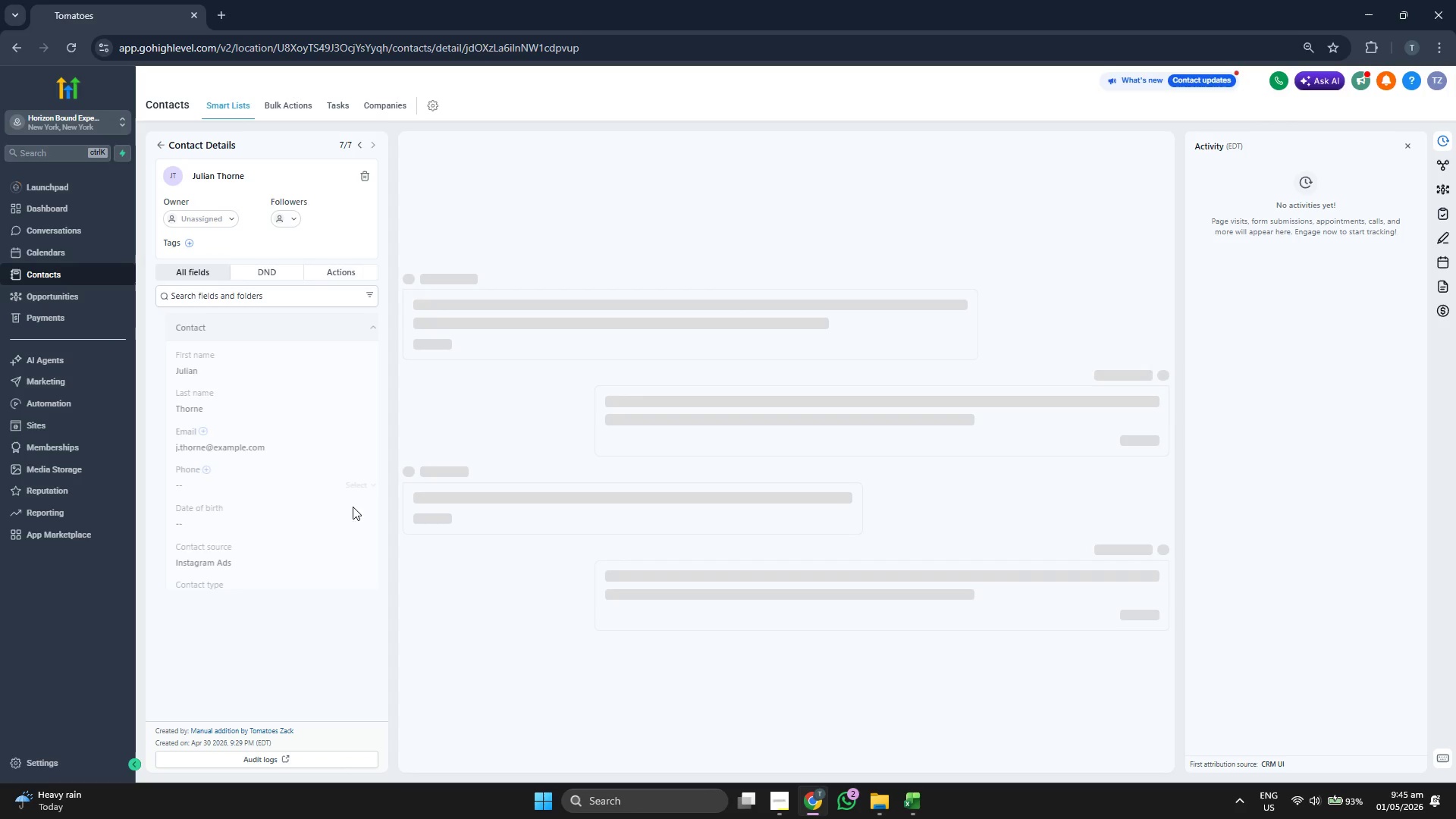 
scroll: coordinate [353, 507], scroll_direction: down, amount: 3.0
 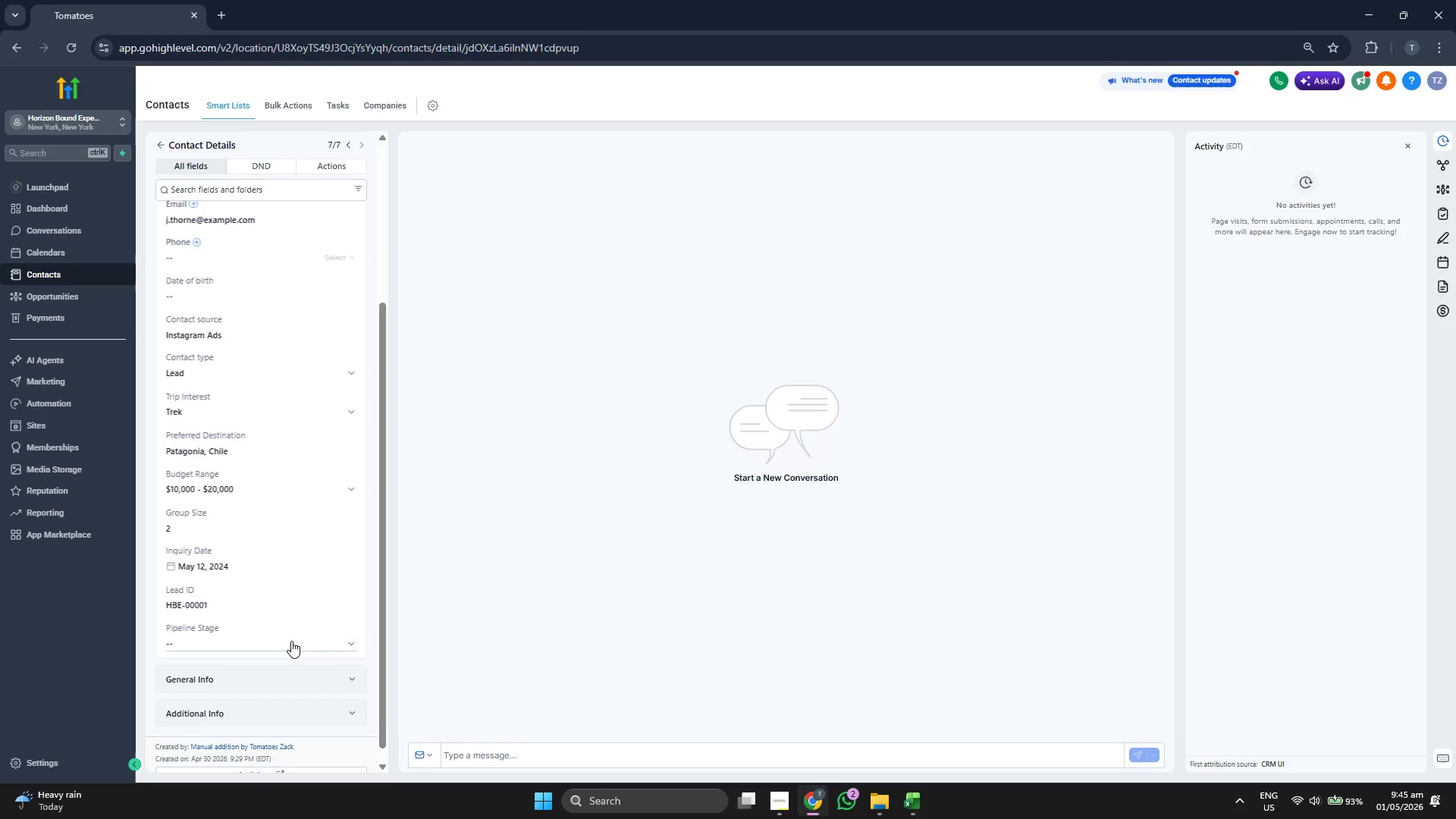 
left_click([290, 643])
 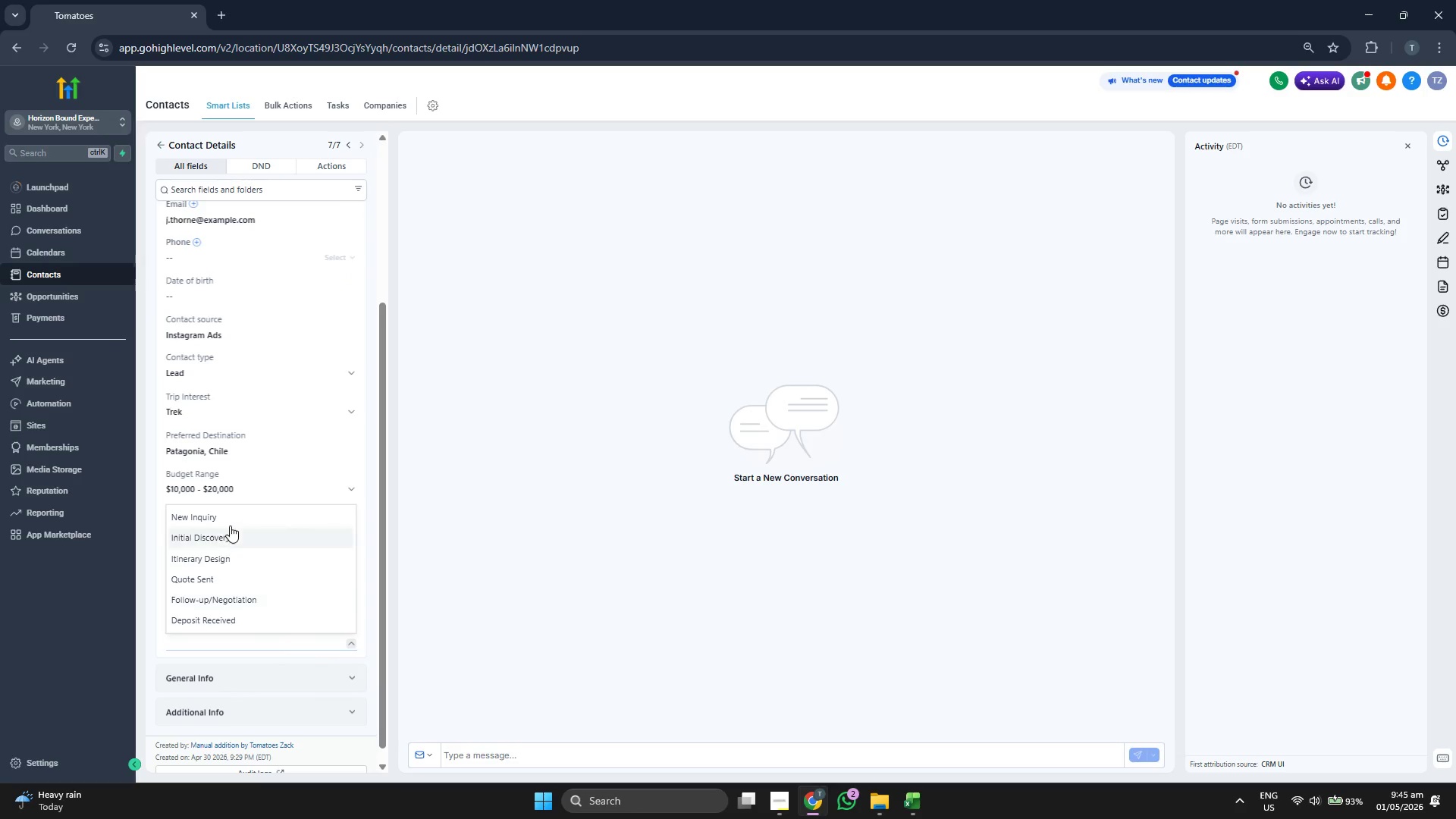 
left_click([231, 519])
 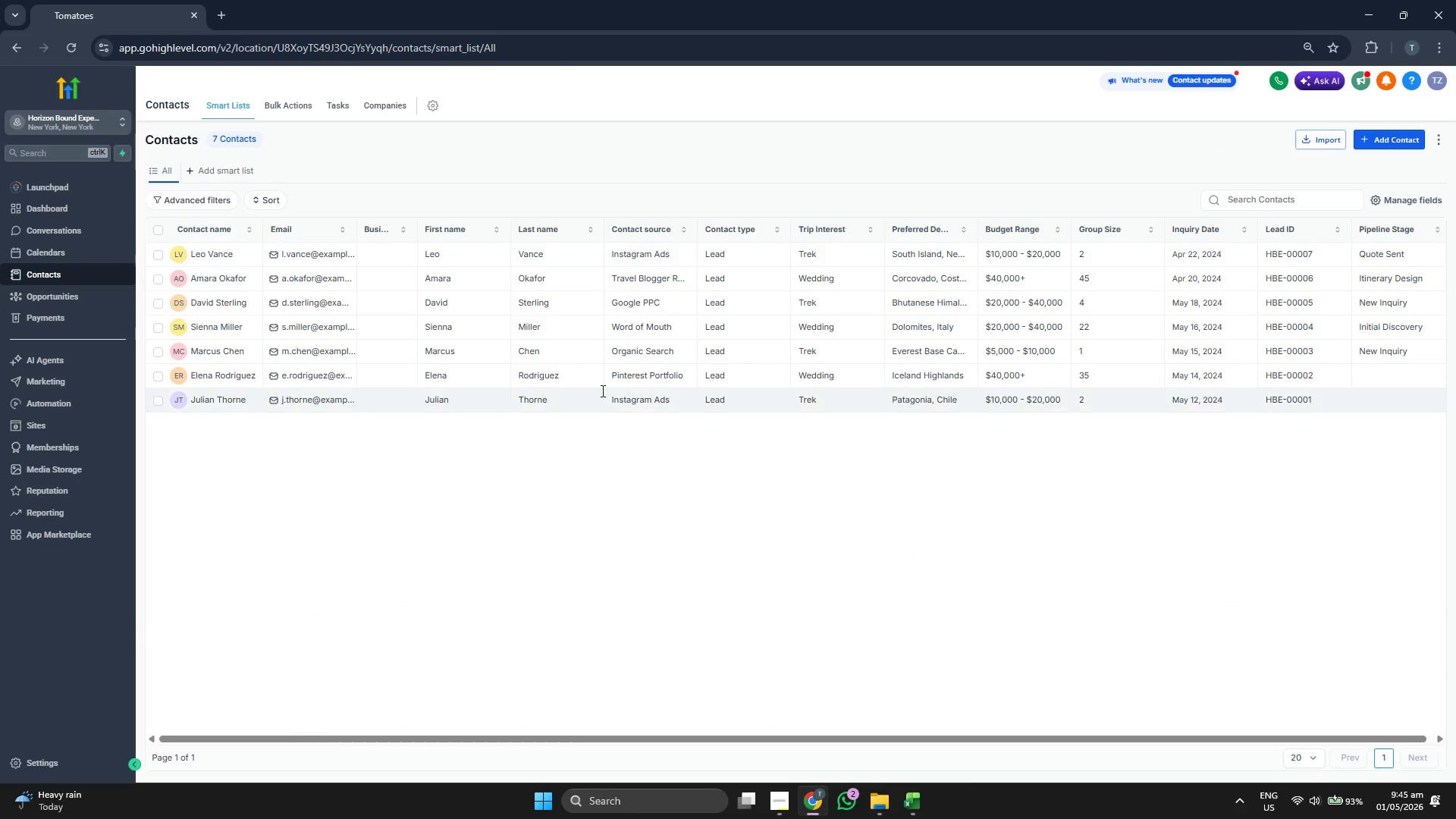 
wait(7.02)
 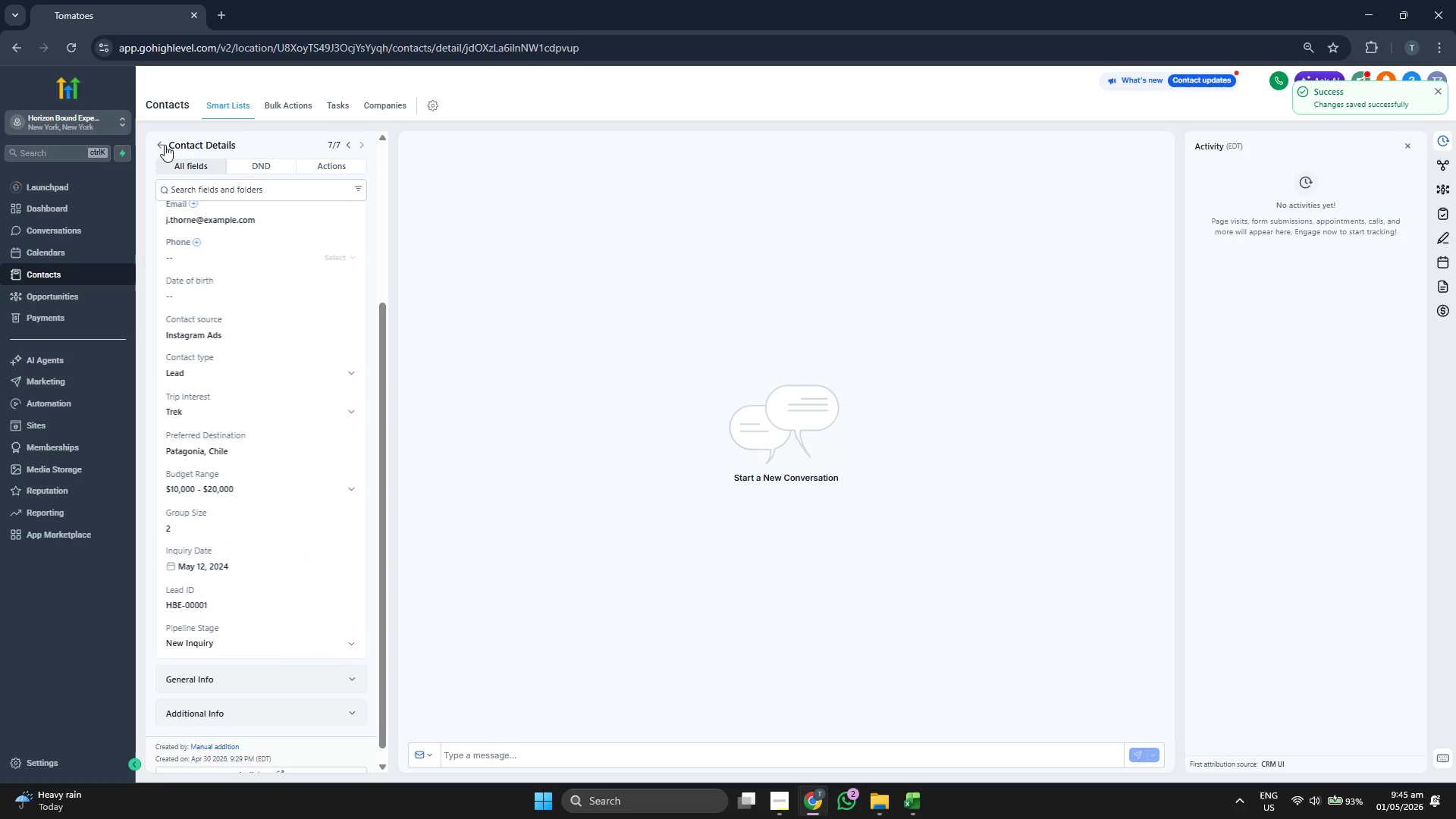 
left_click([1411, 141])
 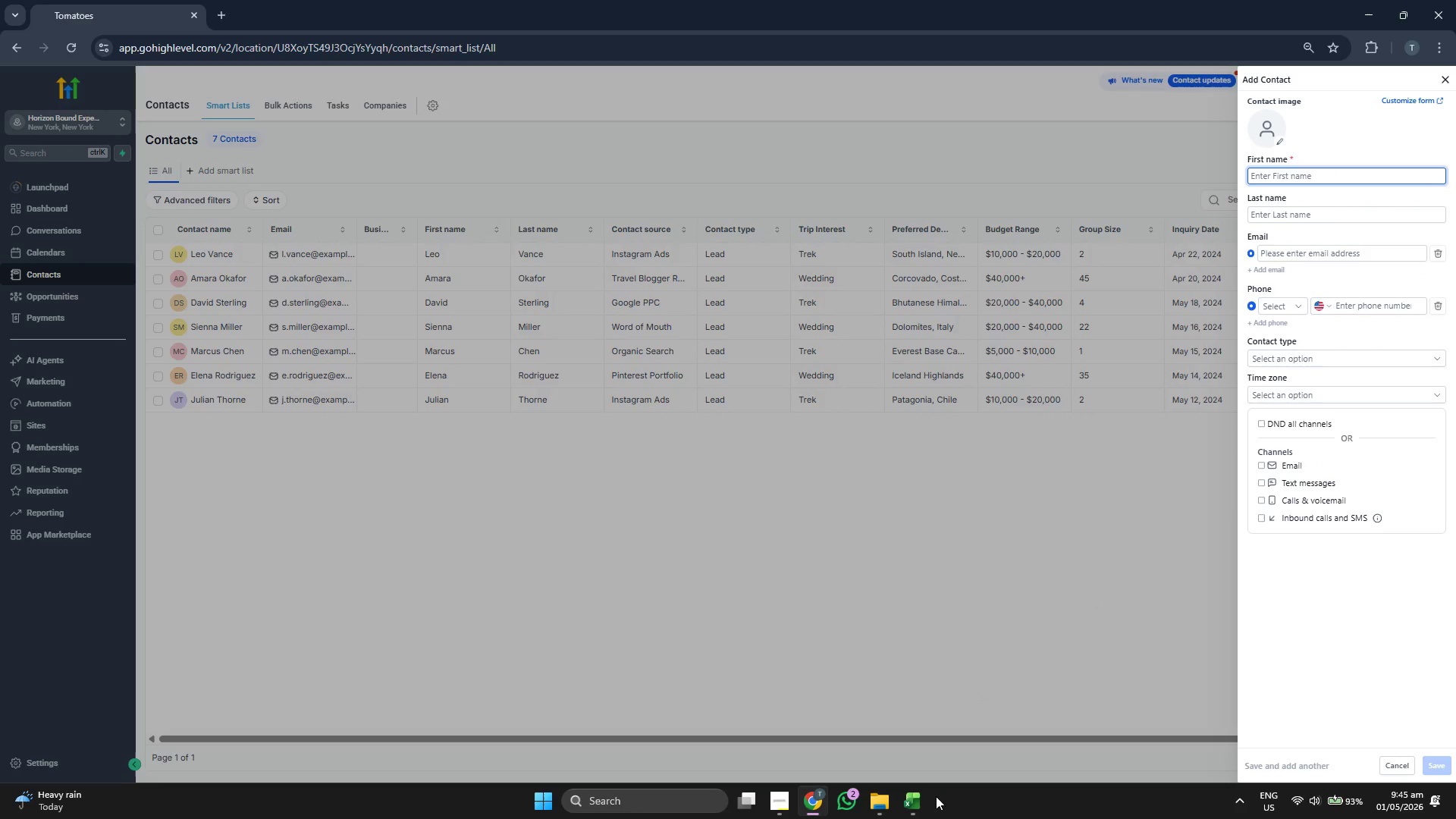 
left_click([908, 808])
 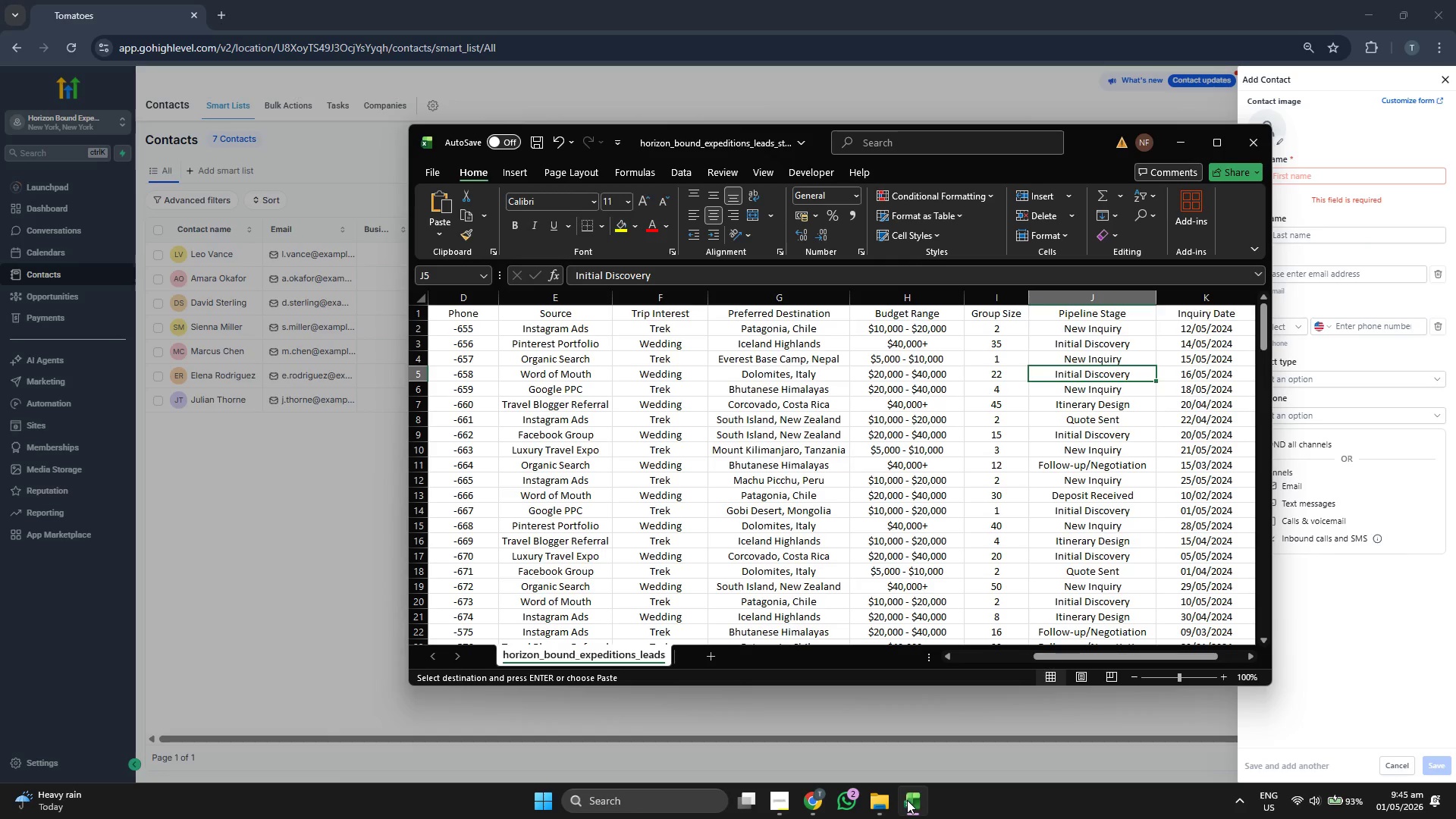 
key(ArrowDown)
 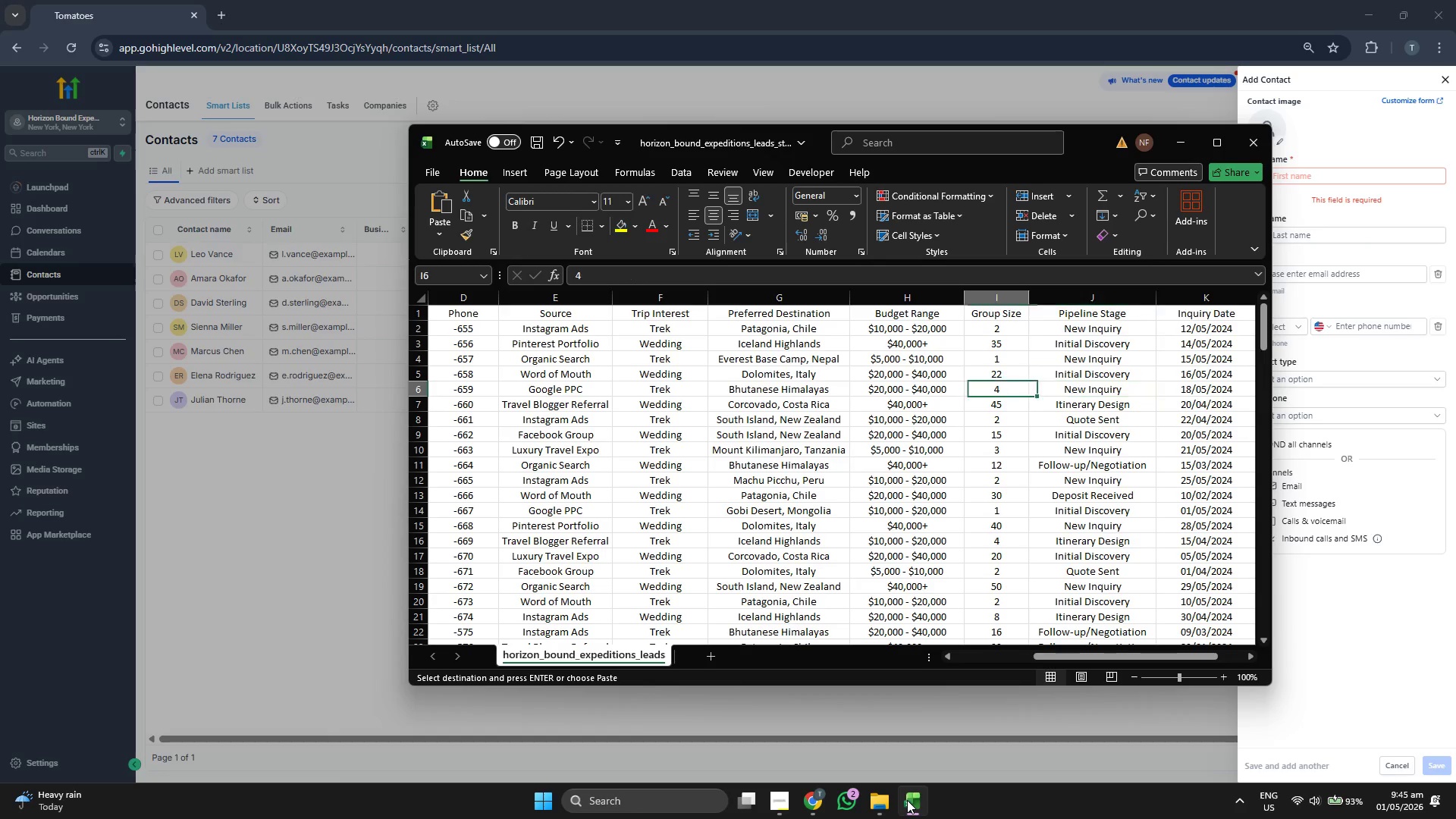 
key(ArrowLeft)
 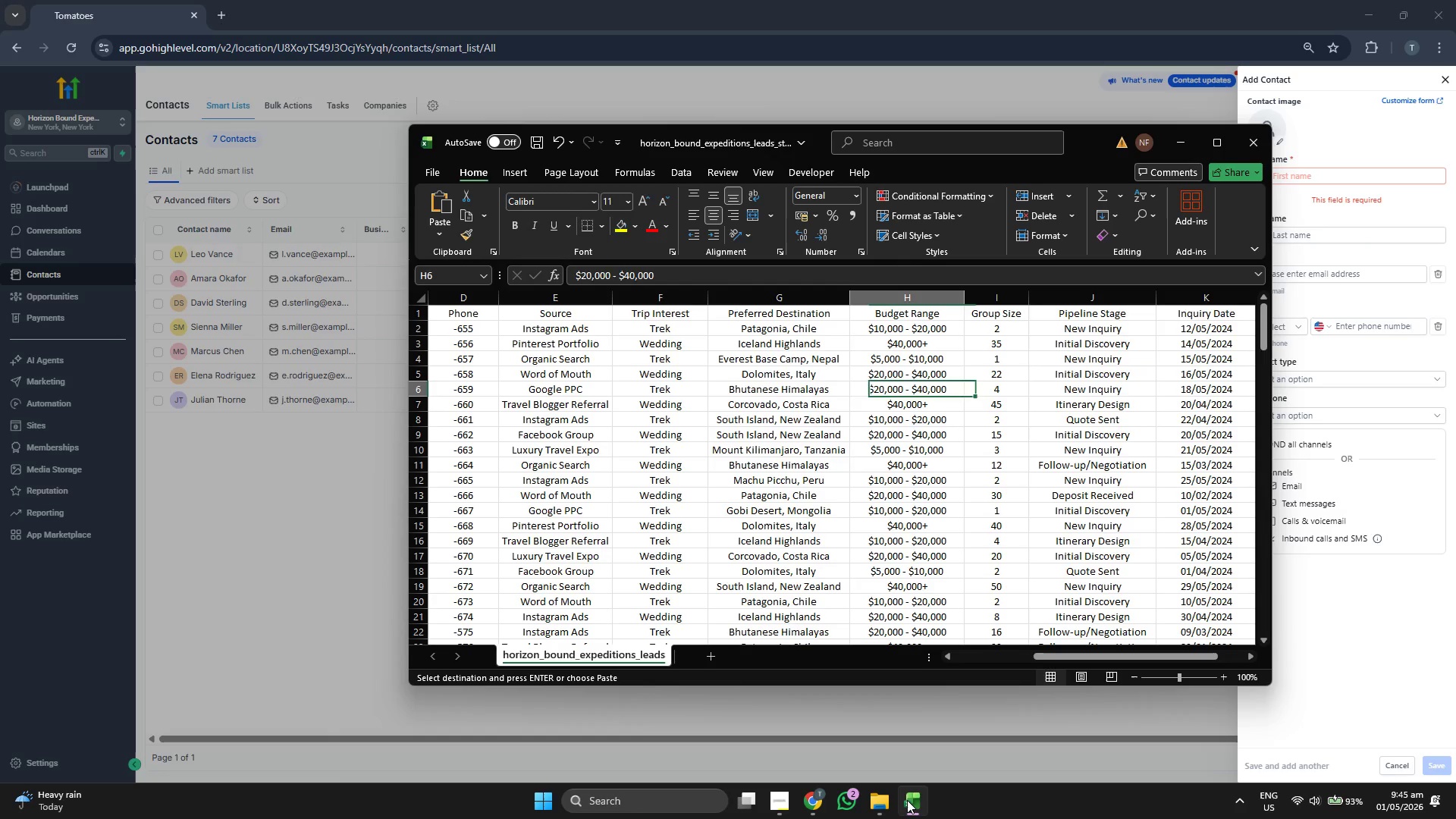 
key(ArrowLeft)
 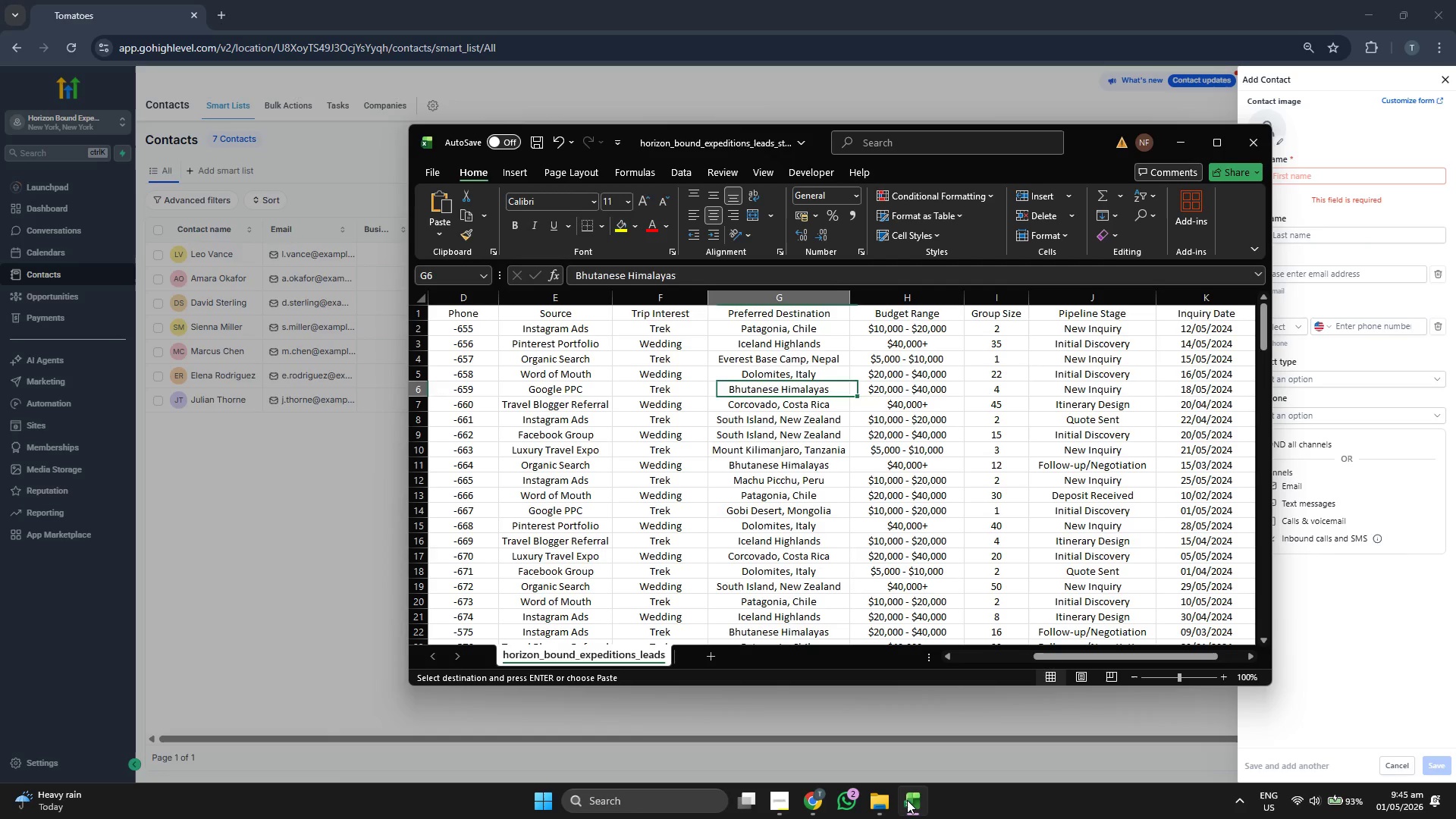 
key(ArrowLeft)
 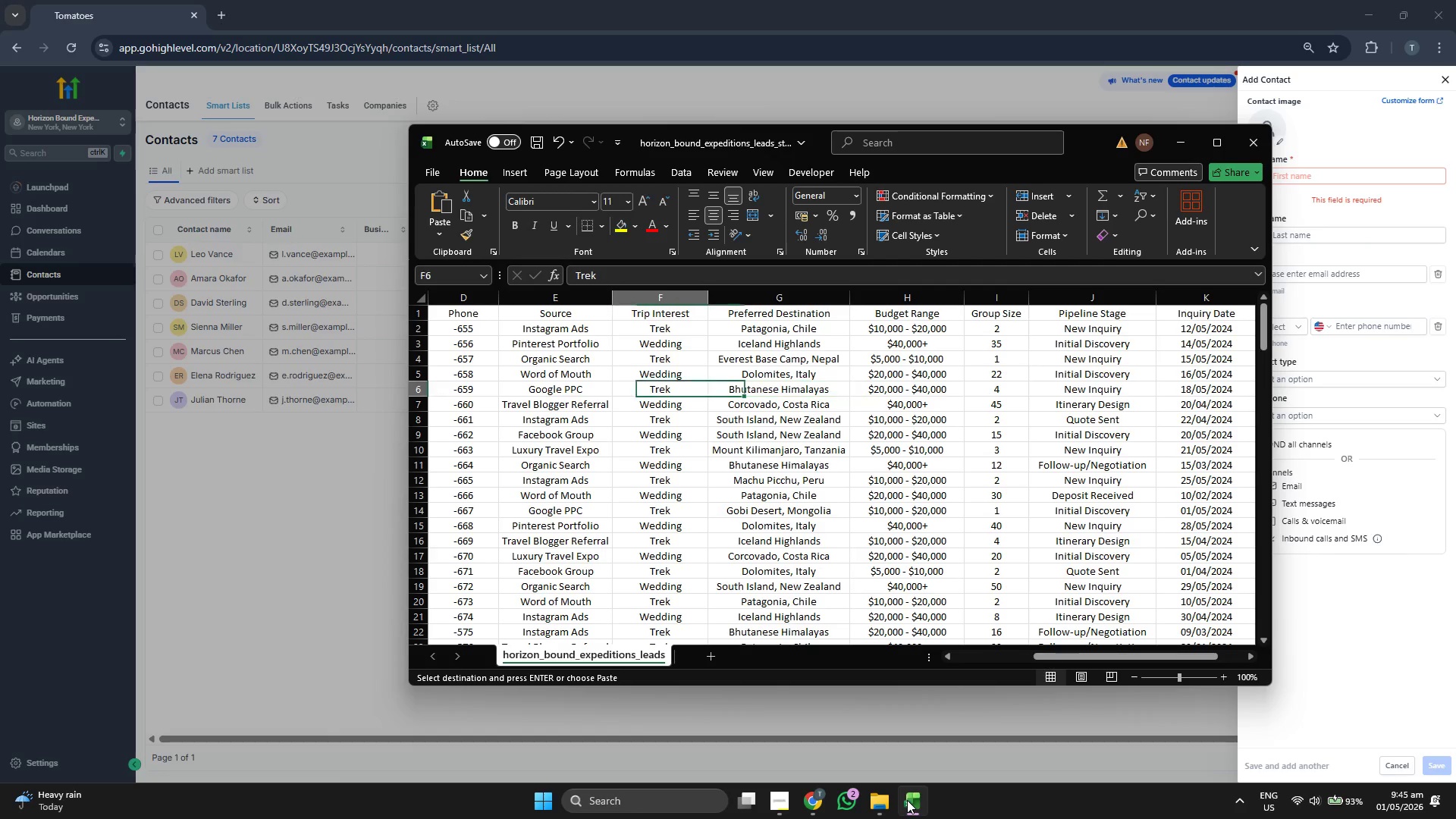 
key(ArrowLeft)
 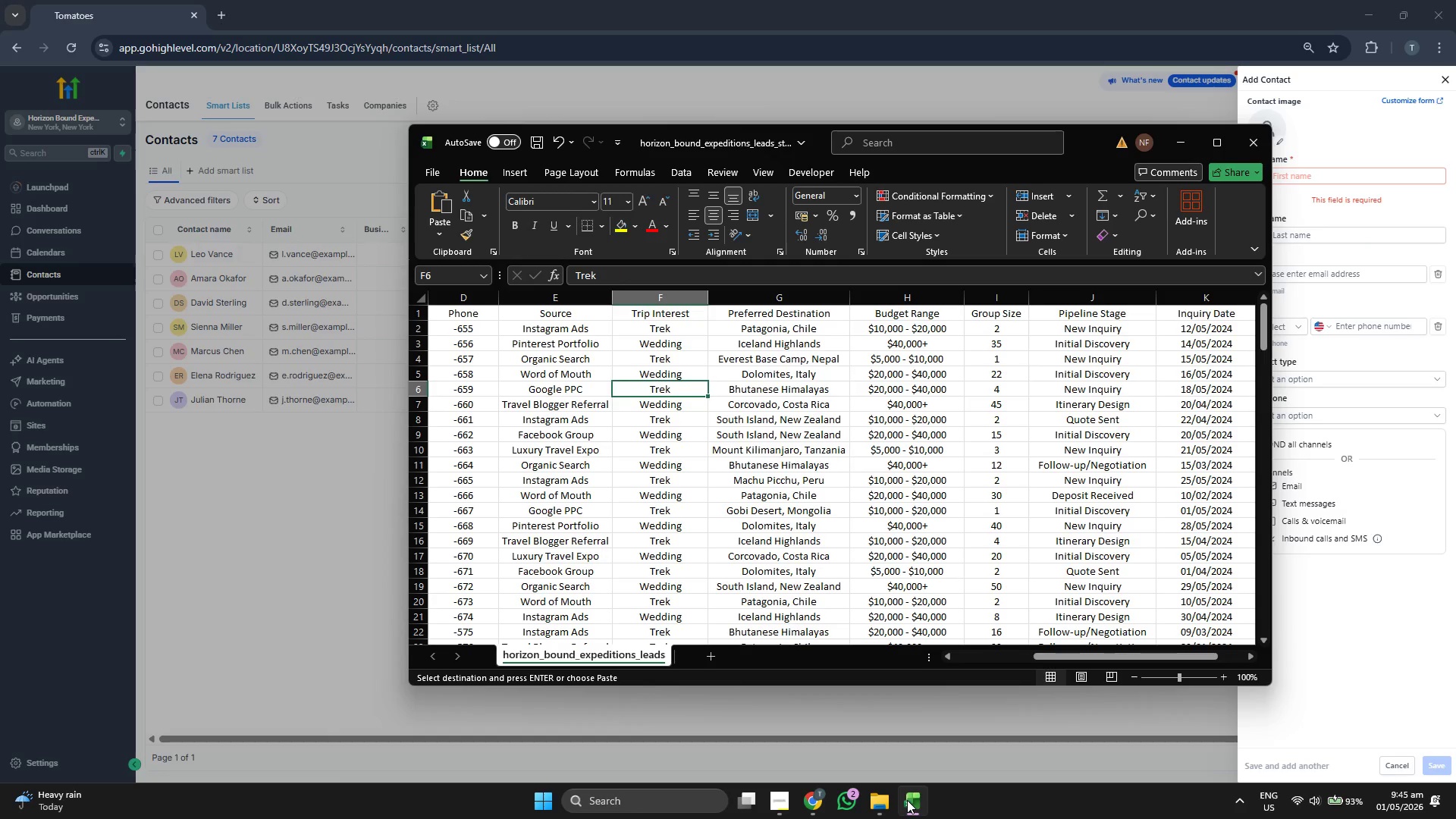 
key(ArrowLeft)
 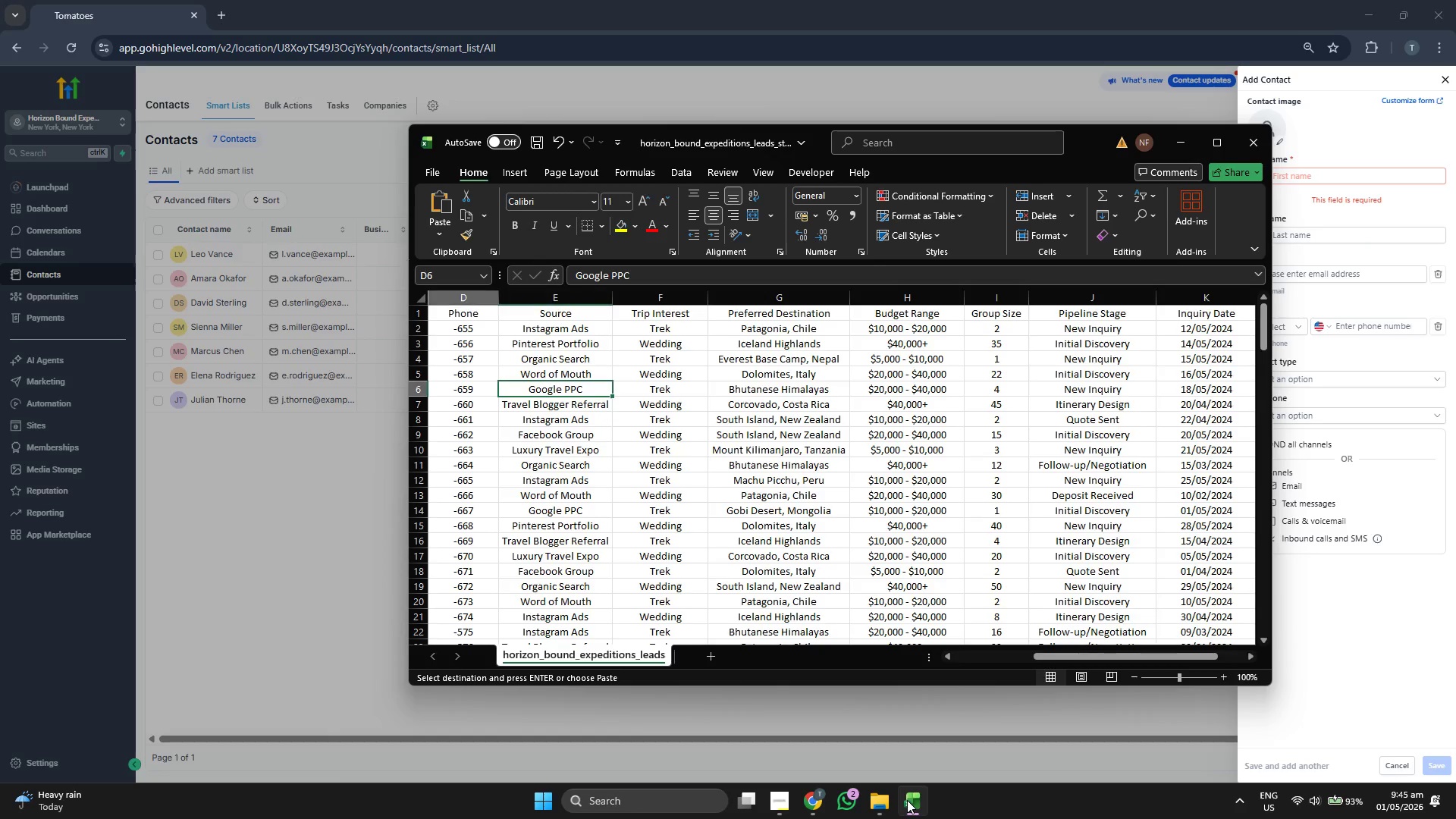 
key(ArrowLeft)
 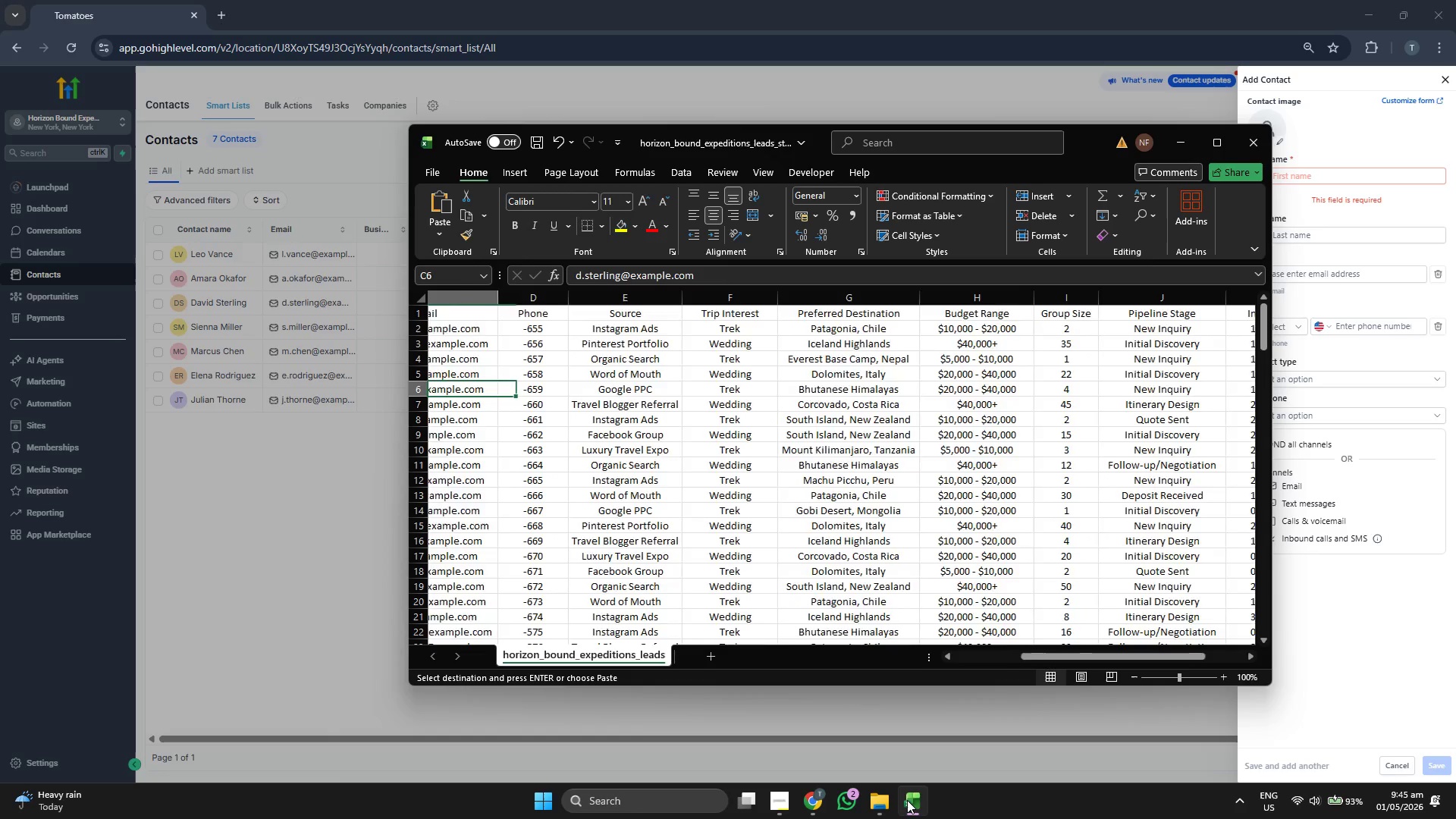 
key(ArrowLeft)
 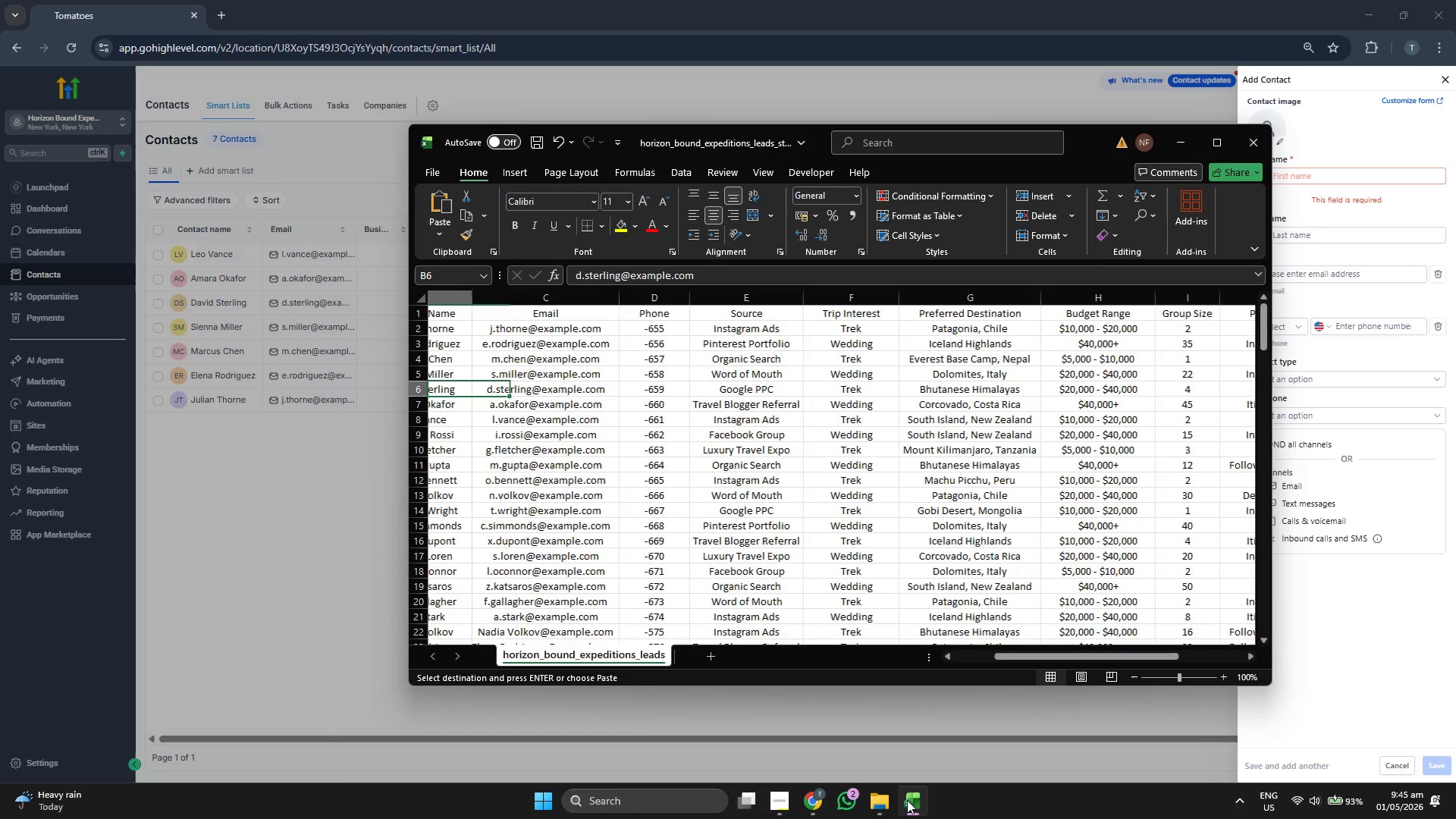 
key(ArrowLeft)
 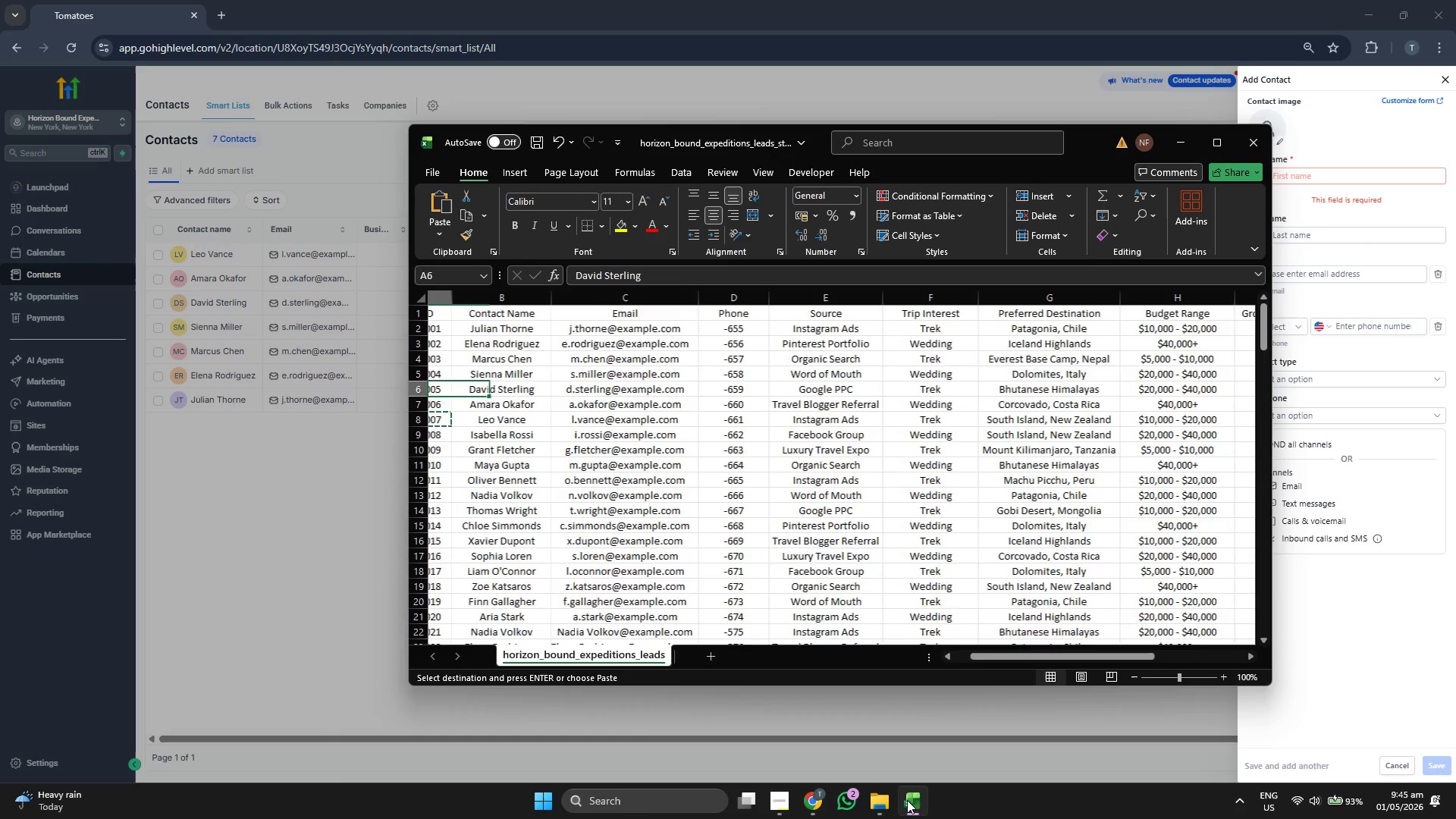 
key(ArrowLeft)
 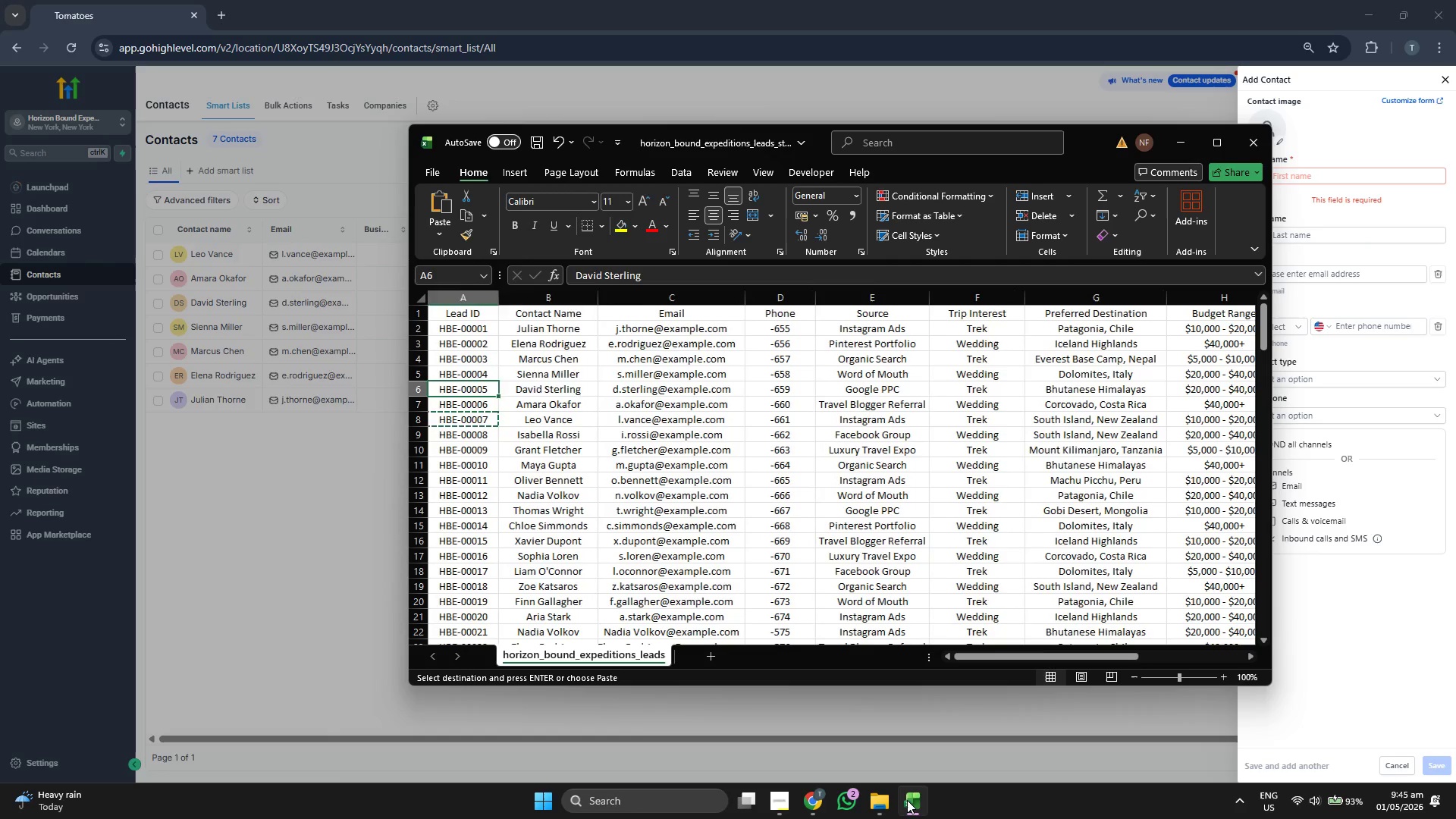 
key(ArrowRight)
 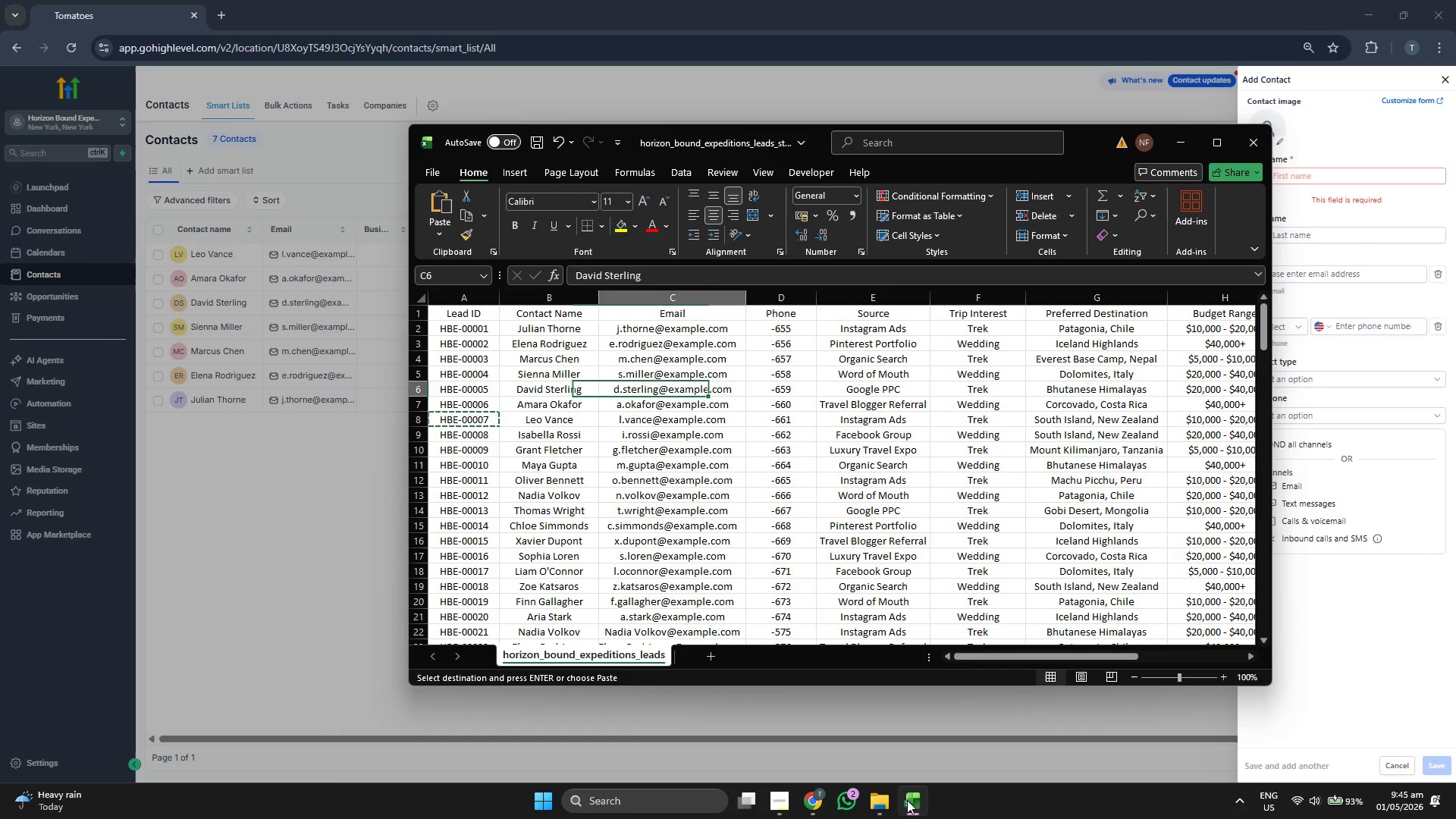 
key(ArrowRight)
 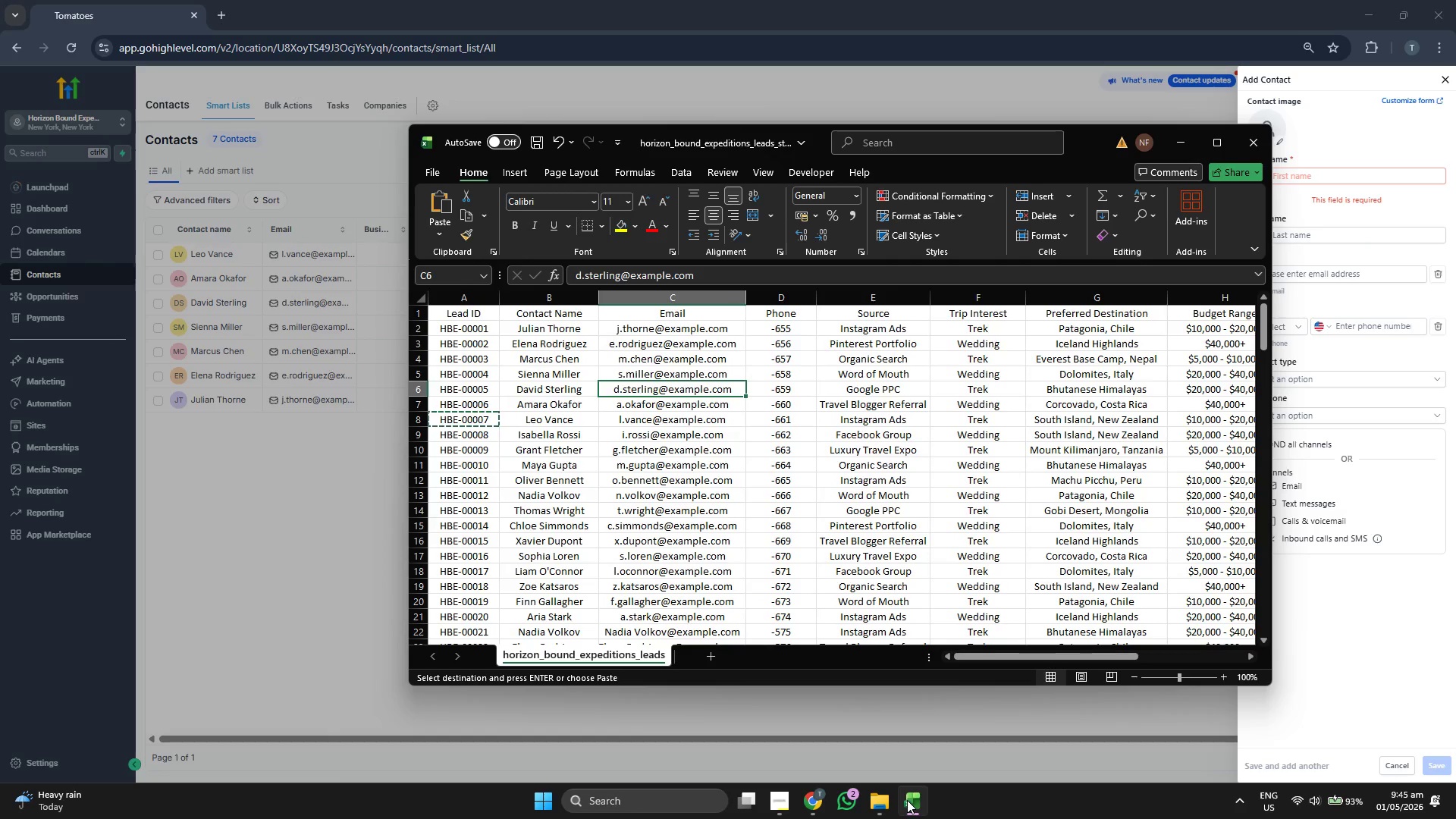 
key(Control+C)
 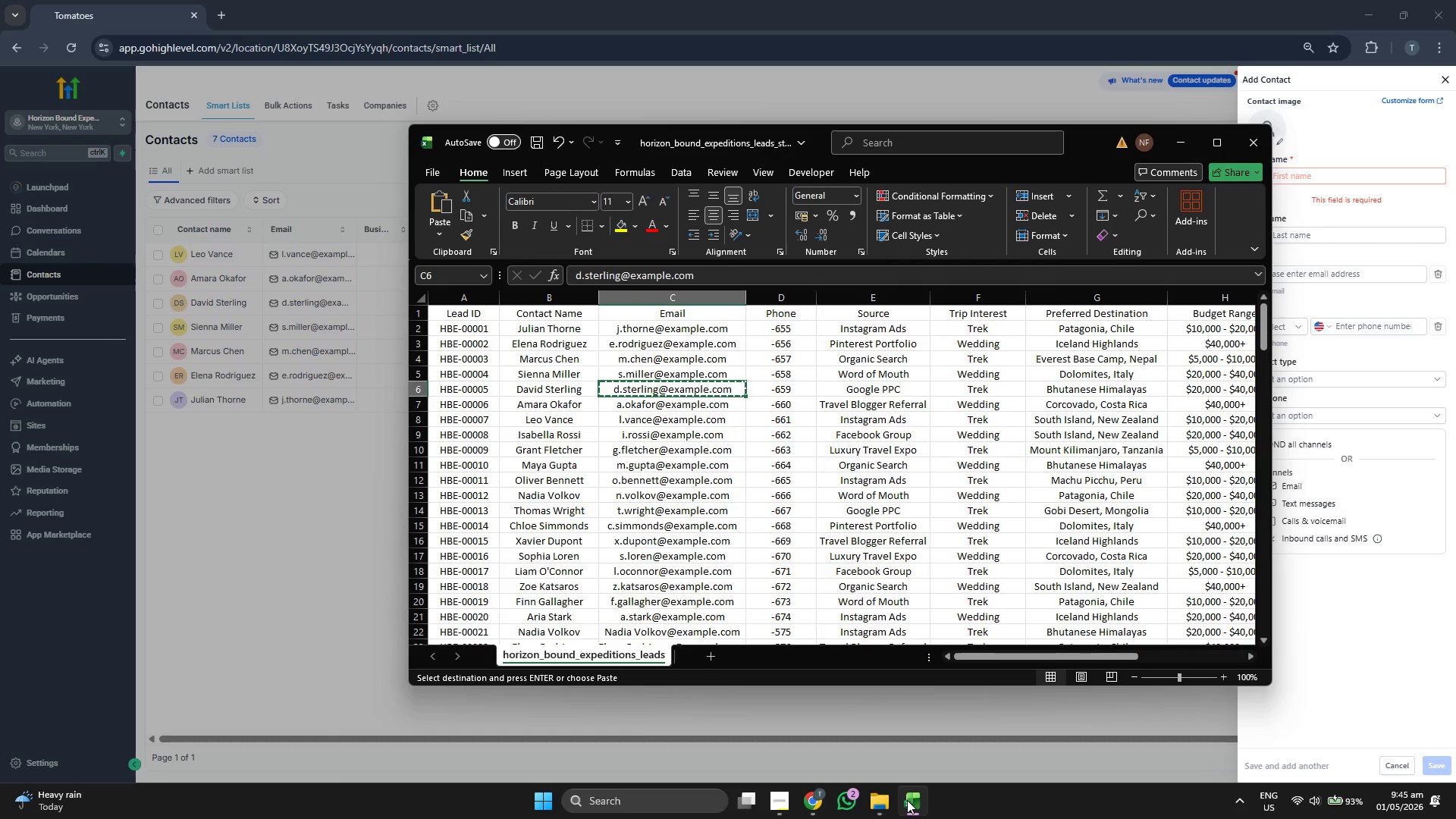 
key(ArrowDown)
 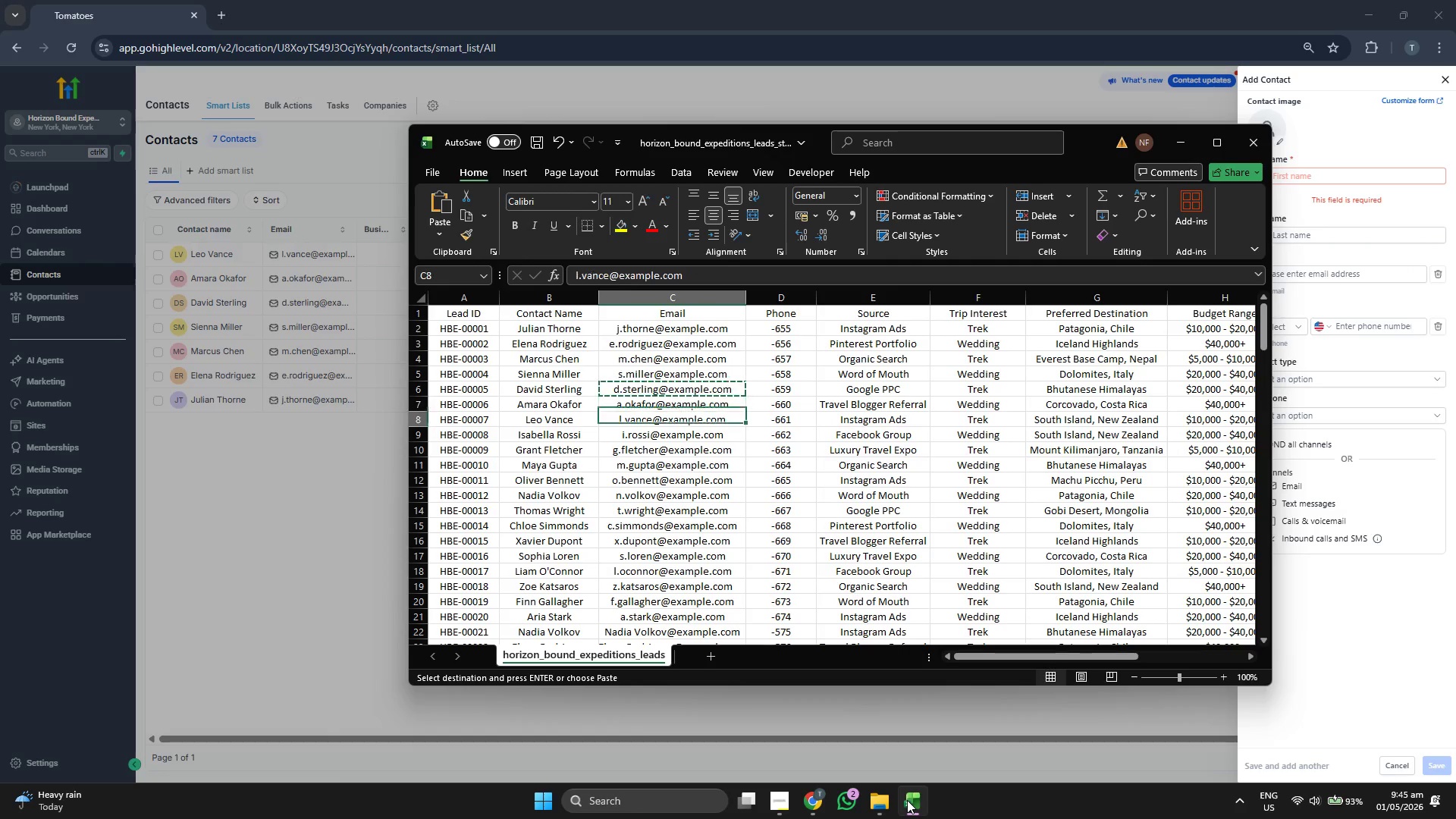 
key(ArrowDown)
 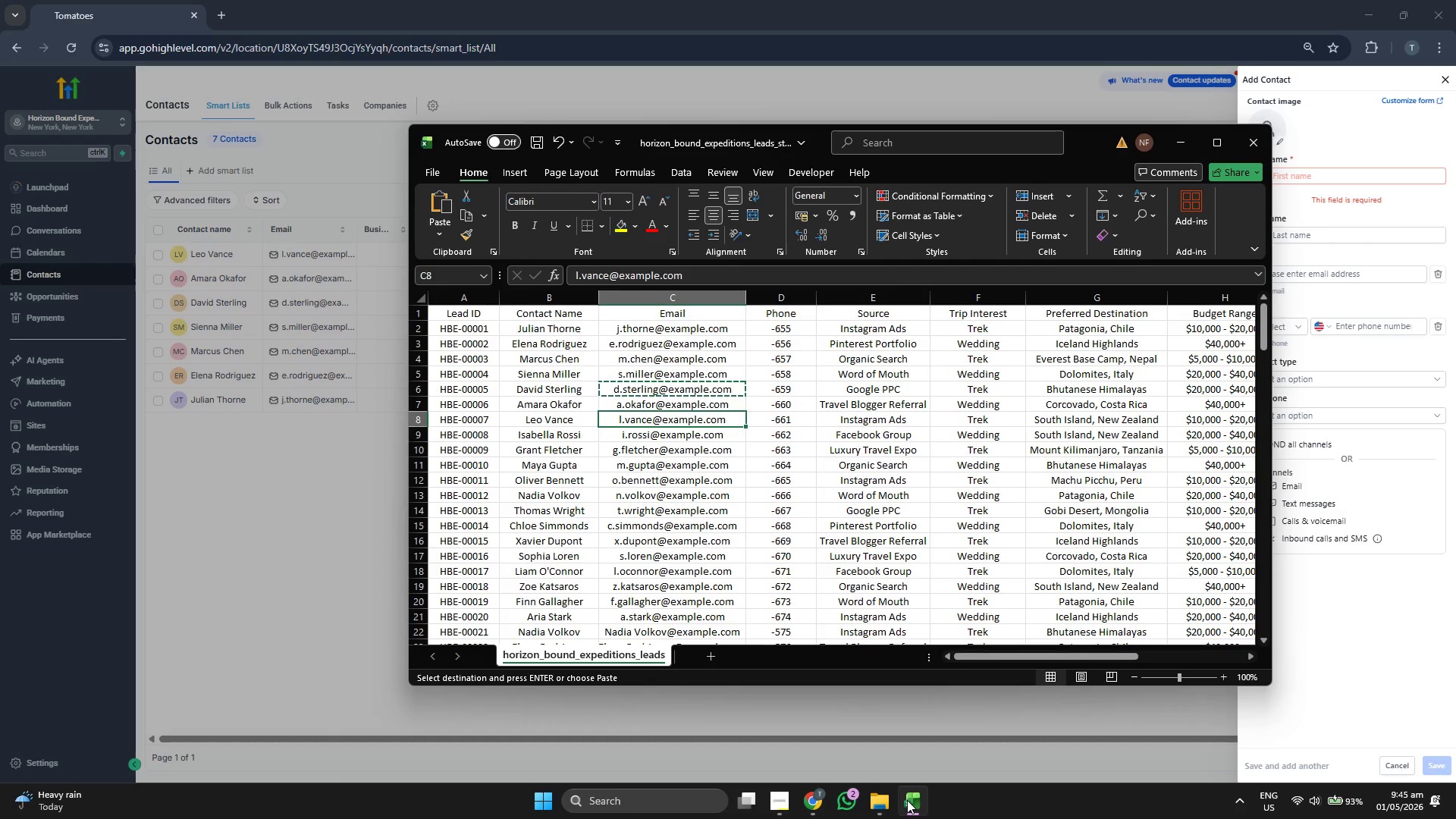 
key(ArrowDown)
 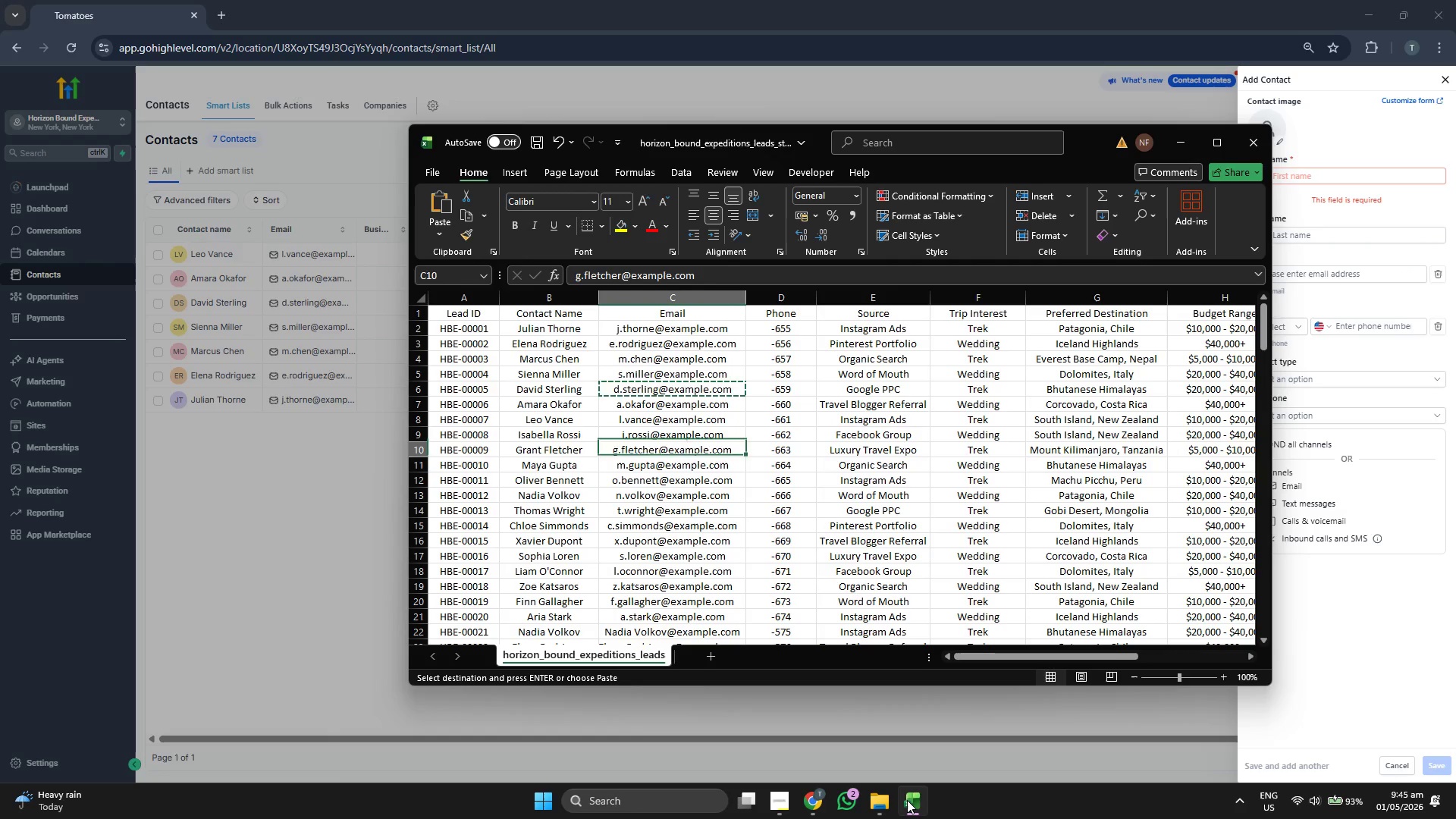 
key(ArrowDown)
 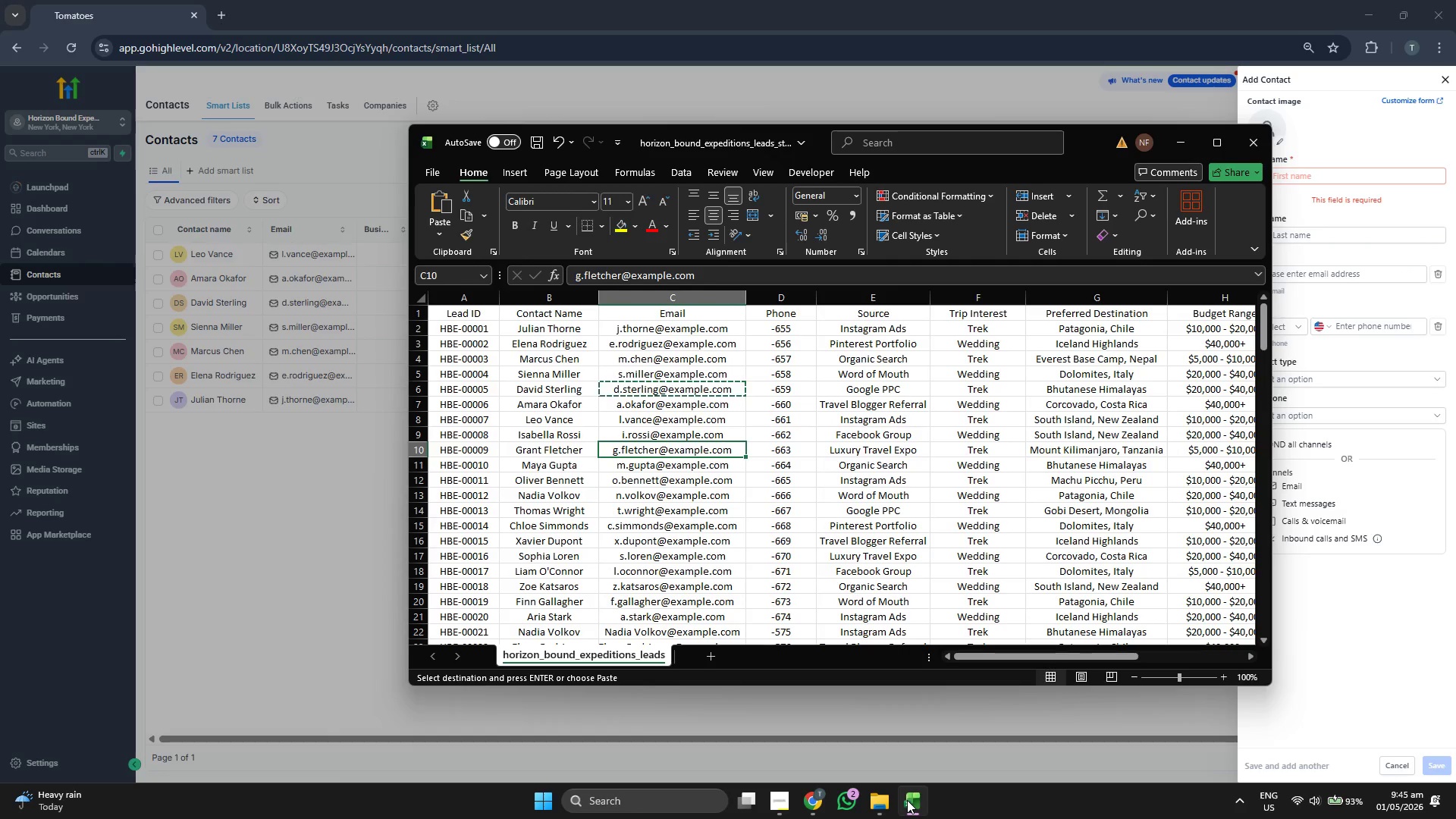 
key(ArrowUp)
 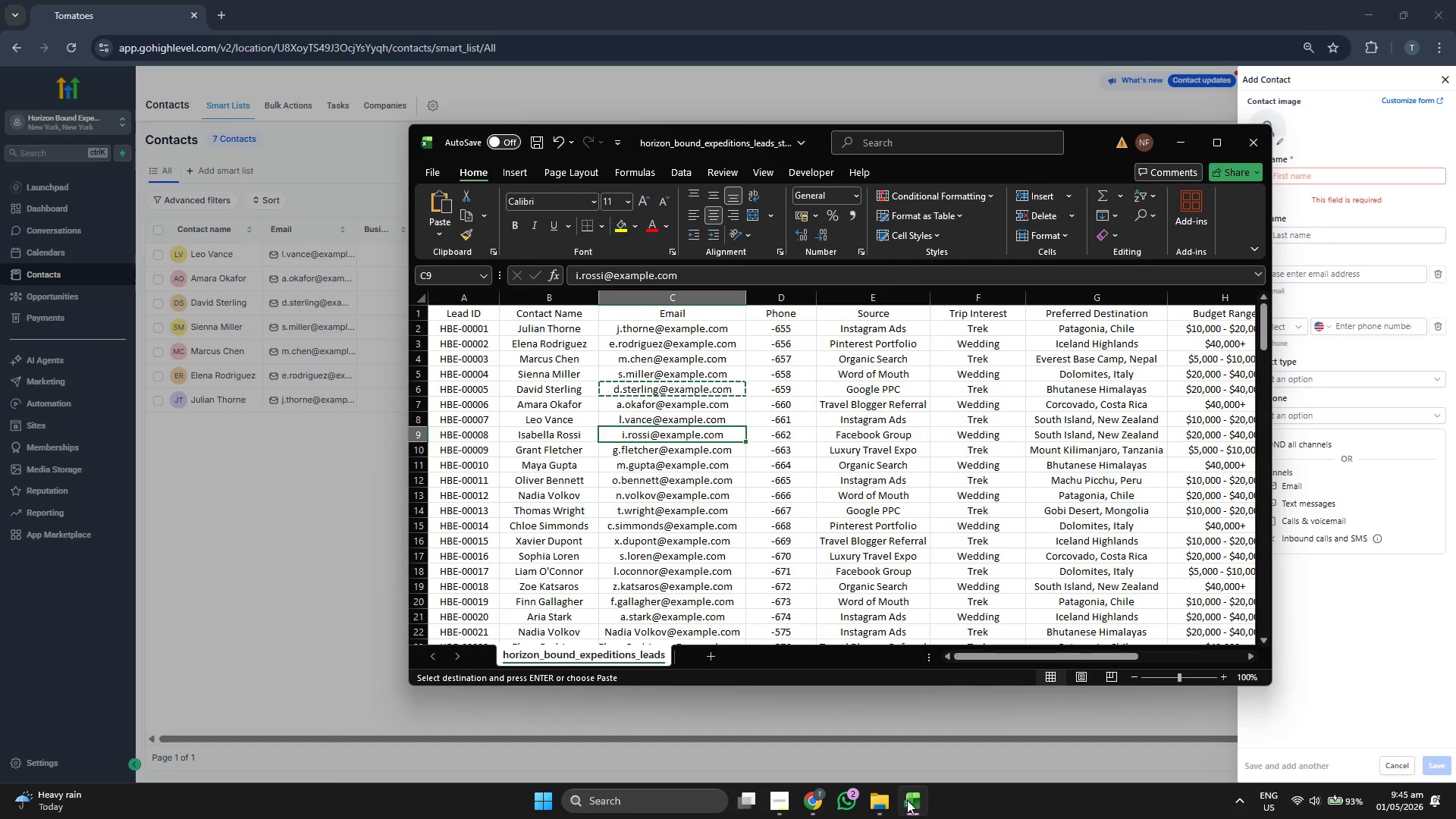 
key(ArrowUp)
 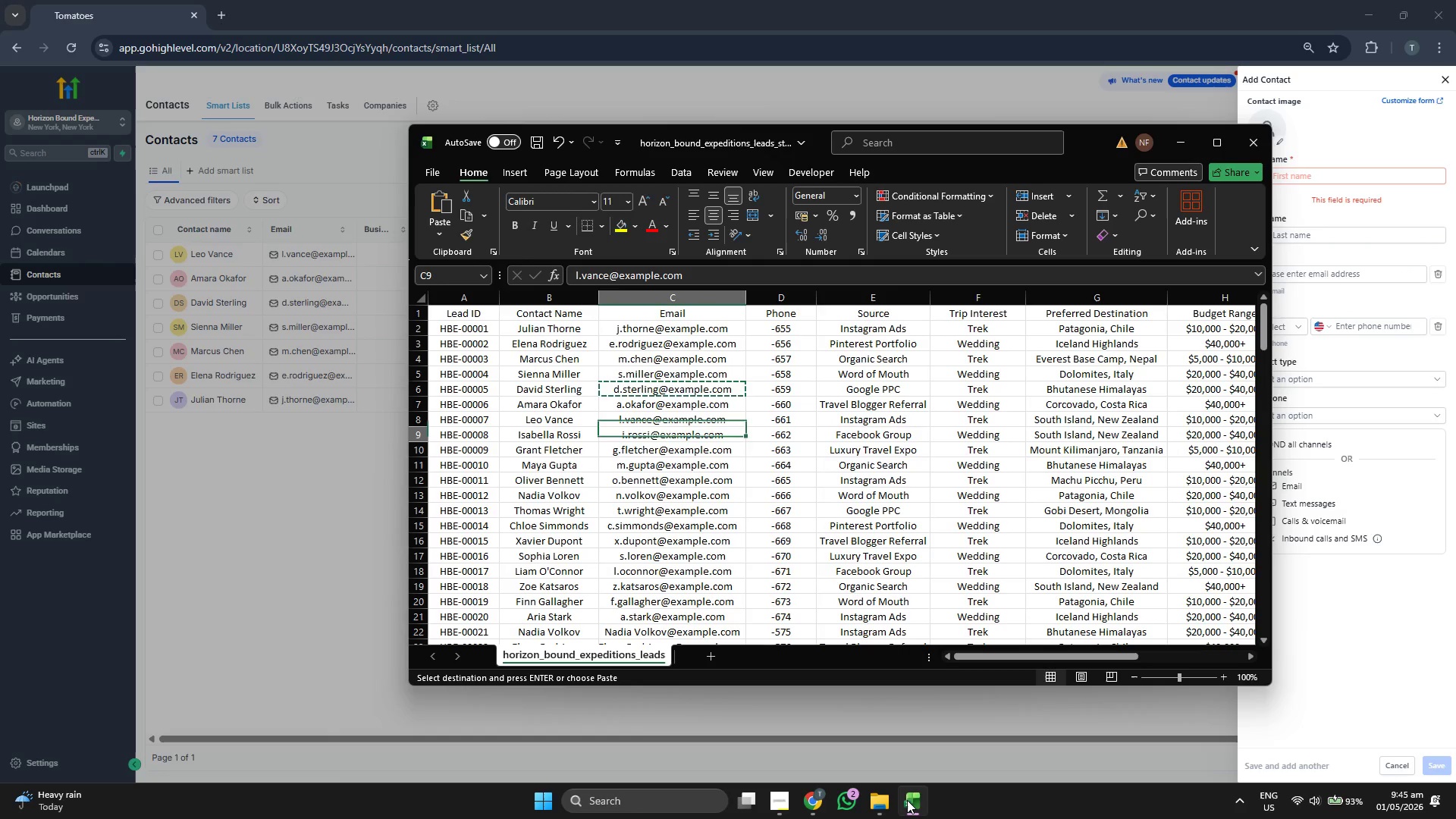 
key(ArrowDown)
 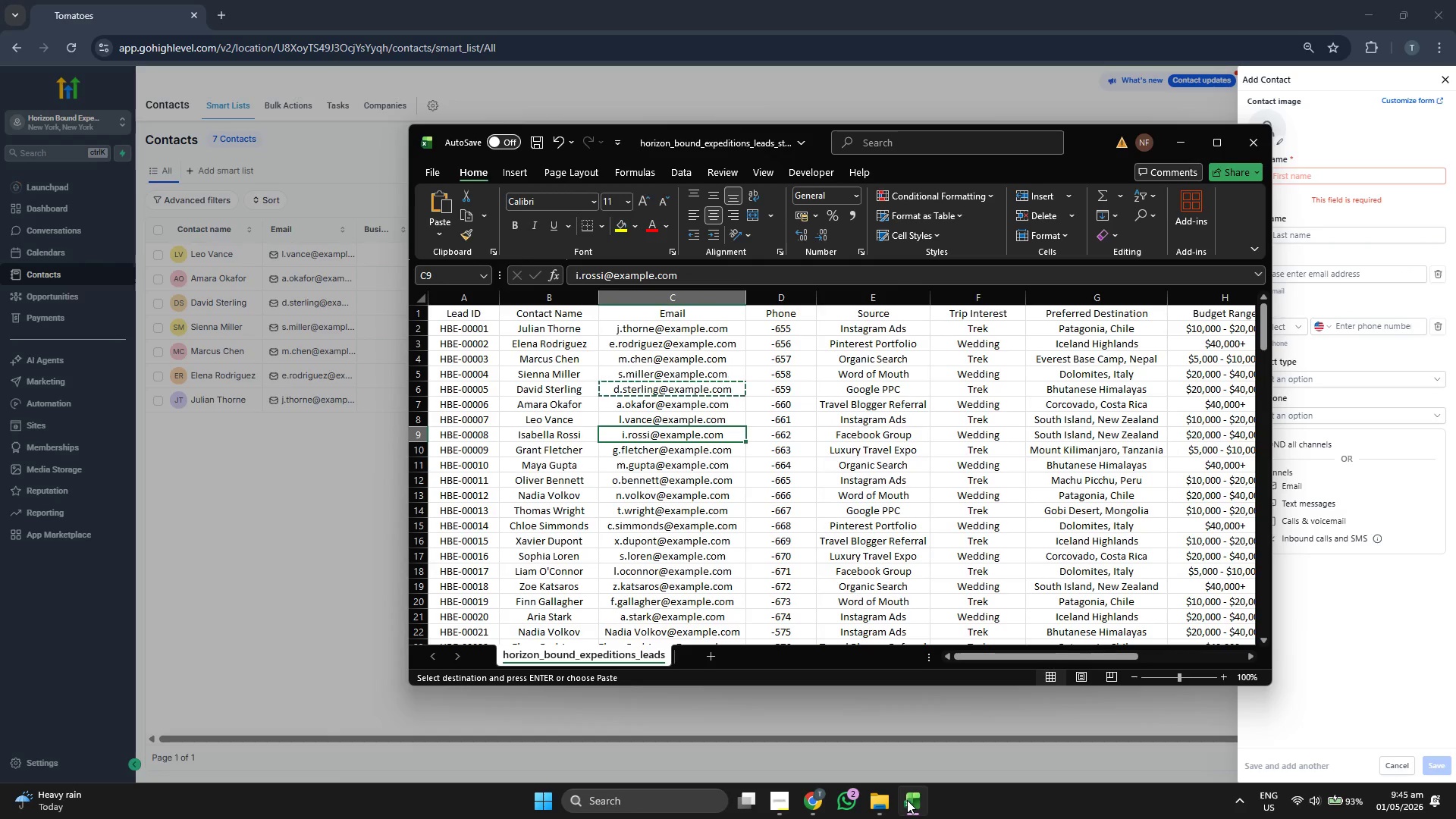 
key(Control+ControlLeft)
 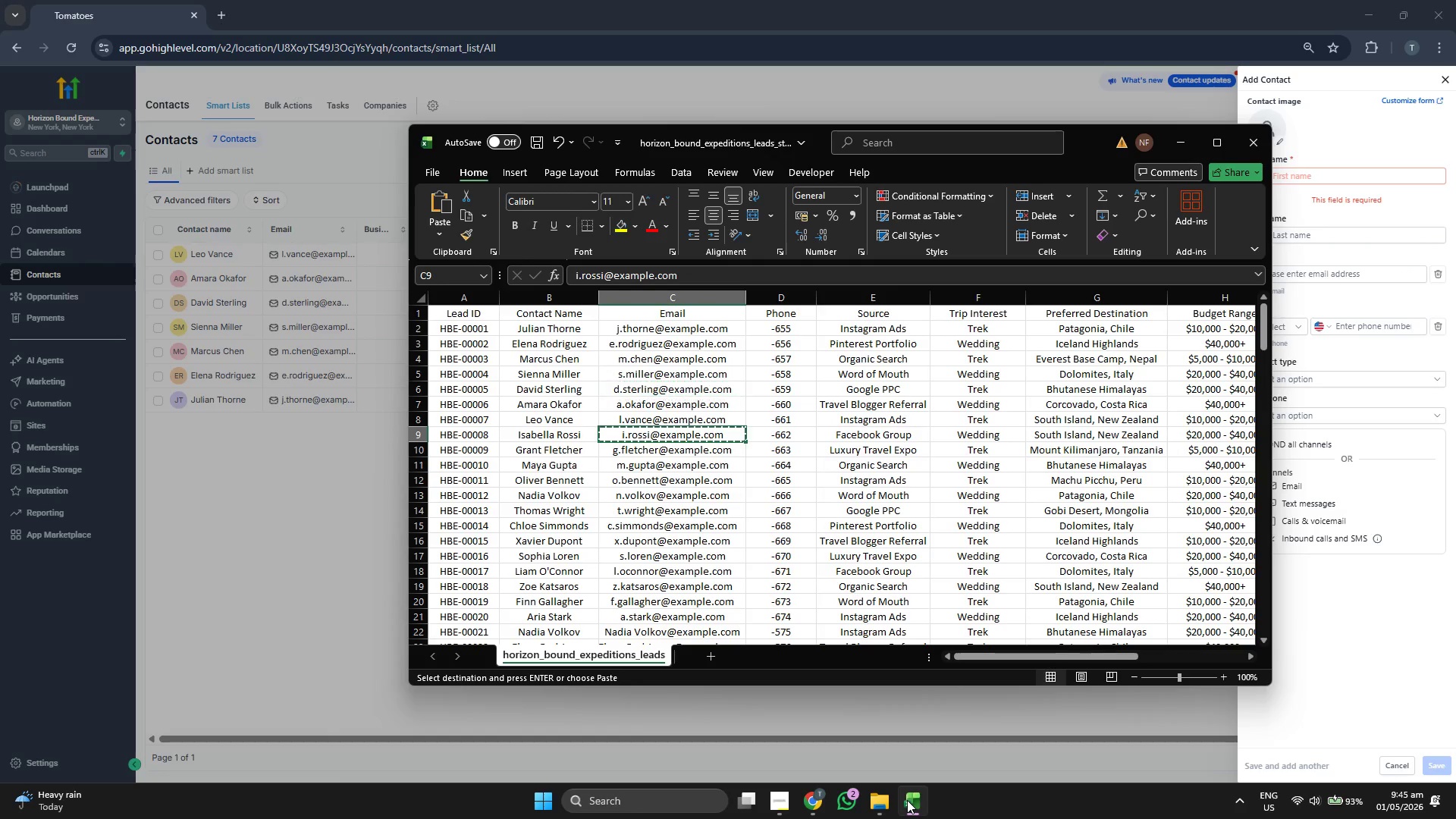 
key(Control+C)
 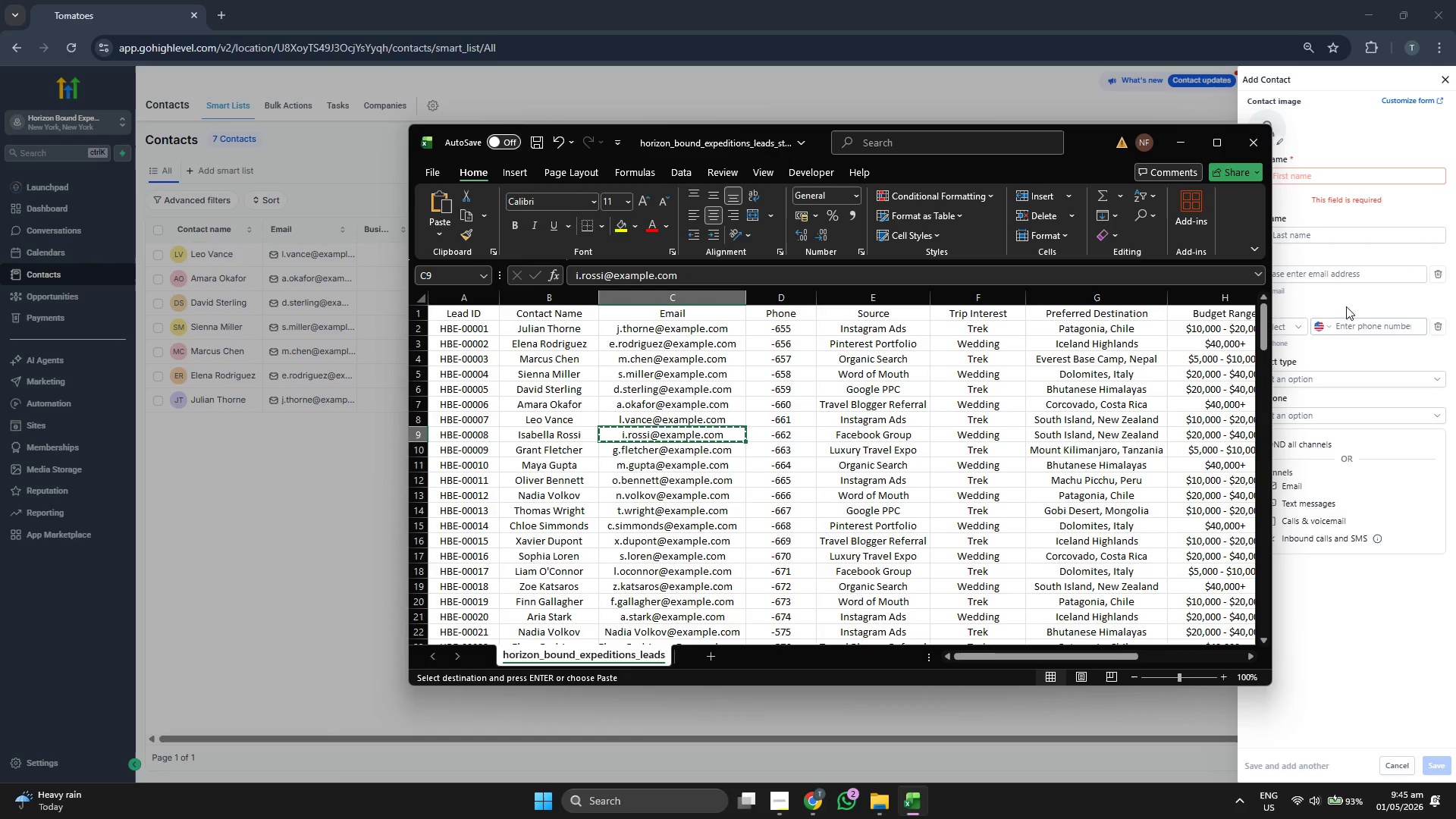 
left_click([1330, 281])
 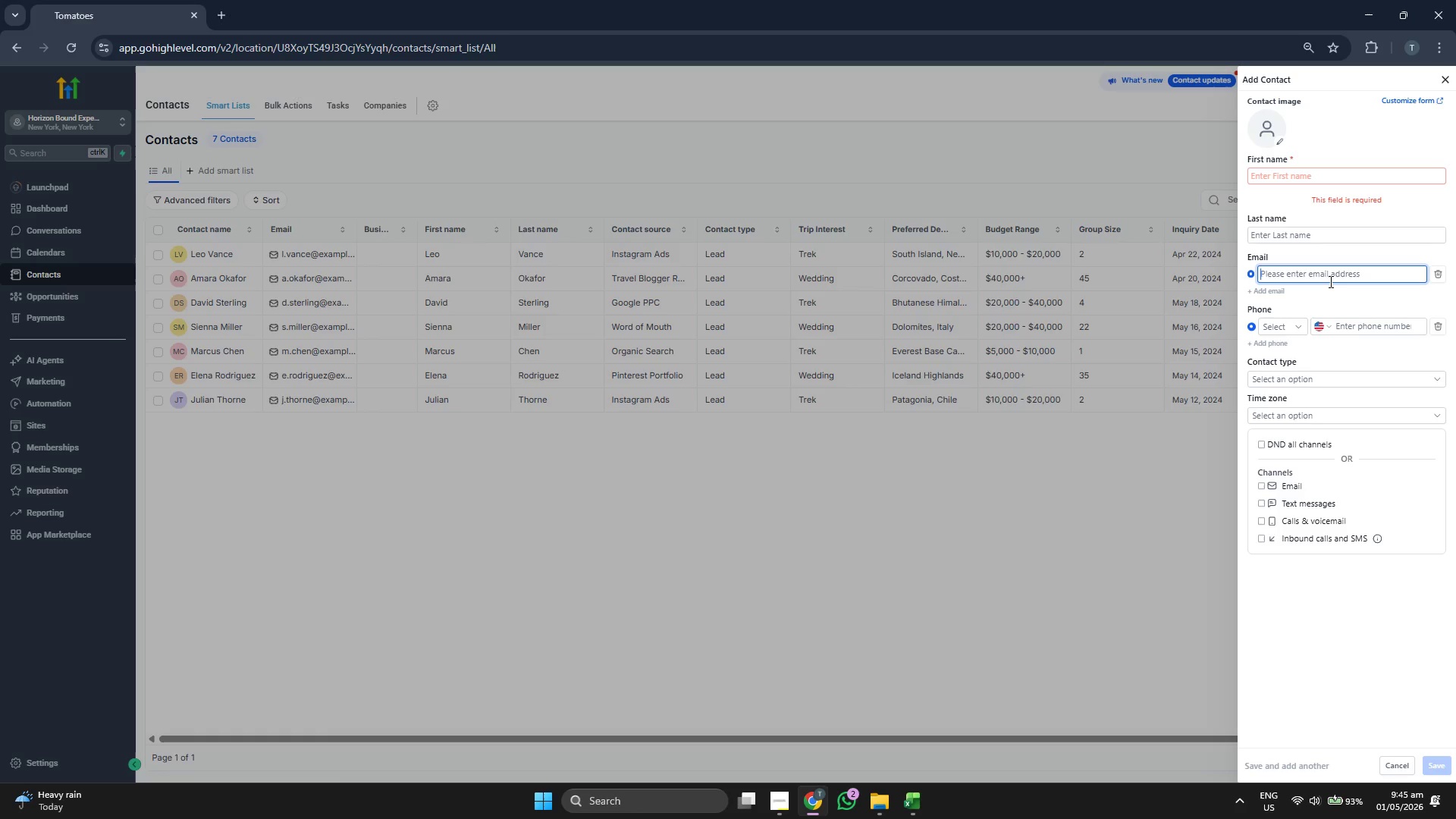 
key(Control+ControlLeft)
 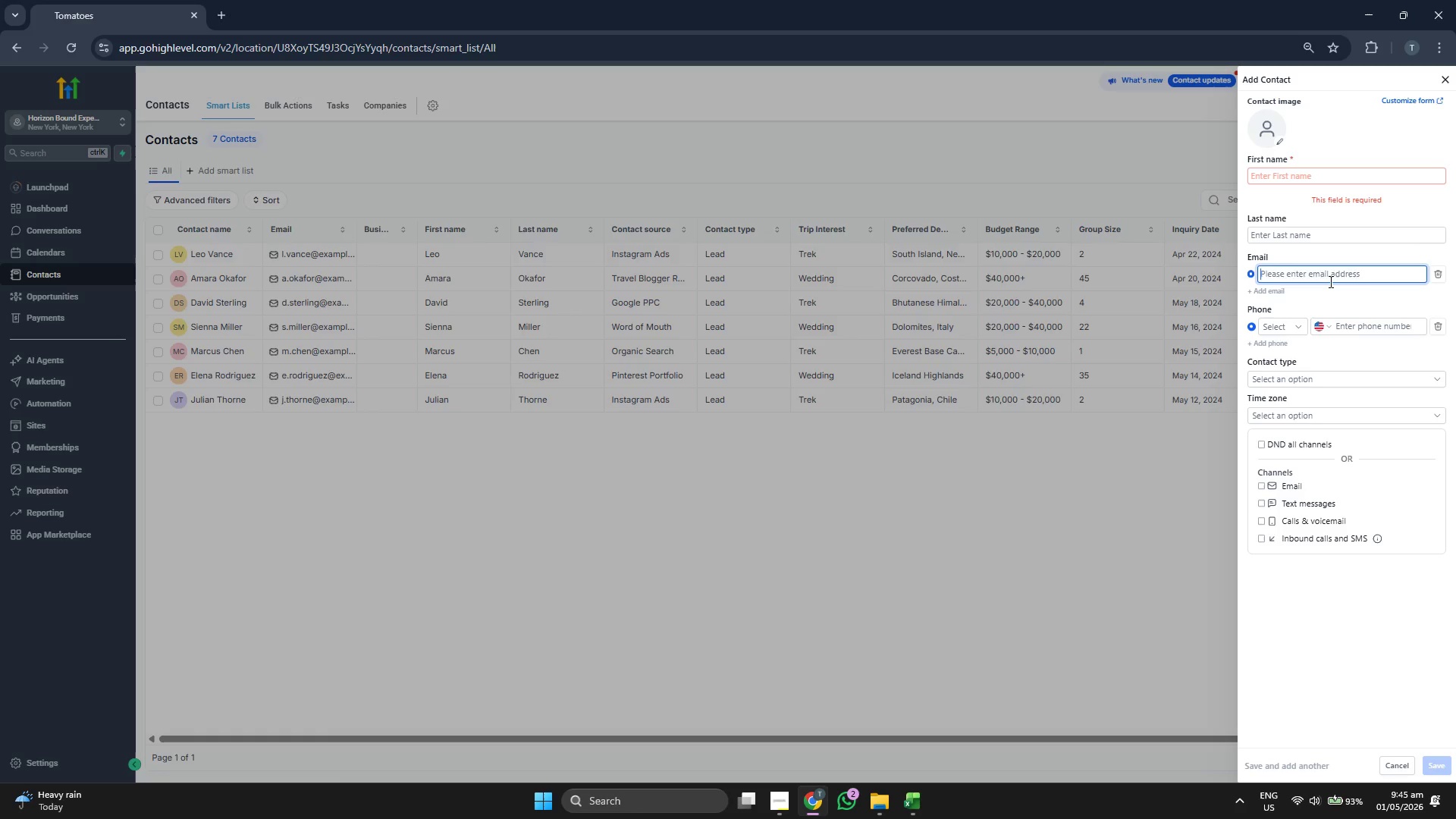 
key(Control+V)
 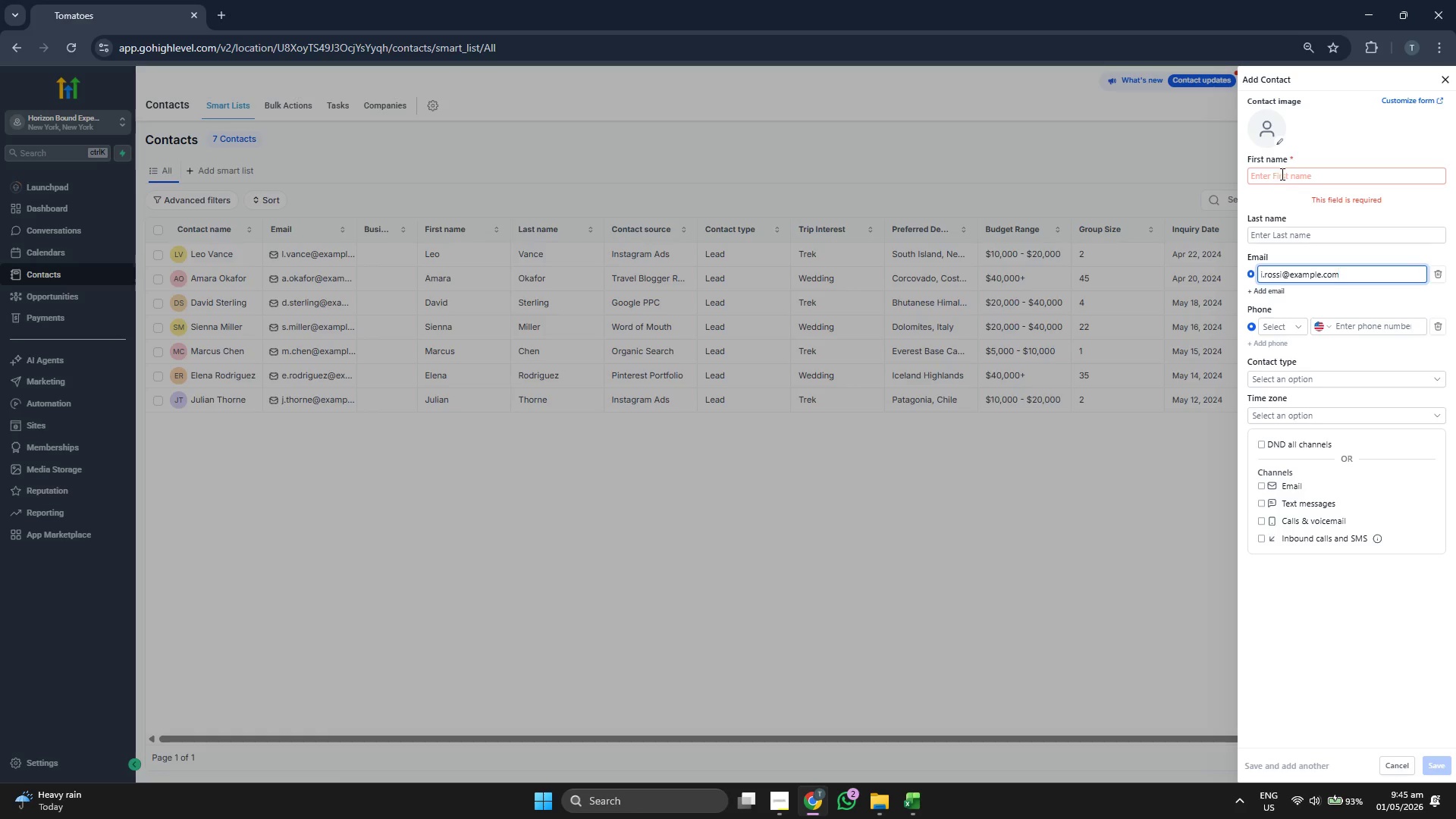 
left_click([1282, 172])
 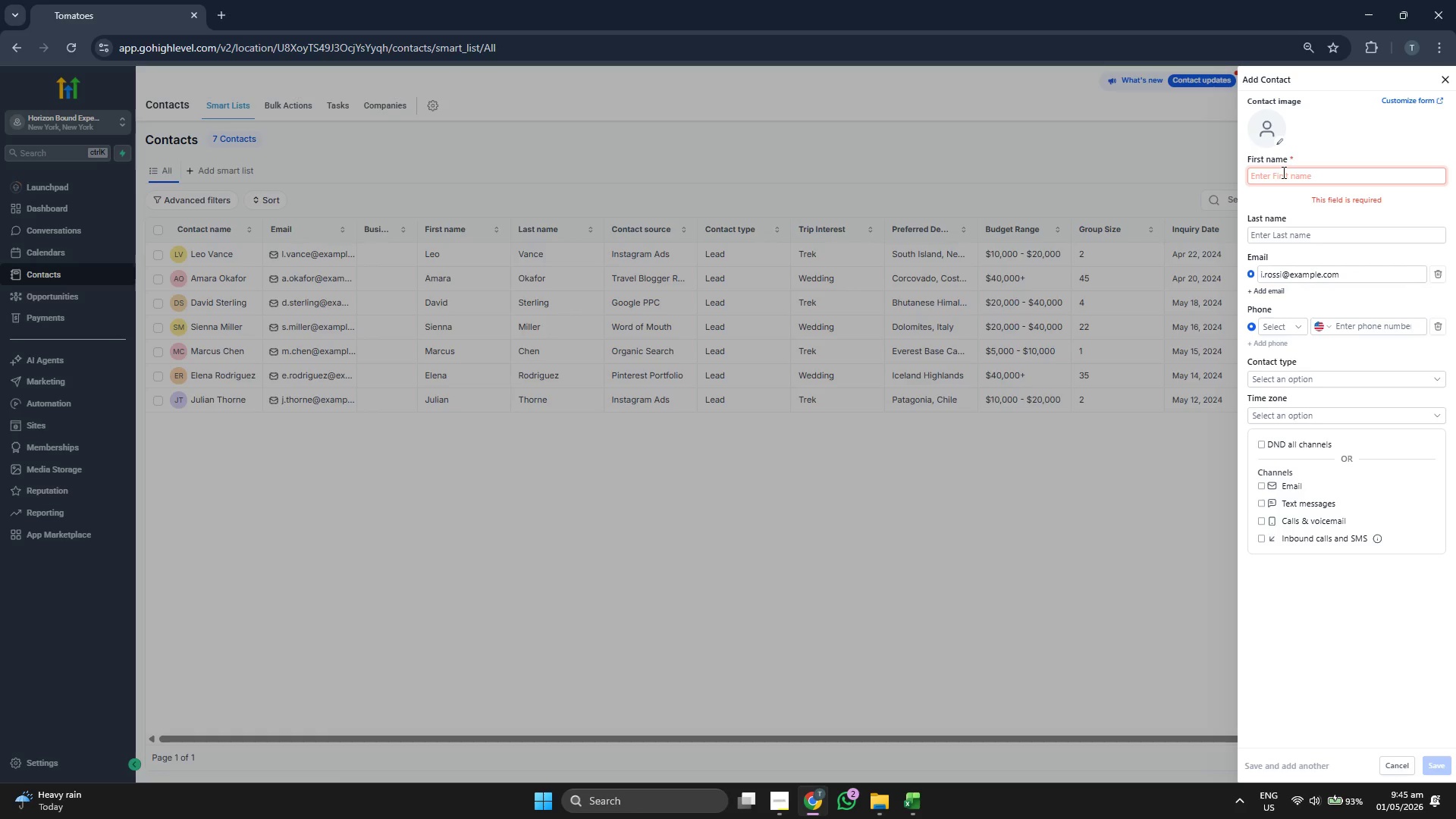 
type(Isabella)
key(Tab)
type(O)
key(Backspace)
type(rO)
key(Backspace)
key(Backspace)
type(Rossi)
 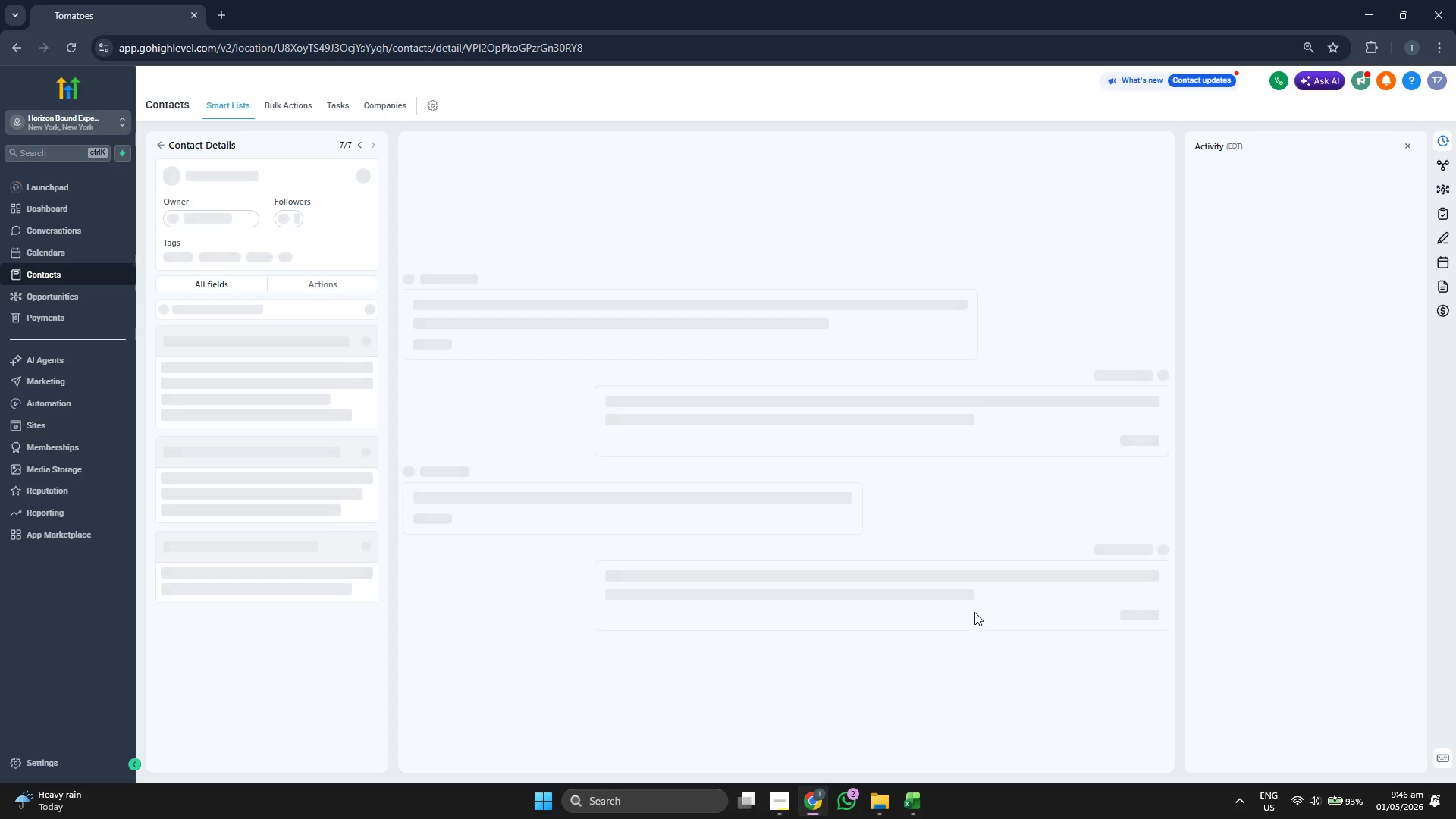 
wait(5.39)
 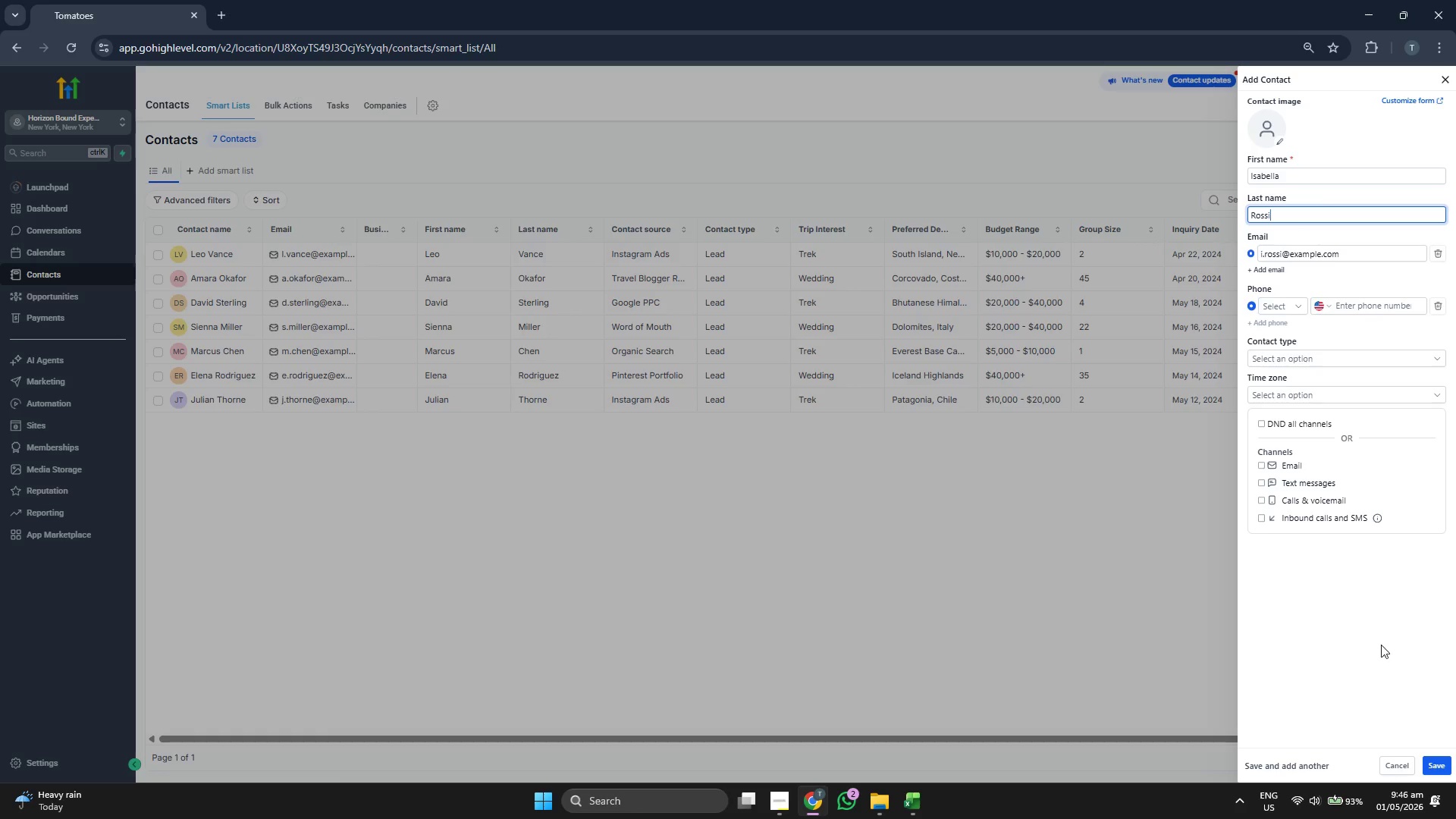 
scroll: coordinate [322, 423], scroll_direction: down, amount: 2.0
 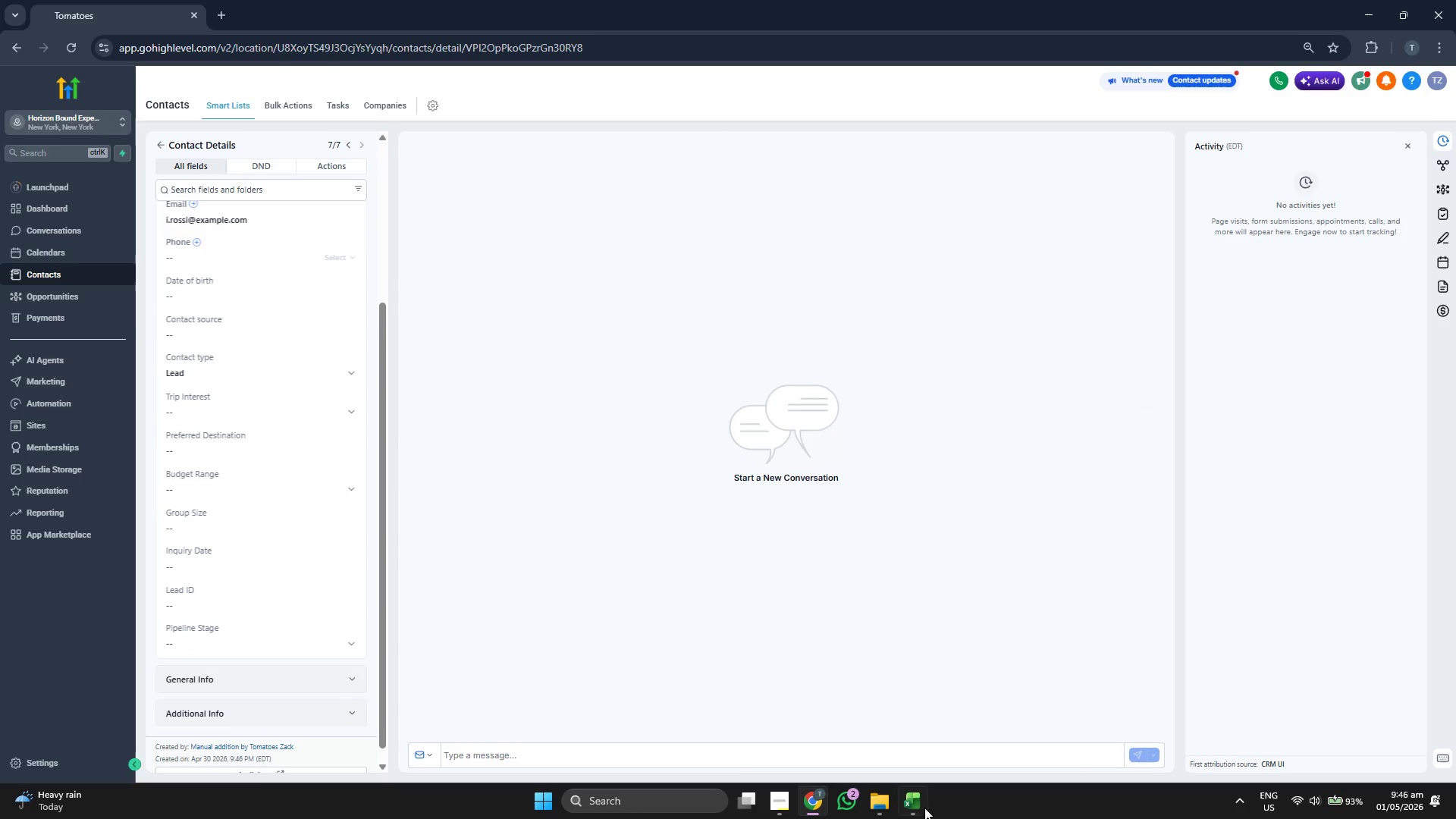 
key(ArrowLeft)
 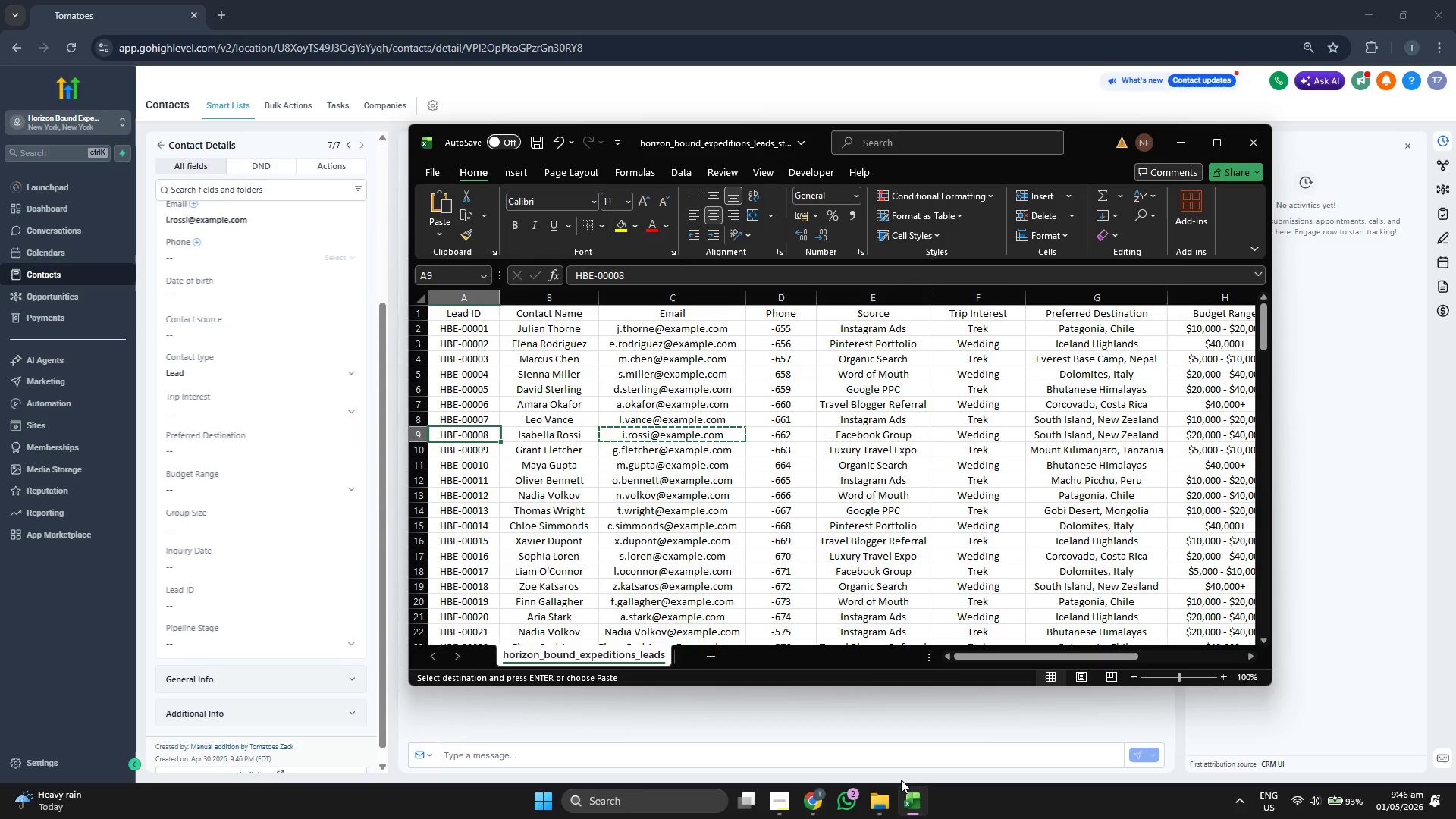 
key(ArrowLeft)
 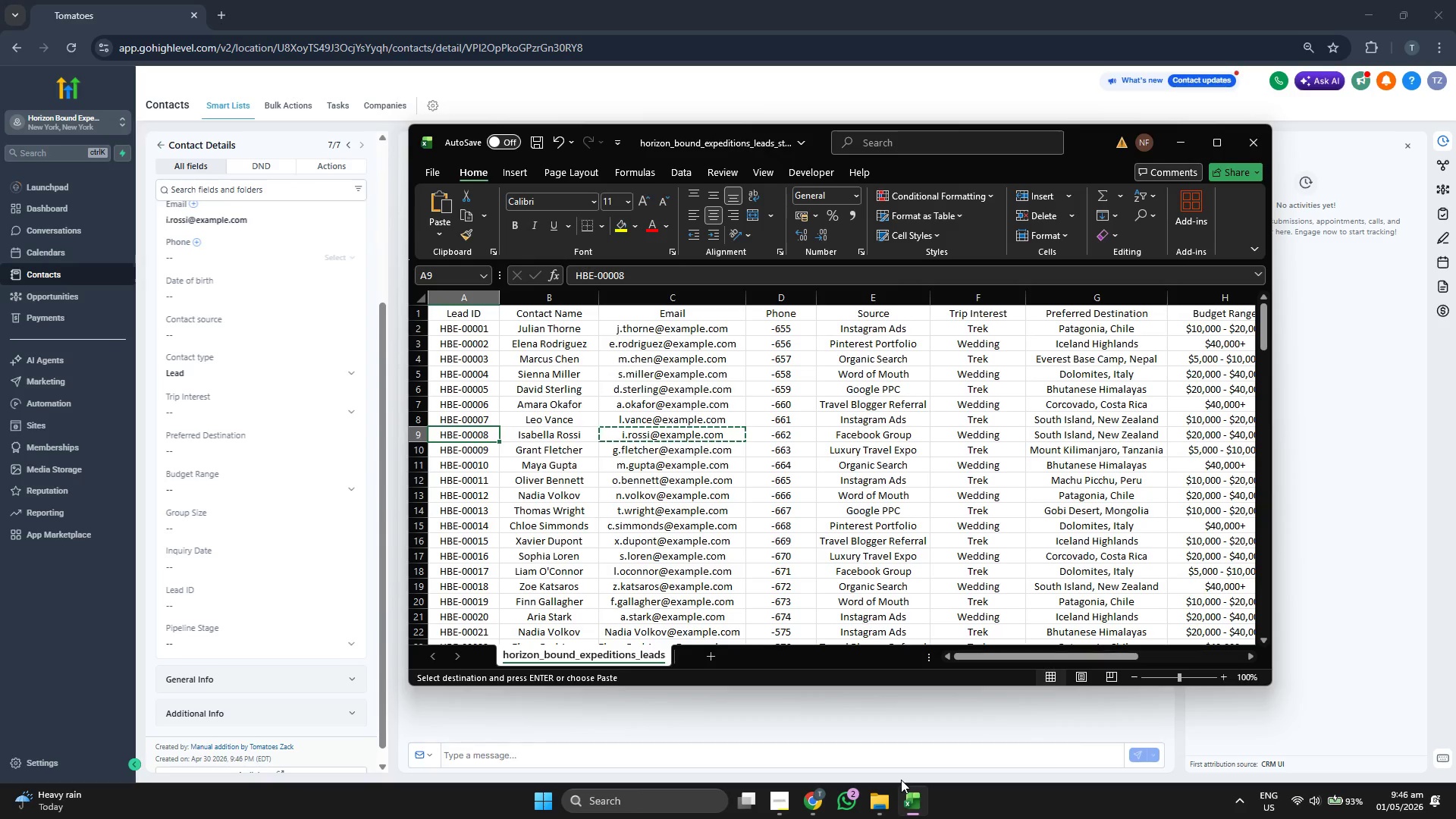 
key(Control+C)
 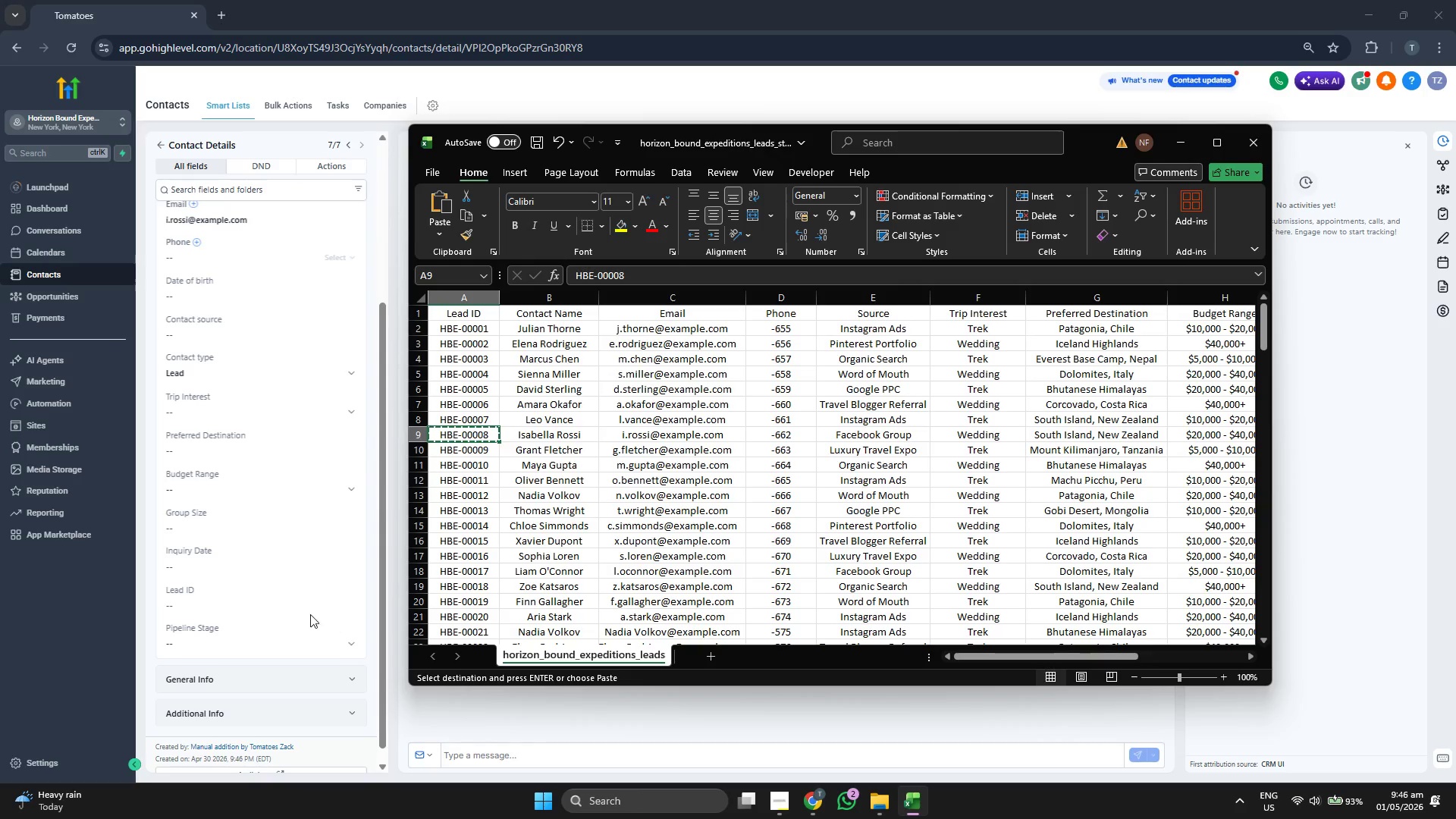 
left_click([294, 607])
 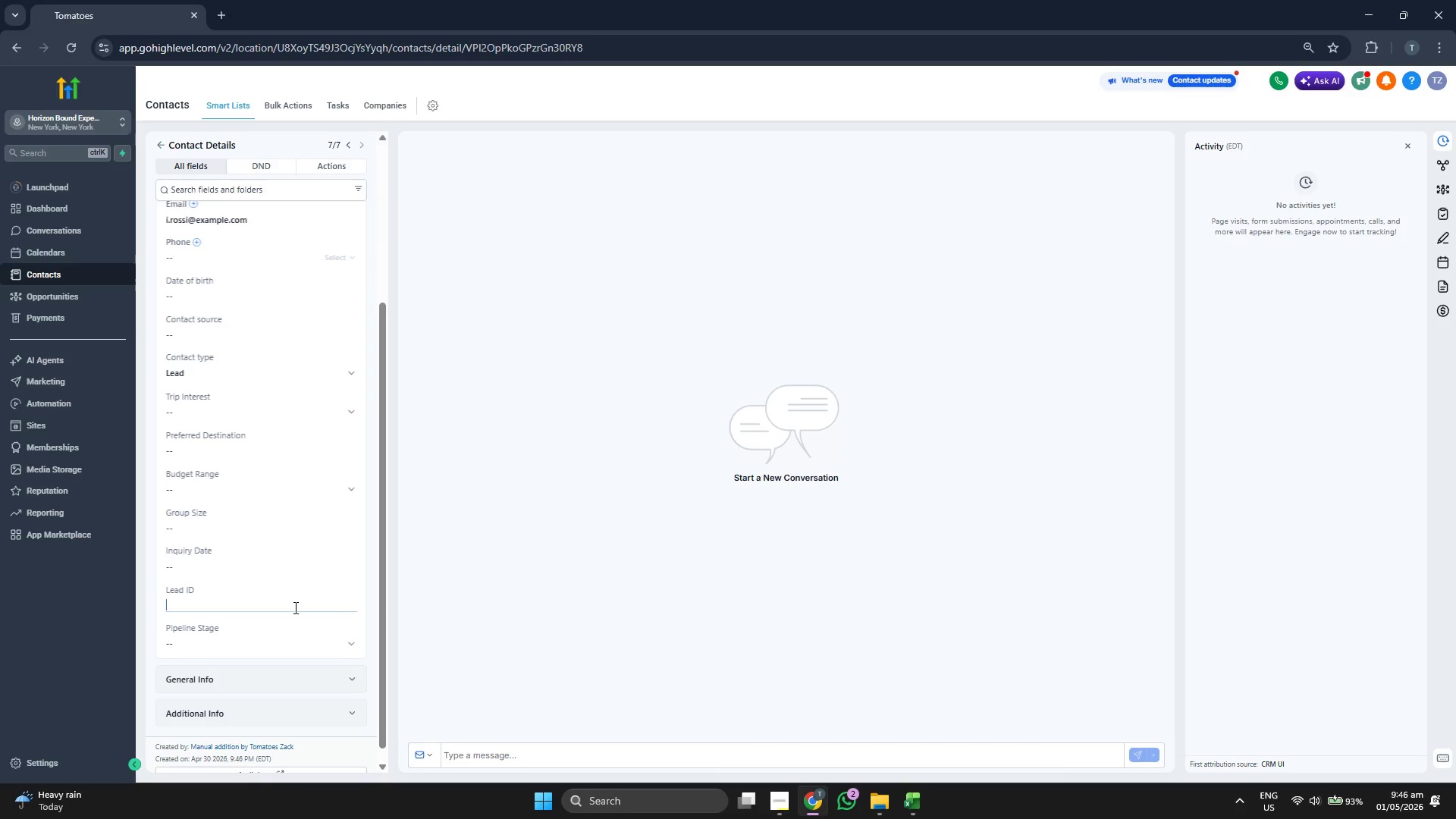 
key(Control+ControlLeft)
 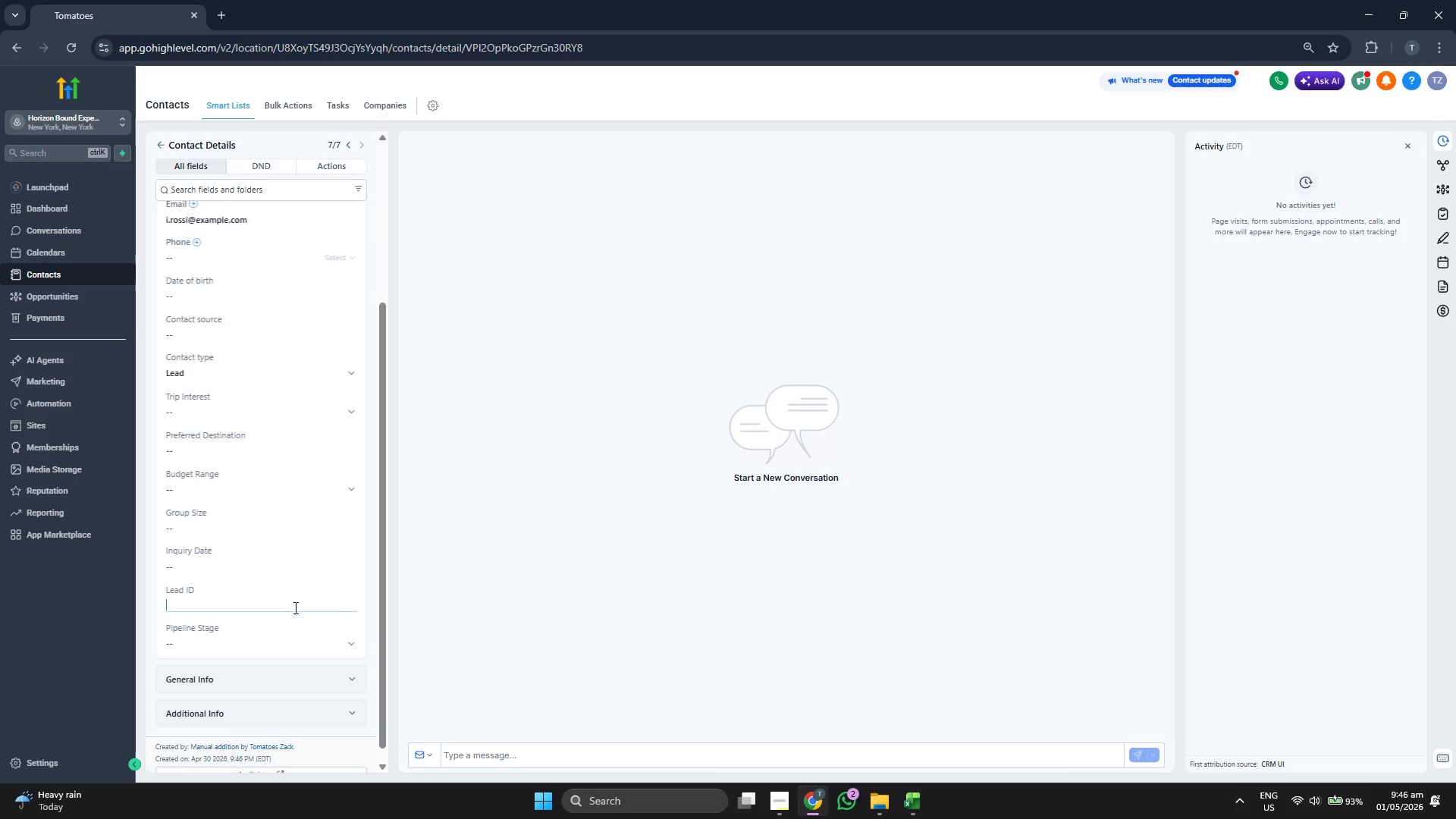 
key(Control+V)
 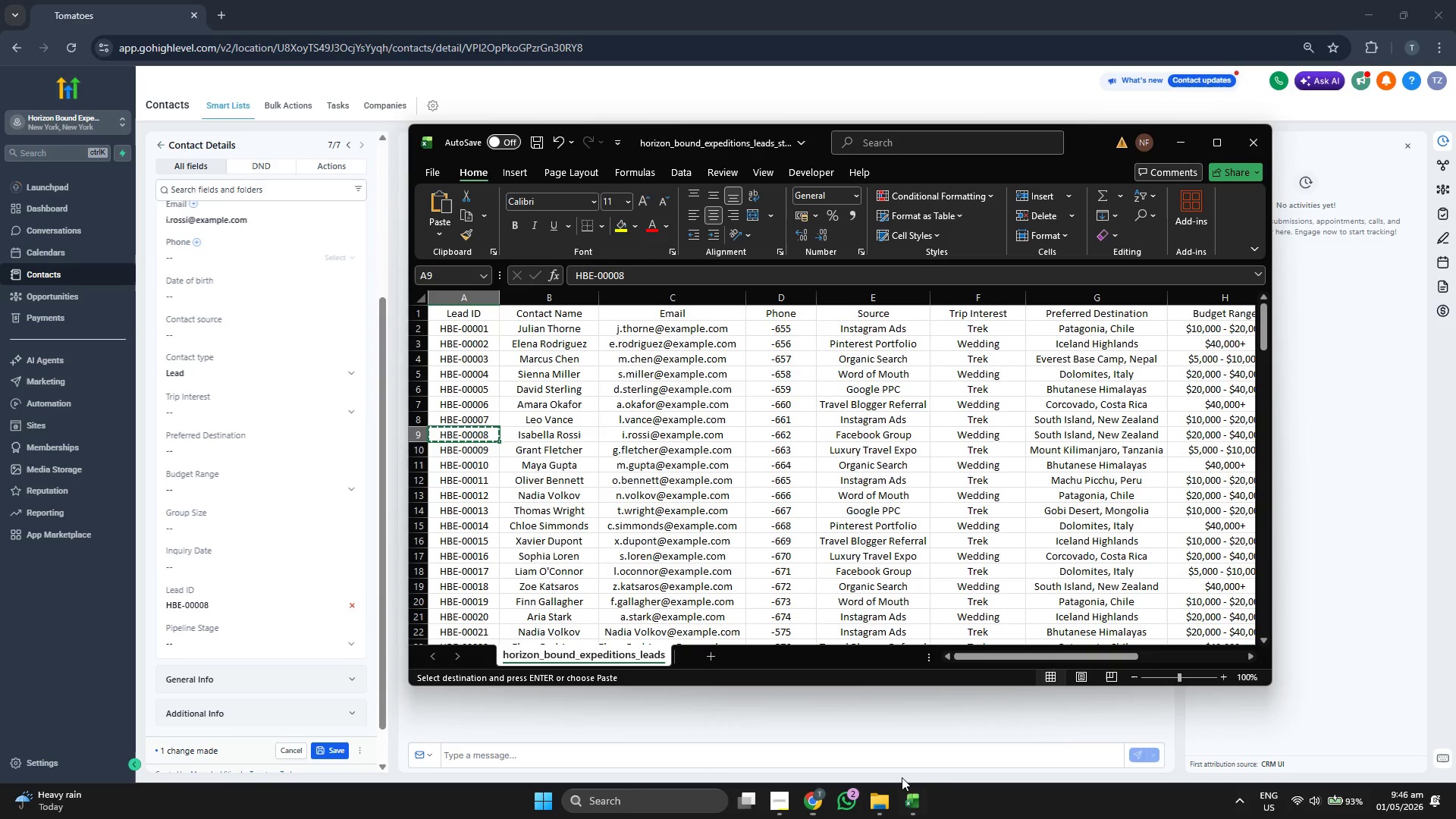 
key(ArrowRight)
 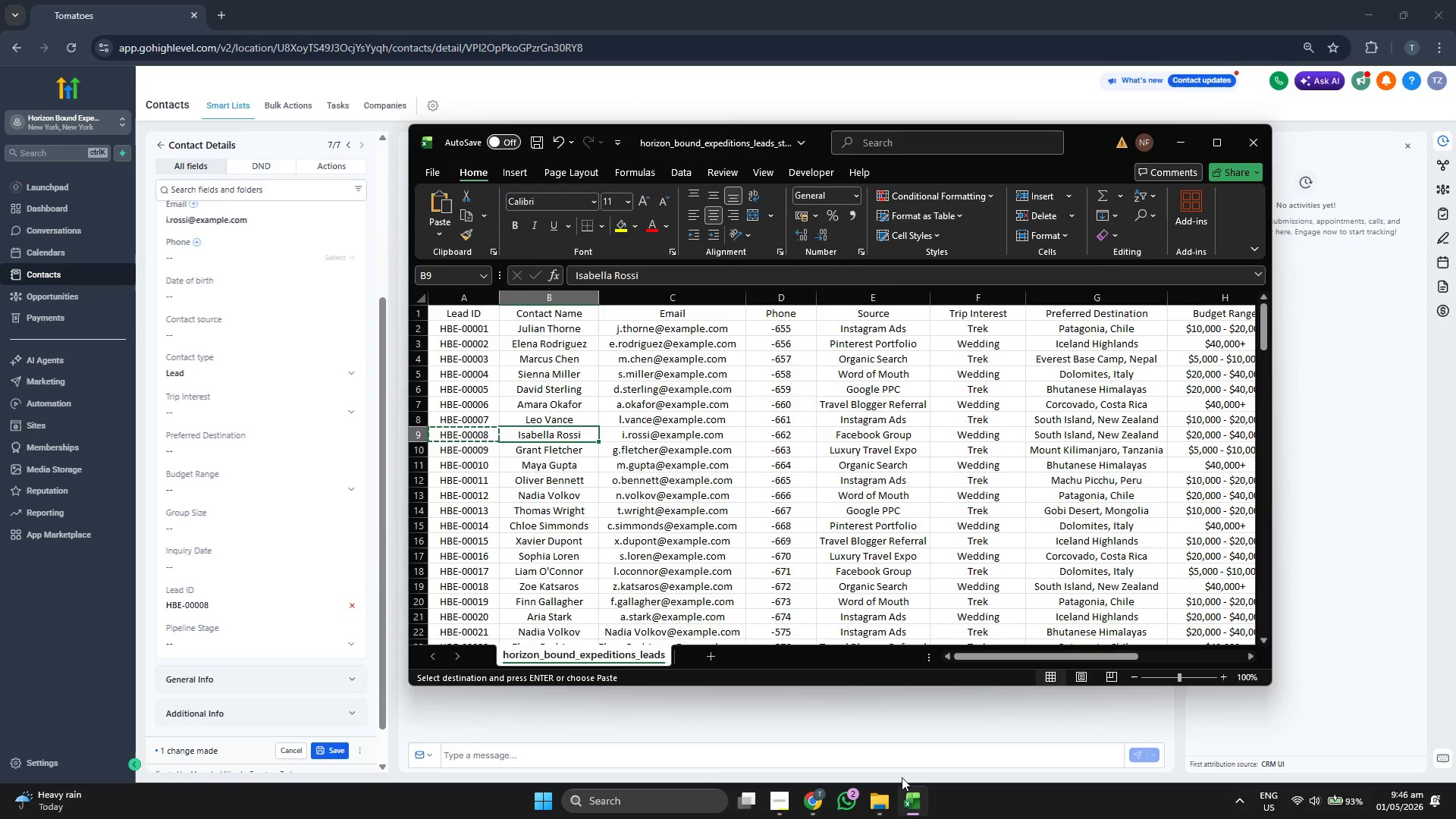 
key(ArrowRight)
 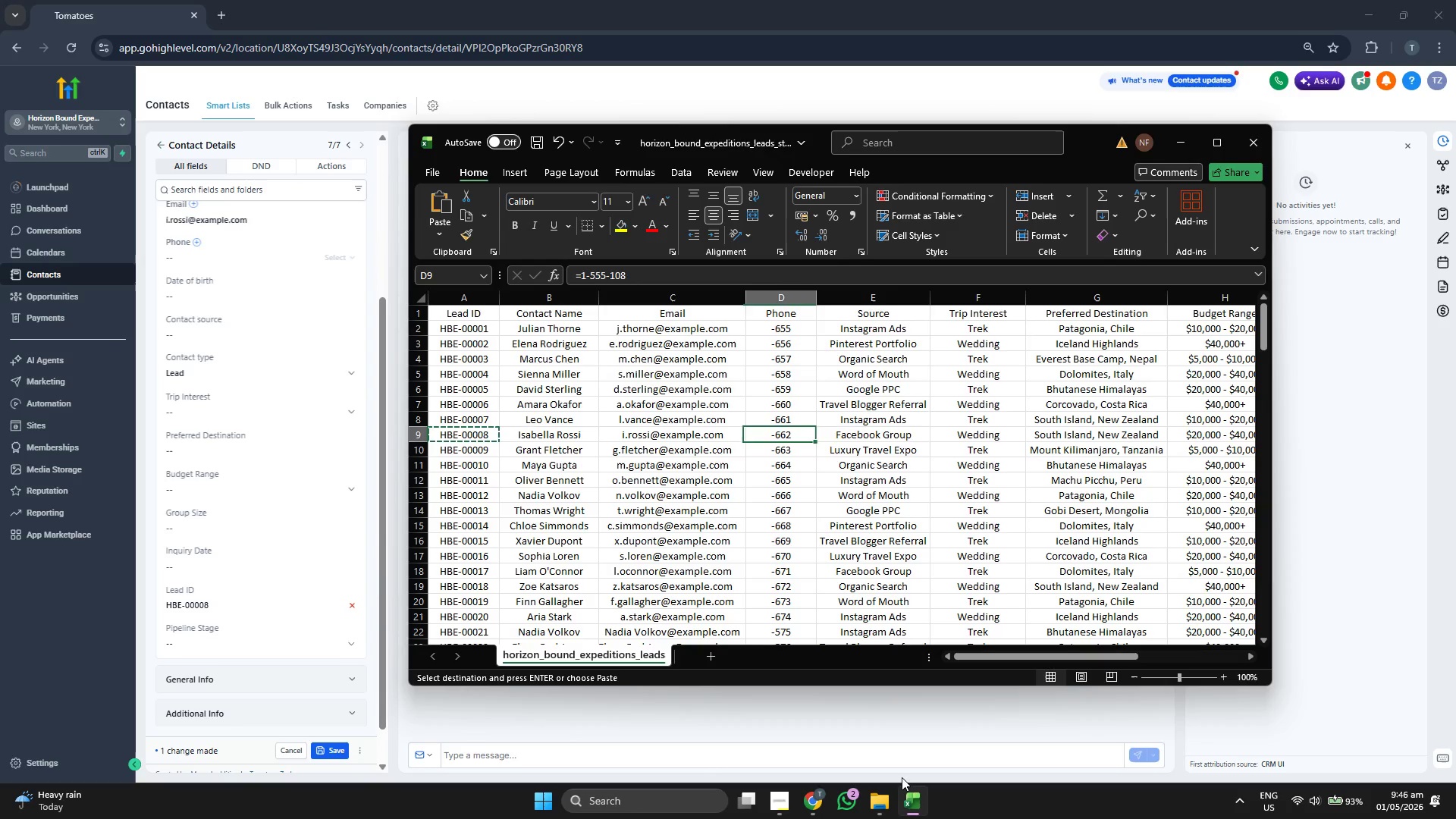 
key(ArrowRight)
 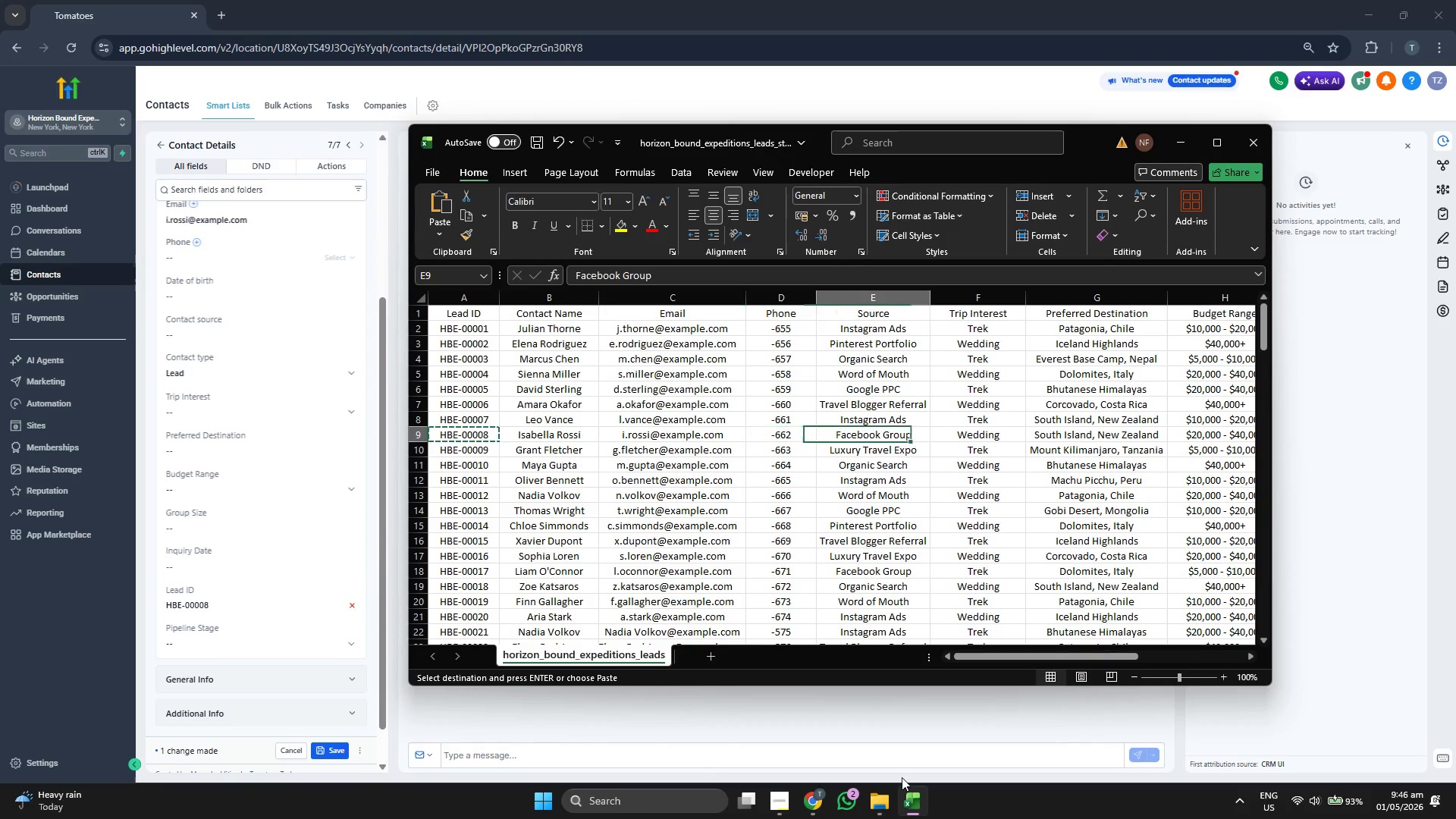 
key(ArrowRight)
 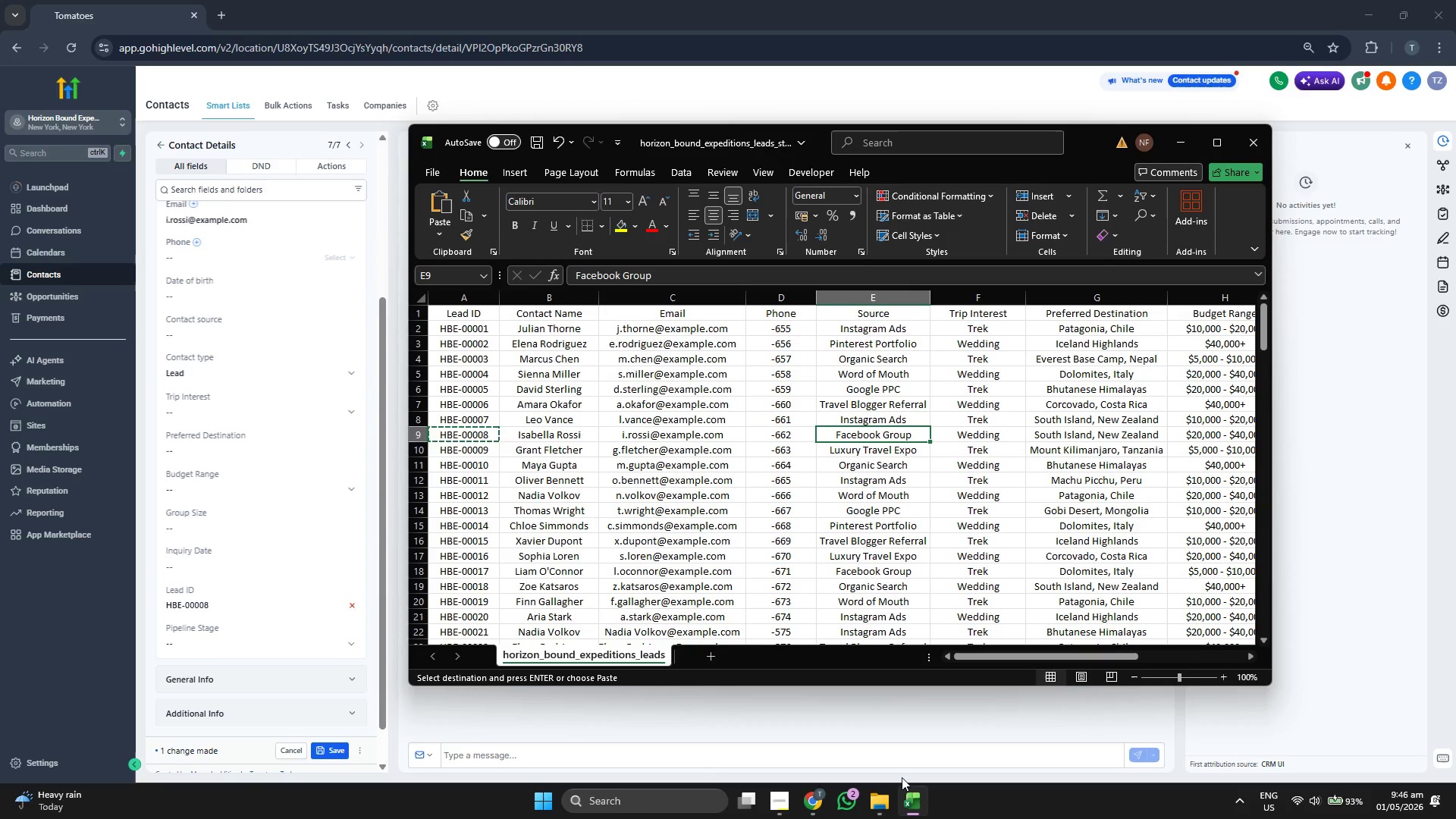 
key(Control+C)
 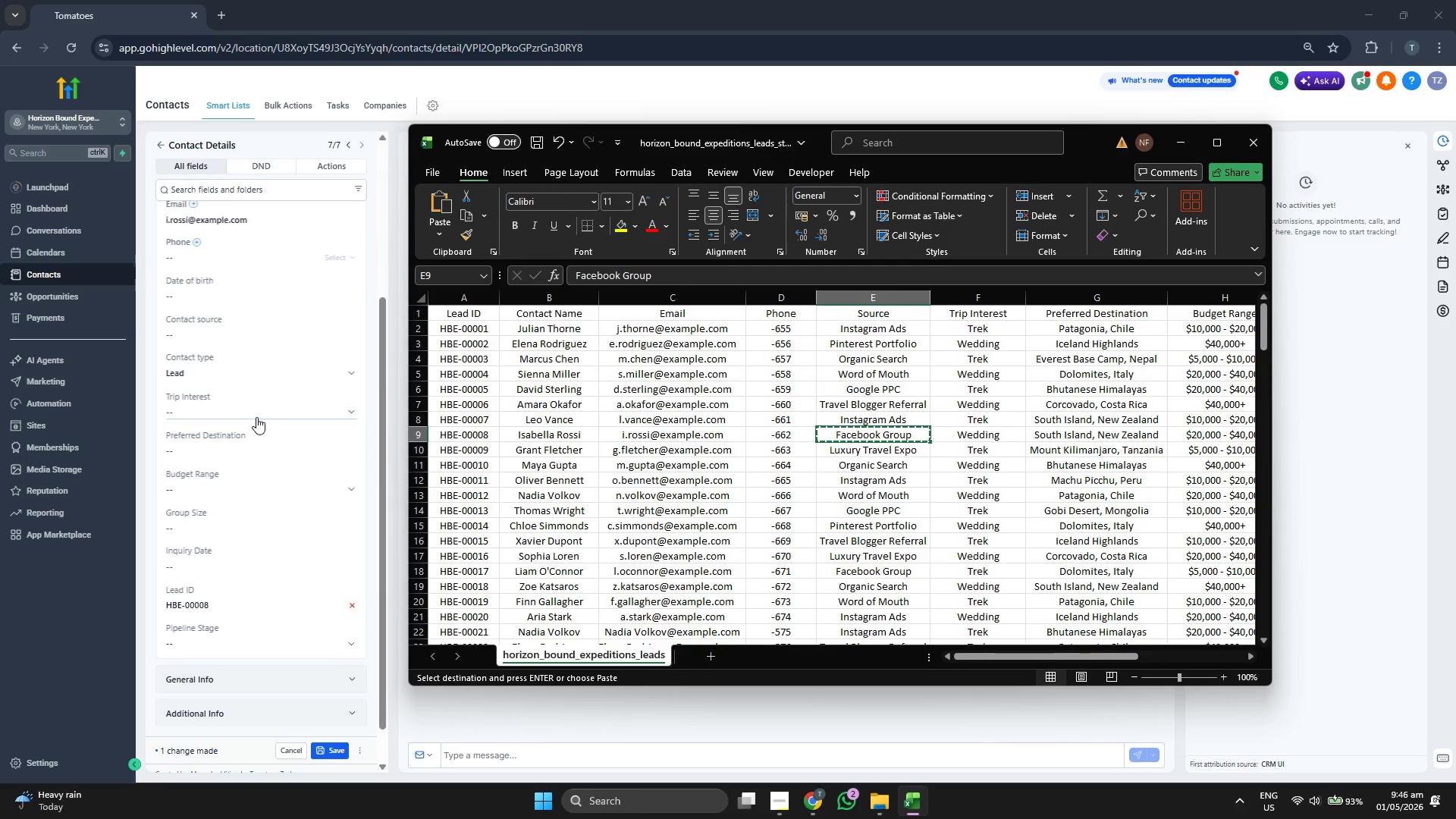 
left_click([243, 332])
 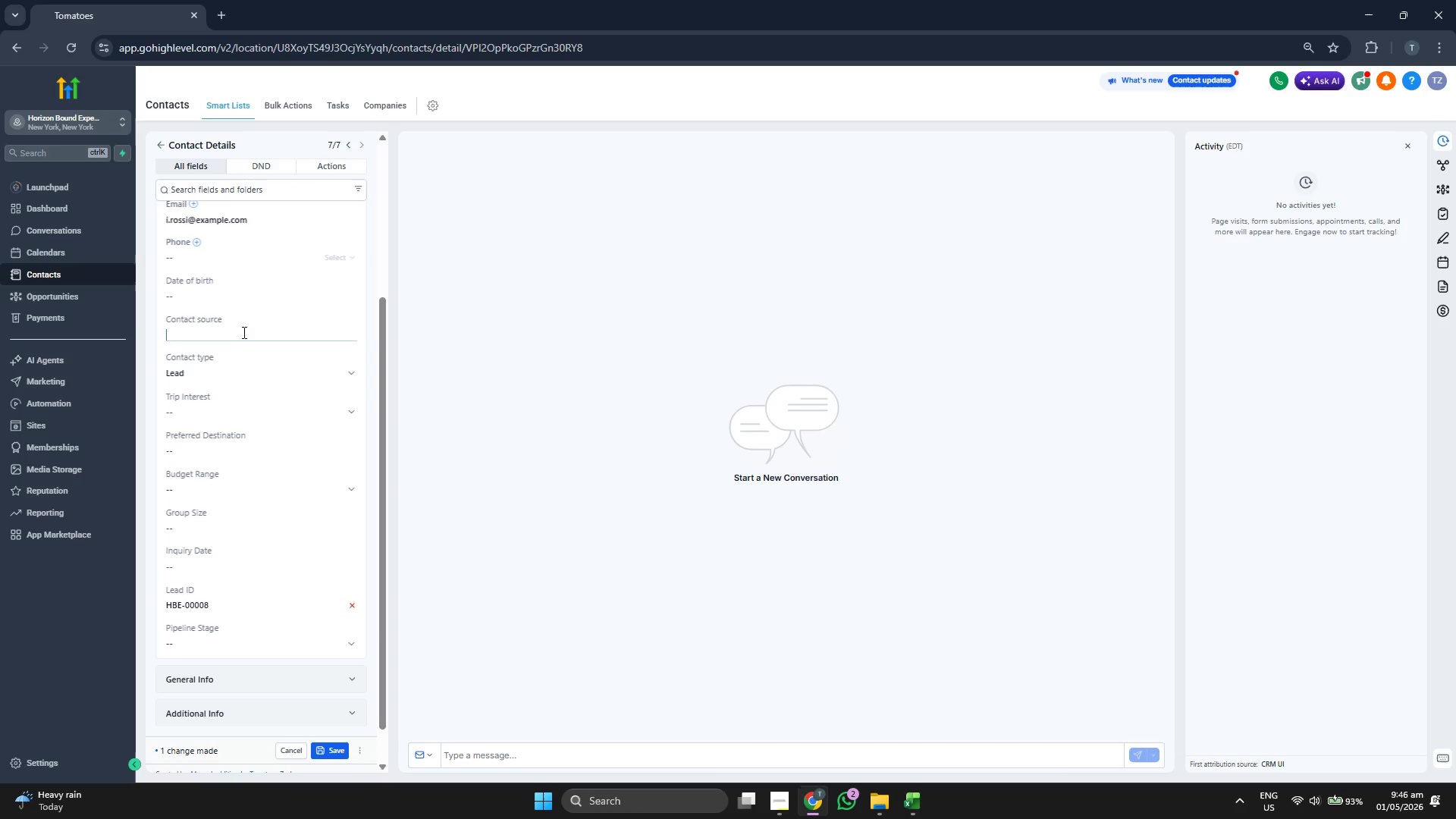 
key(Control+ControlLeft)
 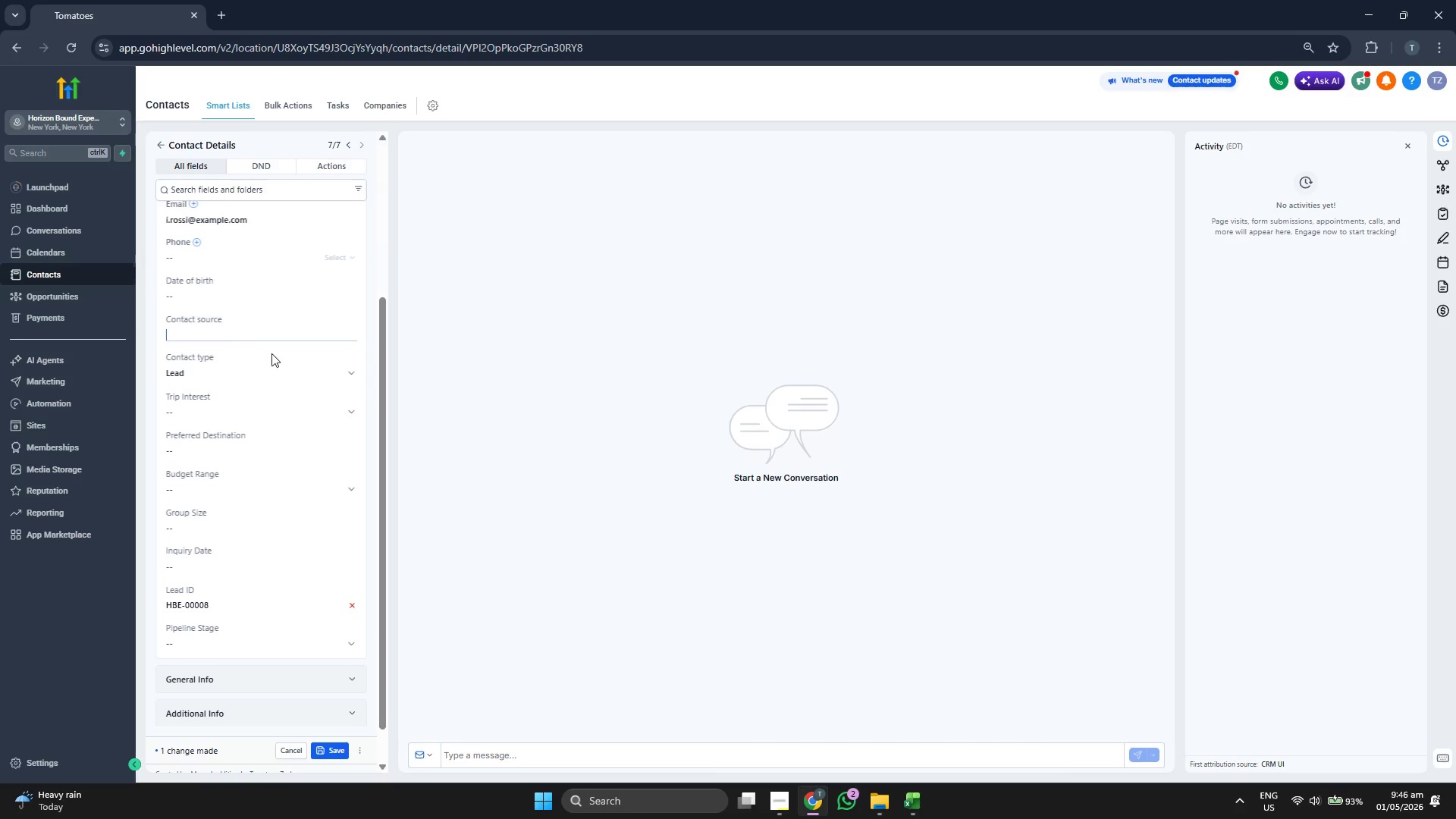 
key(Control+V)
 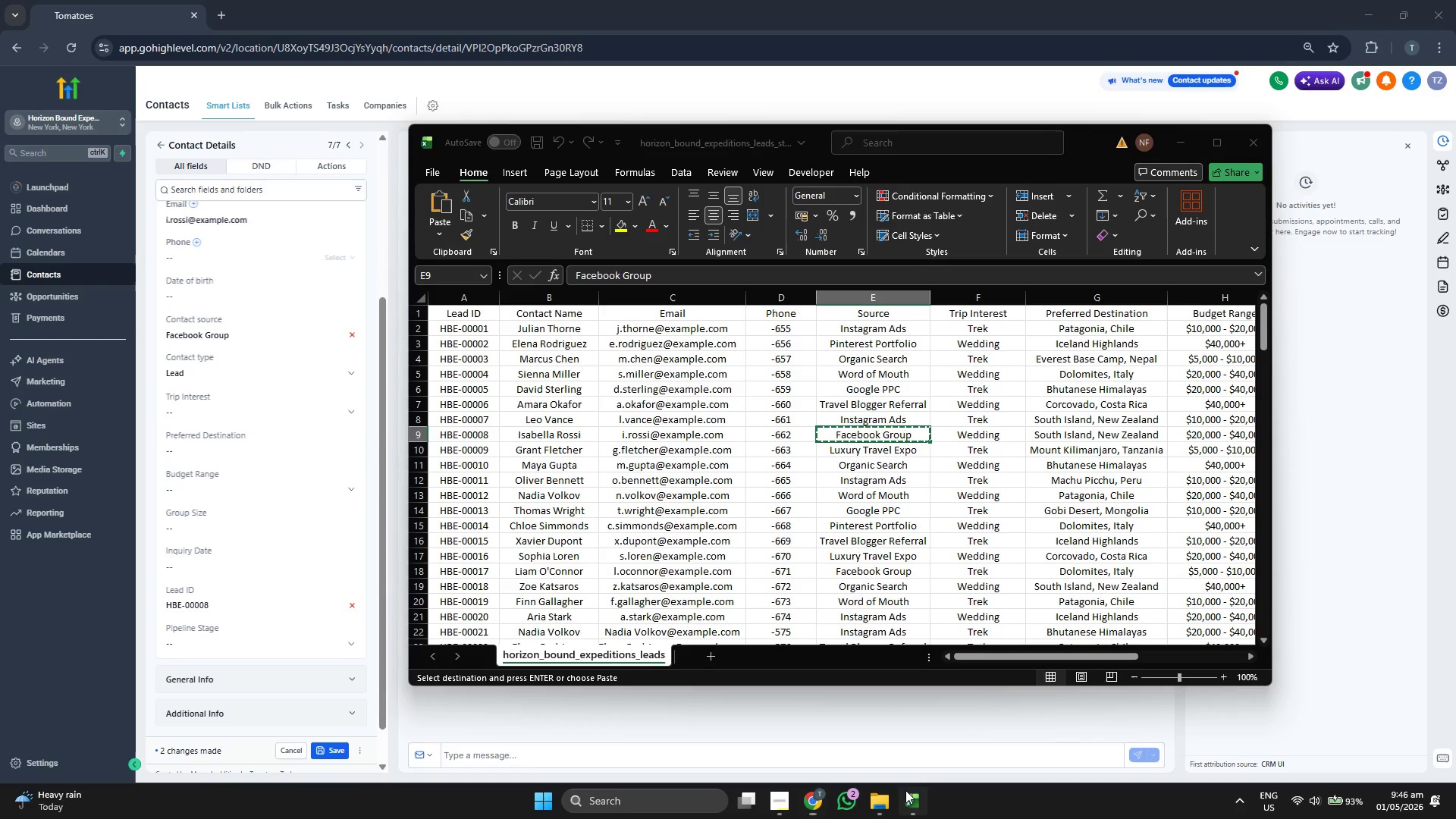 
key(ArrowRight)
 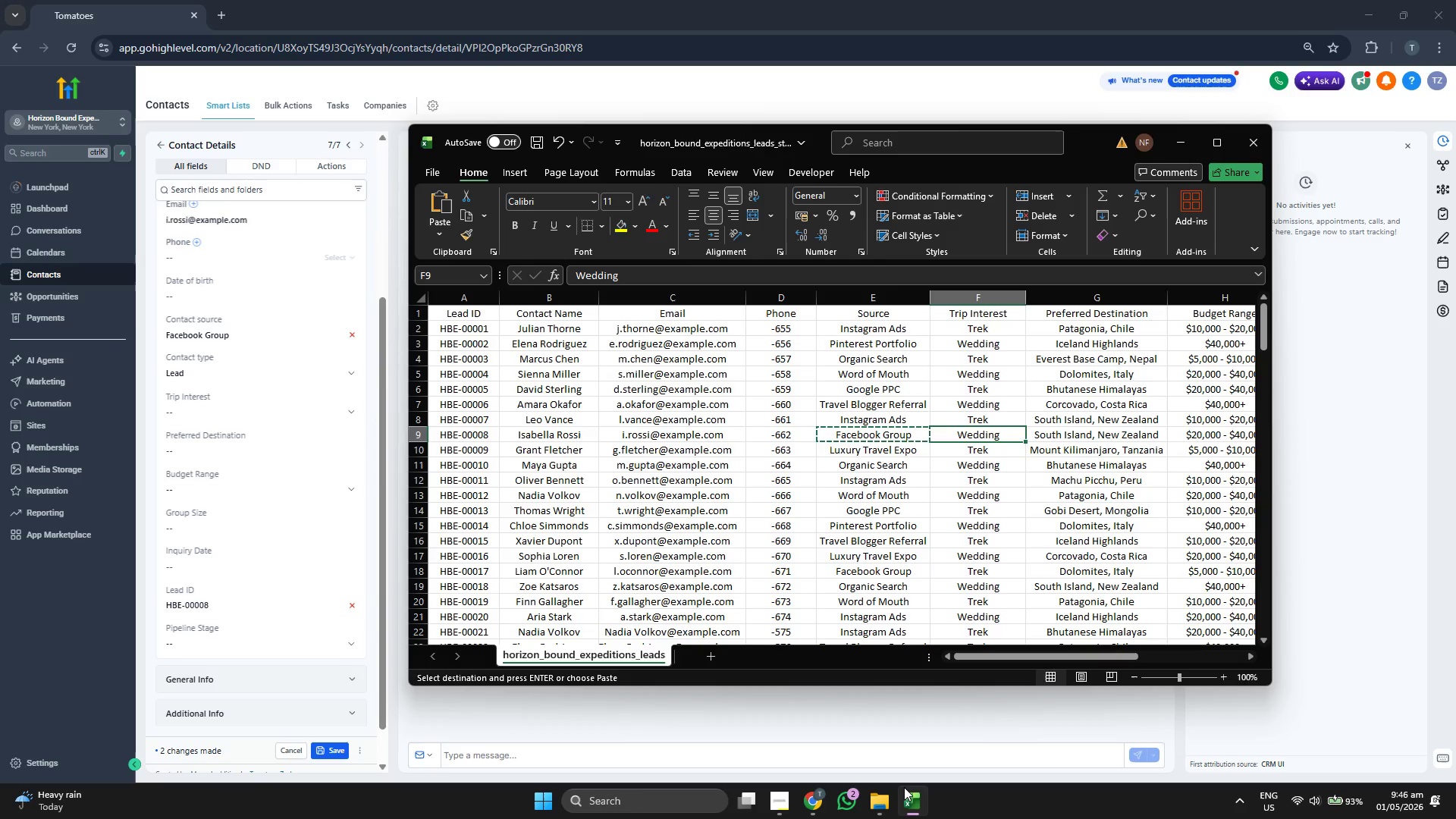 
key(ArrowRight)
 